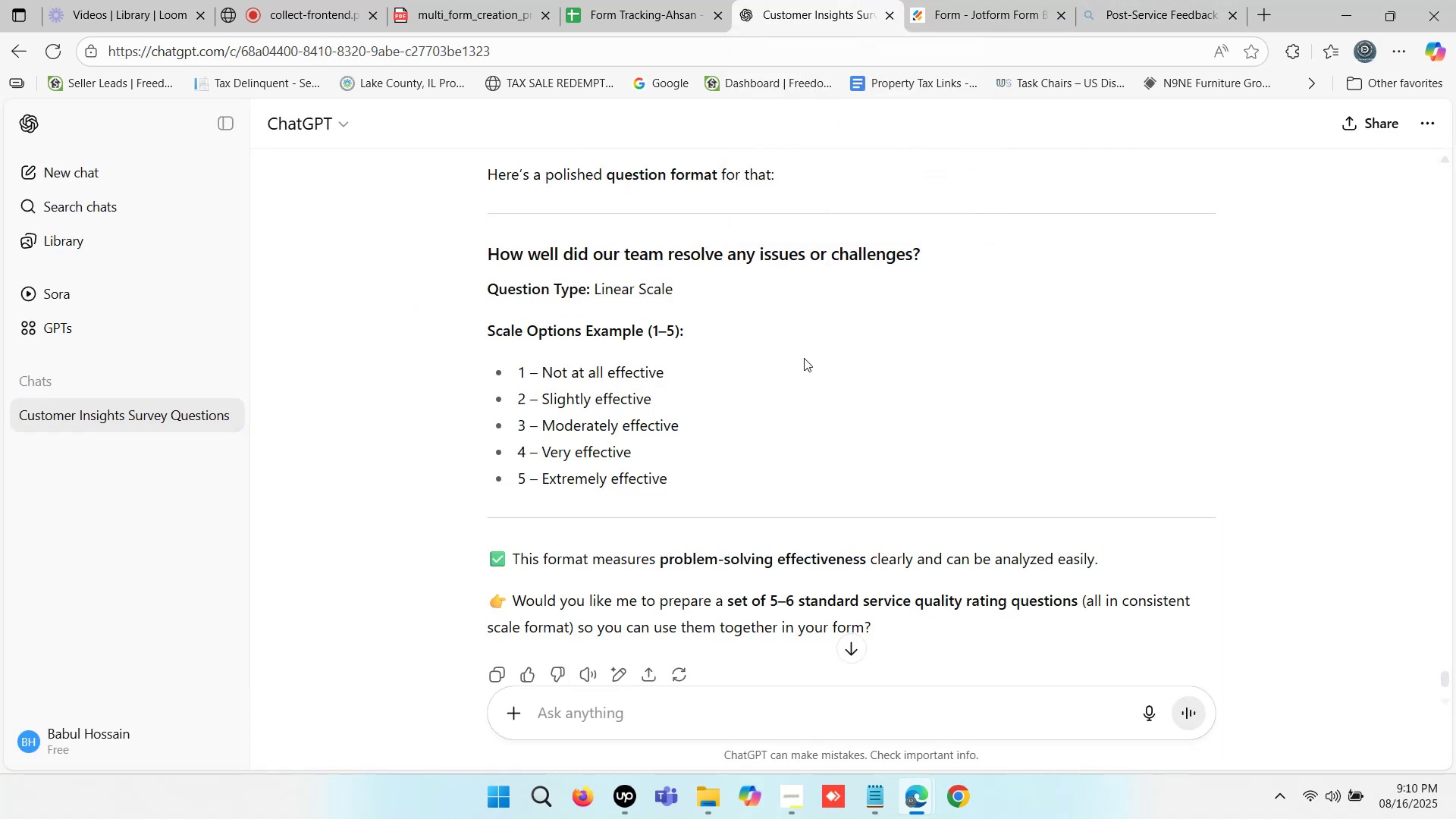 
scroll: coordinate [724, 369], scroll_direction: up, amount: 10.0
 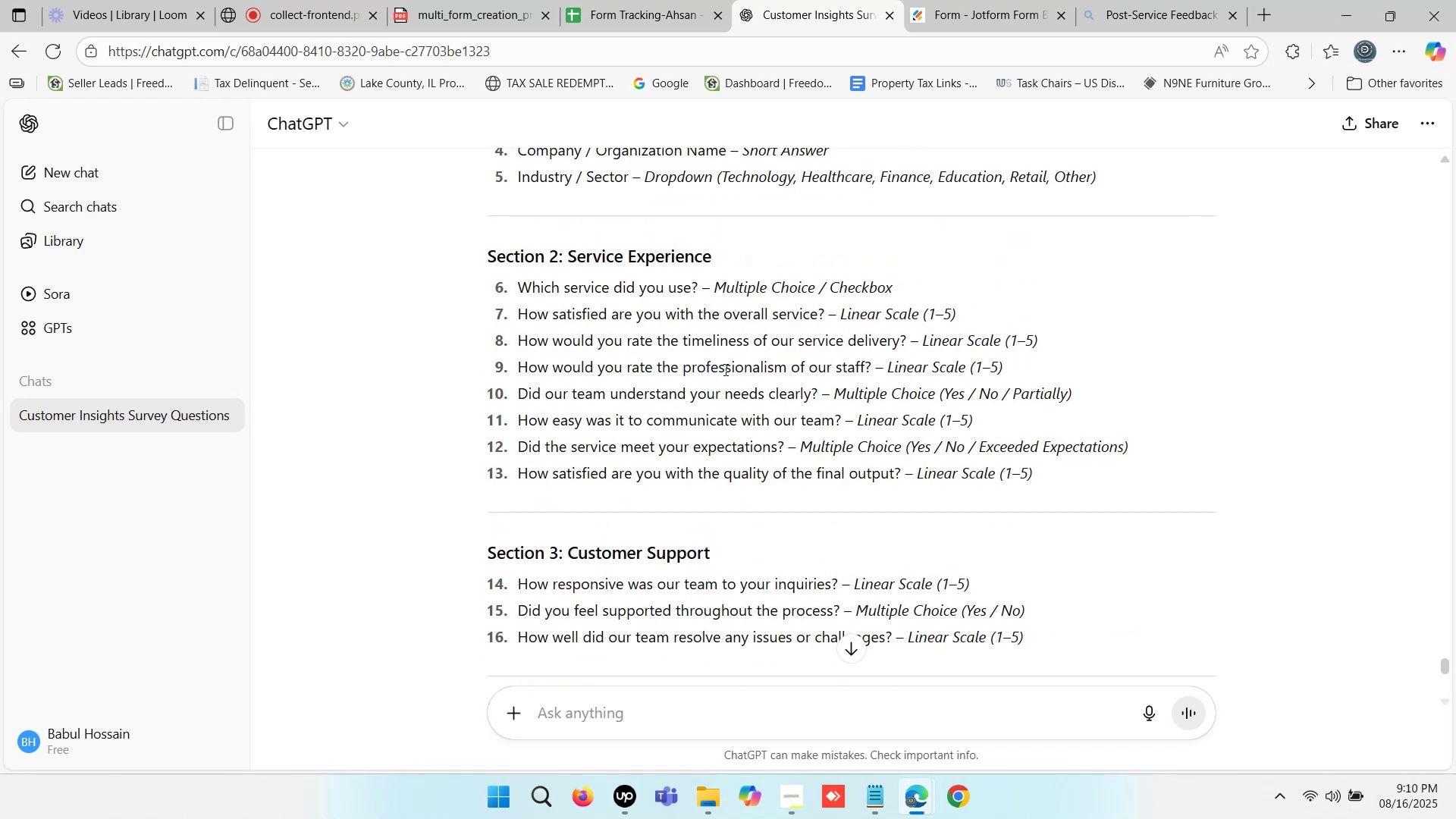 
wait(9.02)
 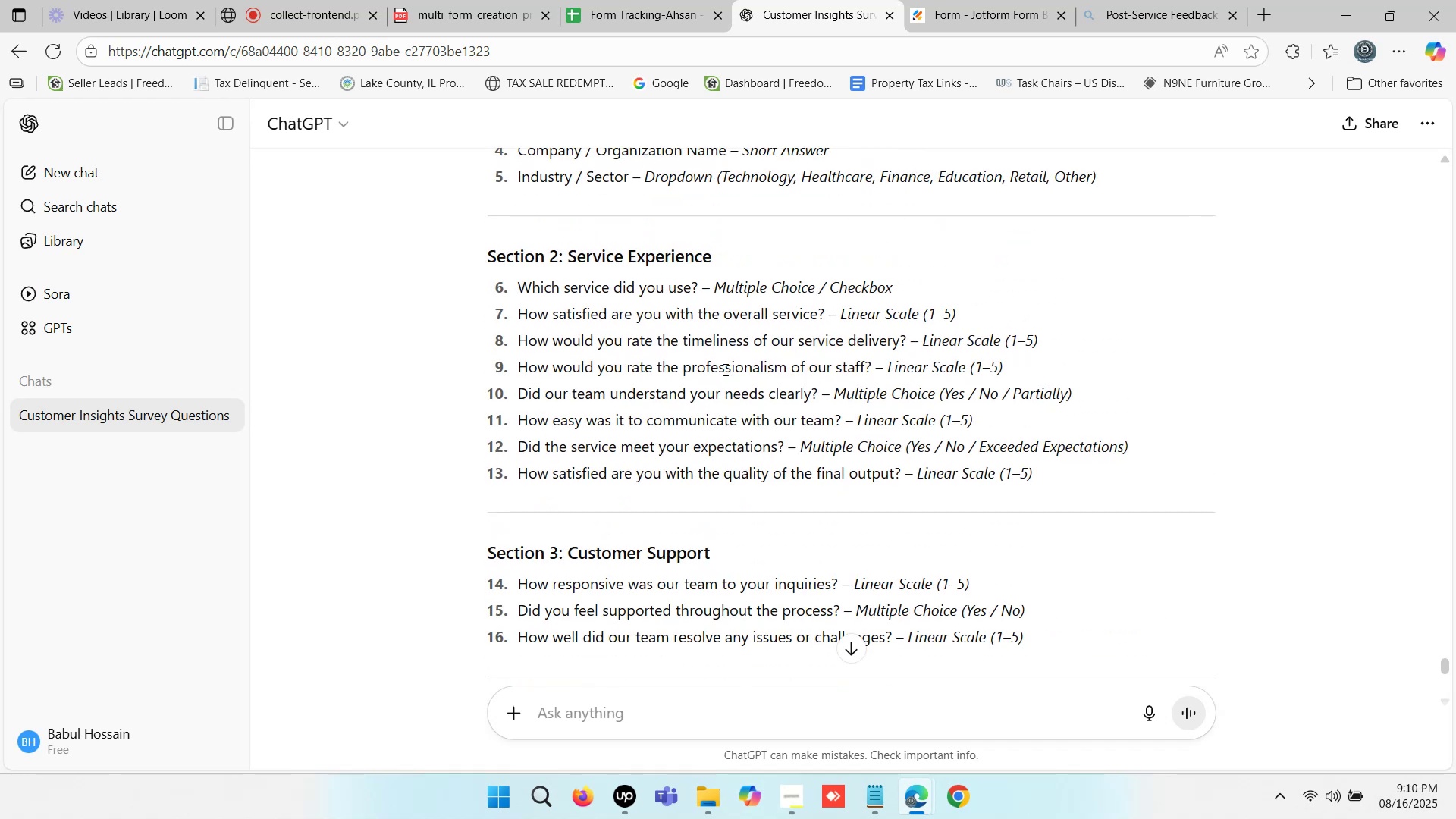 
scroll: coordinate [724, 369], scroll_direction: up, amount: 2.0
 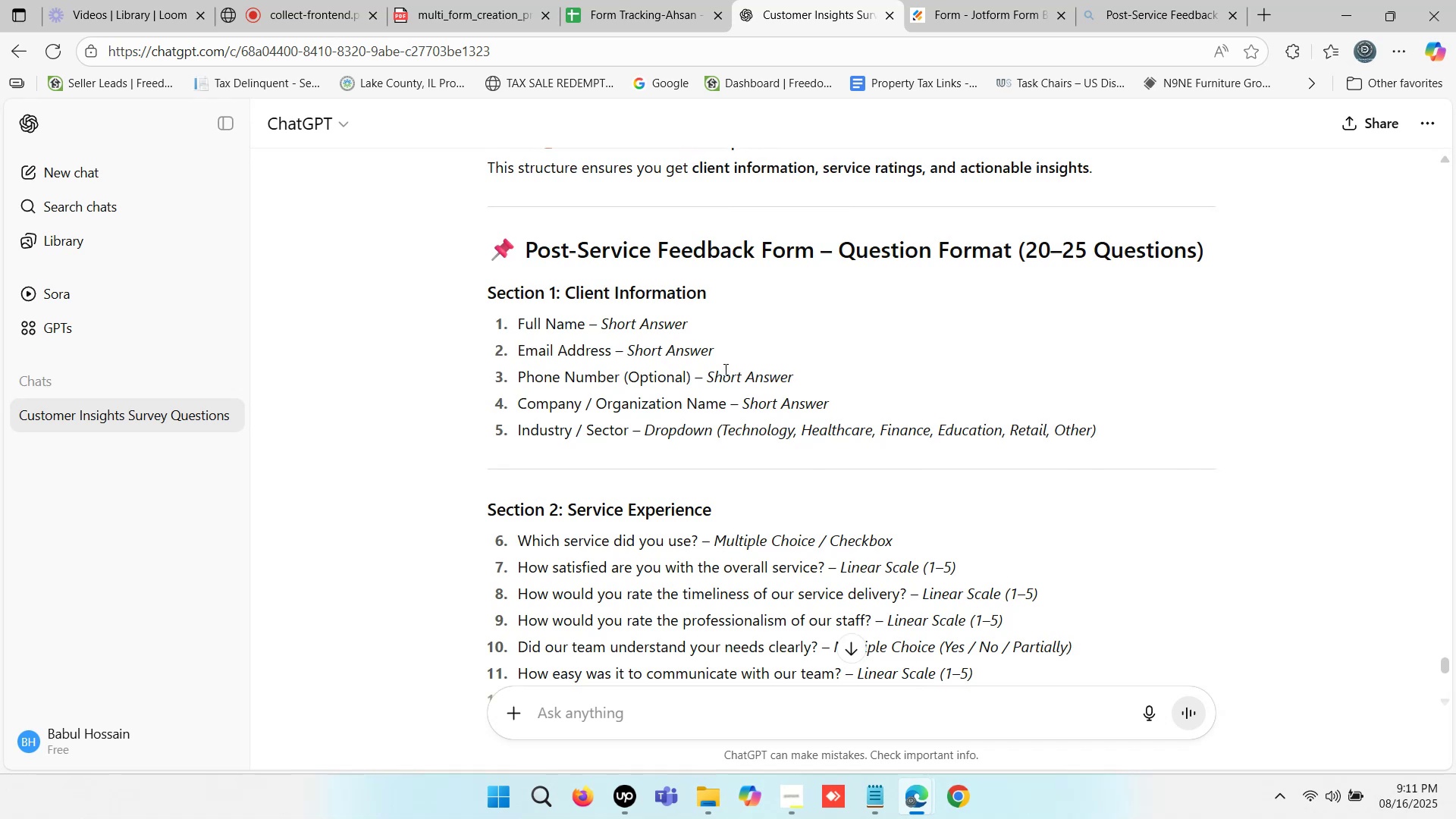 
scroll: coordinate [712, 332], scroll_direction: down, amount: 5.0
 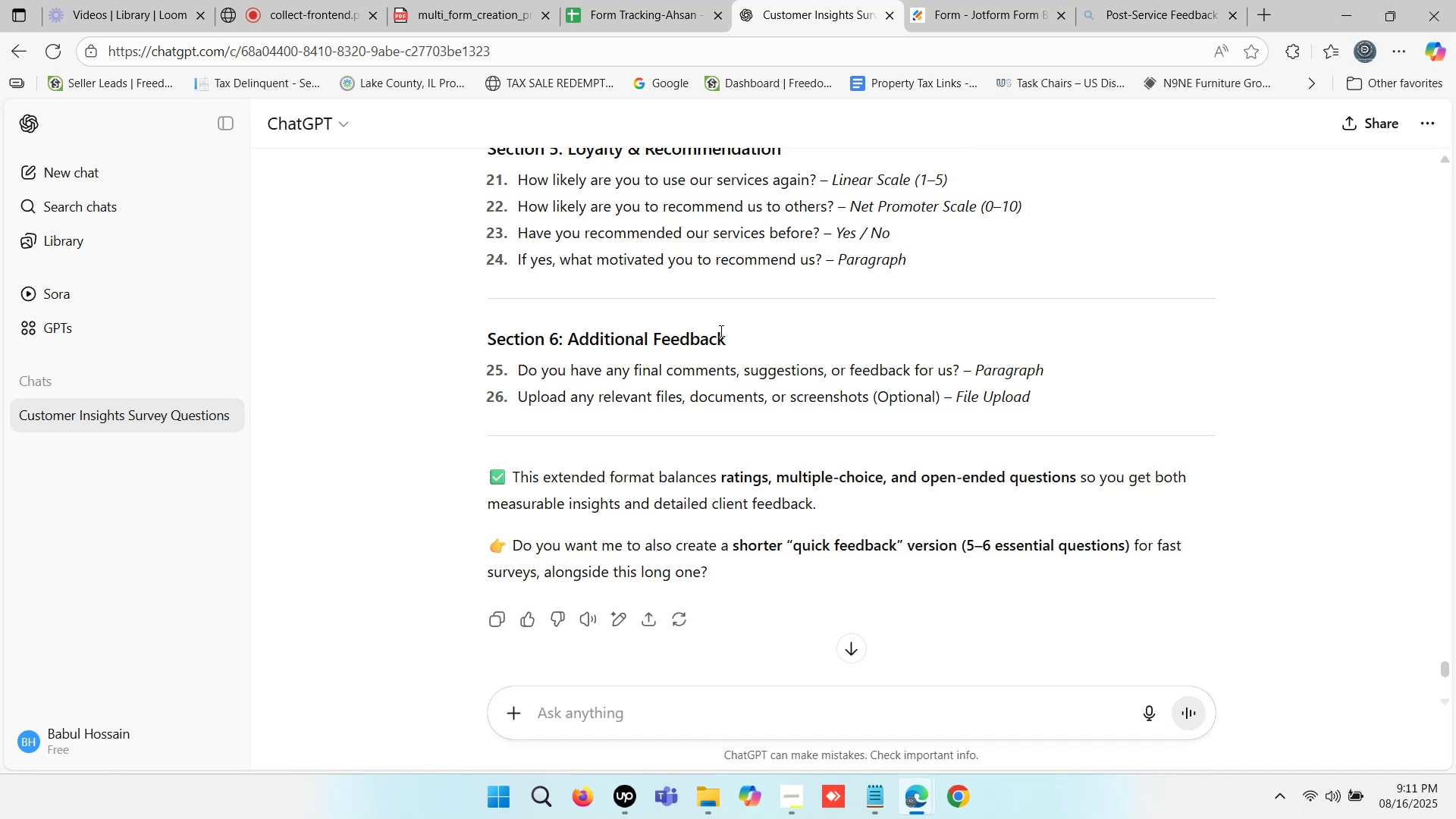 
wait(6.68)
 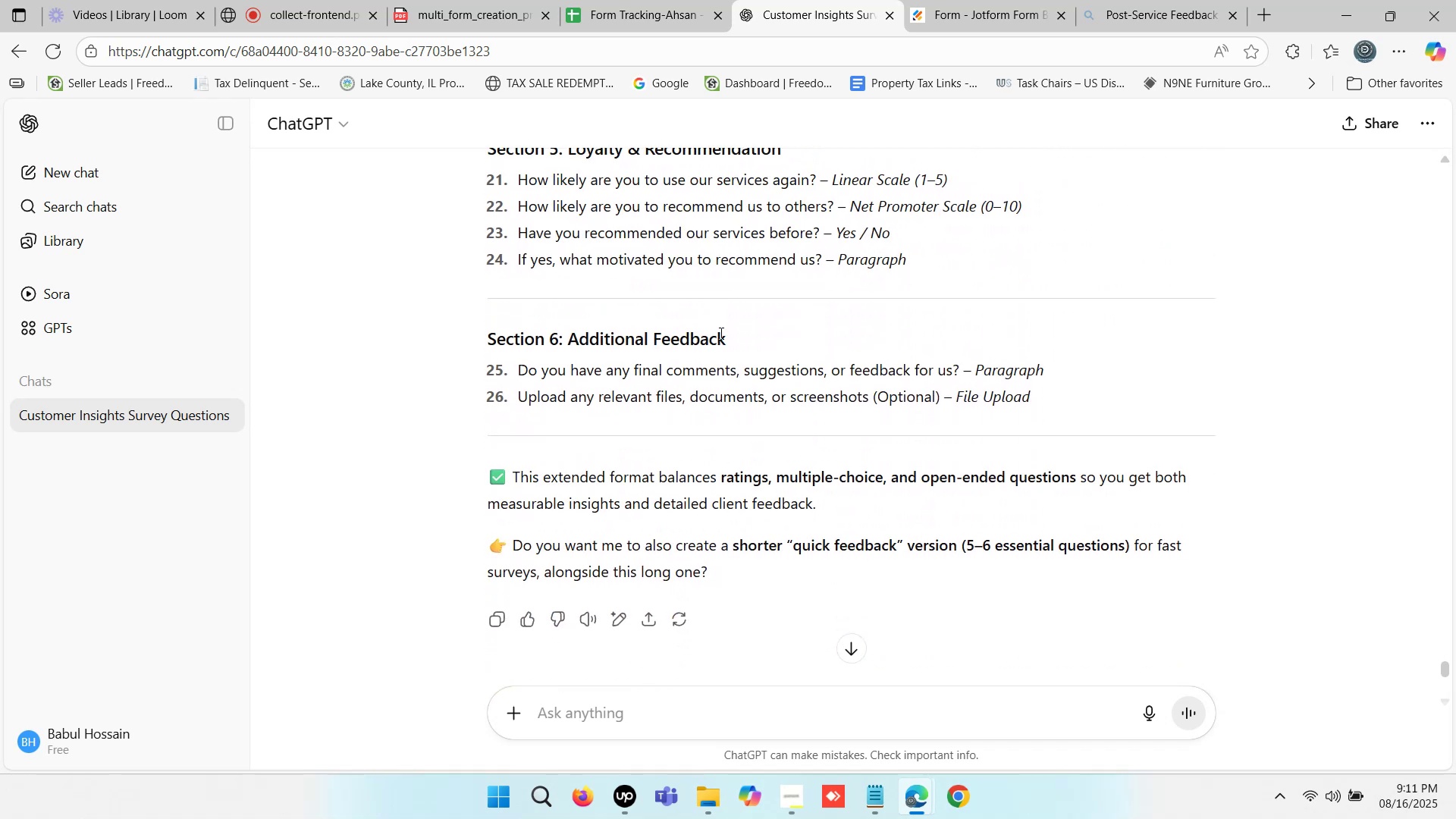 
scroll: coordinate [720, 331], scroll_direction: down, amount: 2.0
 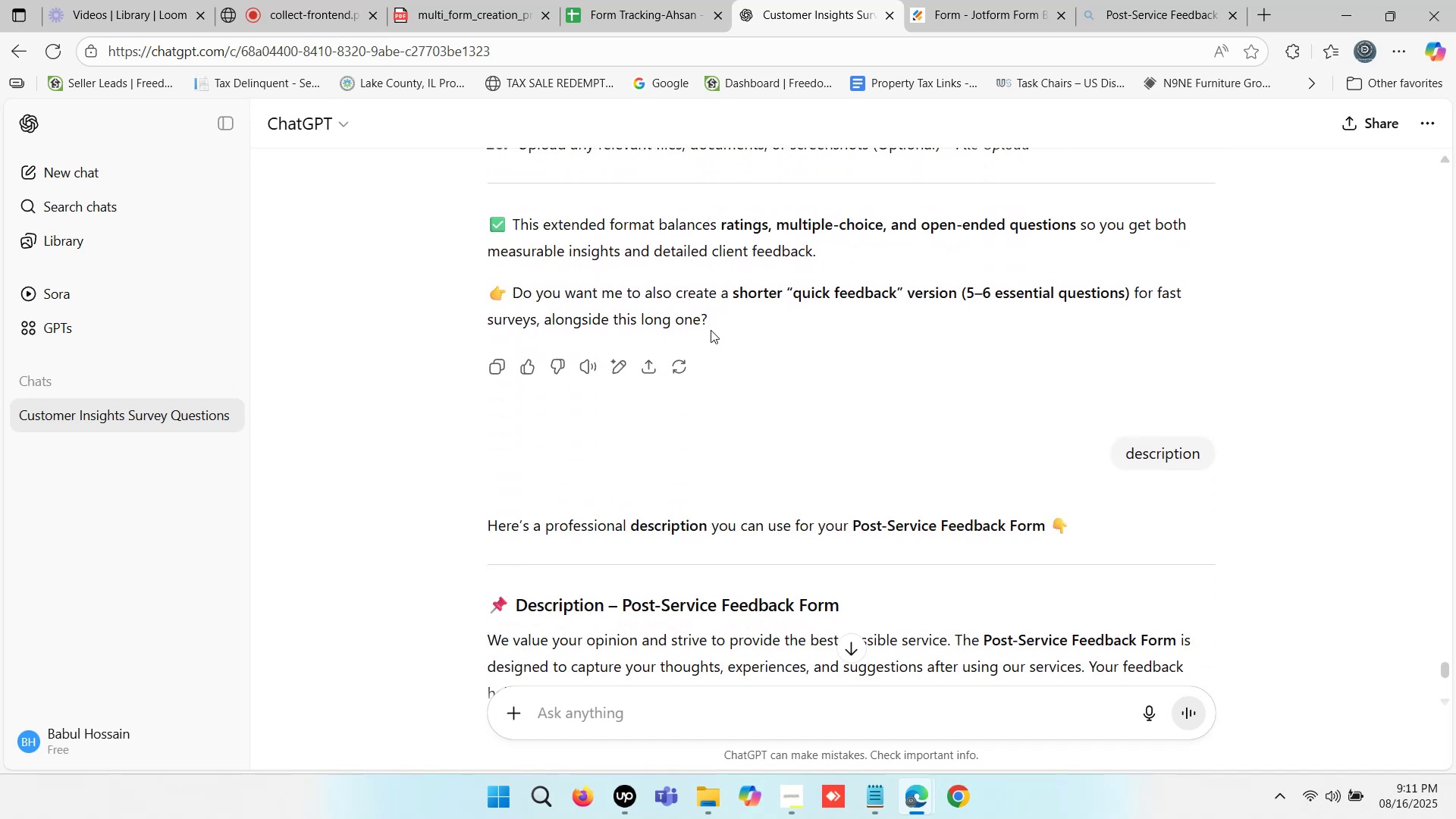 
left_click([1031, 0])
 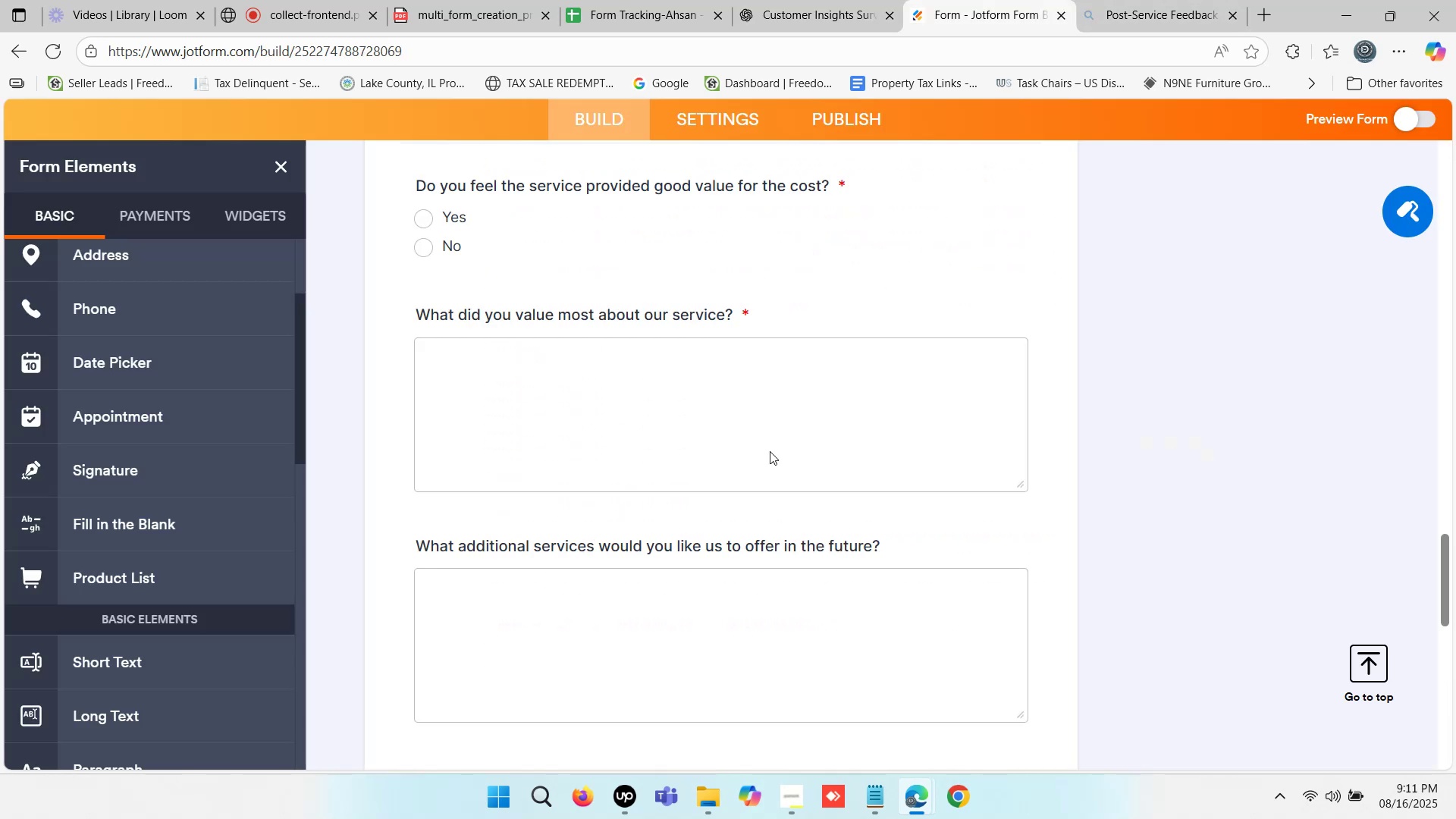 
scroll: coordinate [180, 380], scroll_direction: up, amount: 4.0
 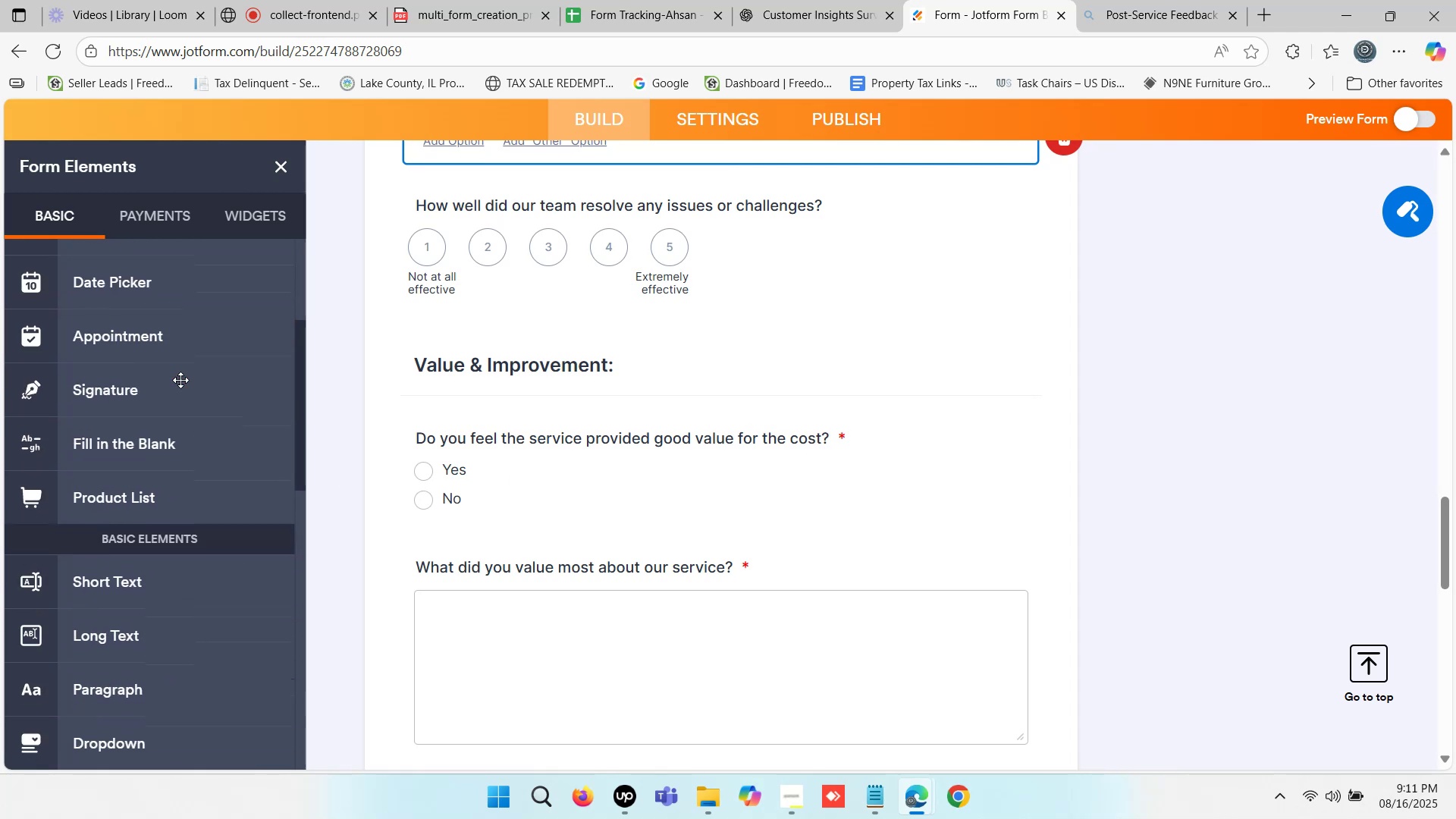 
scroll: coordinate [624, 397], scroll_direction: down, amount: 12.0
 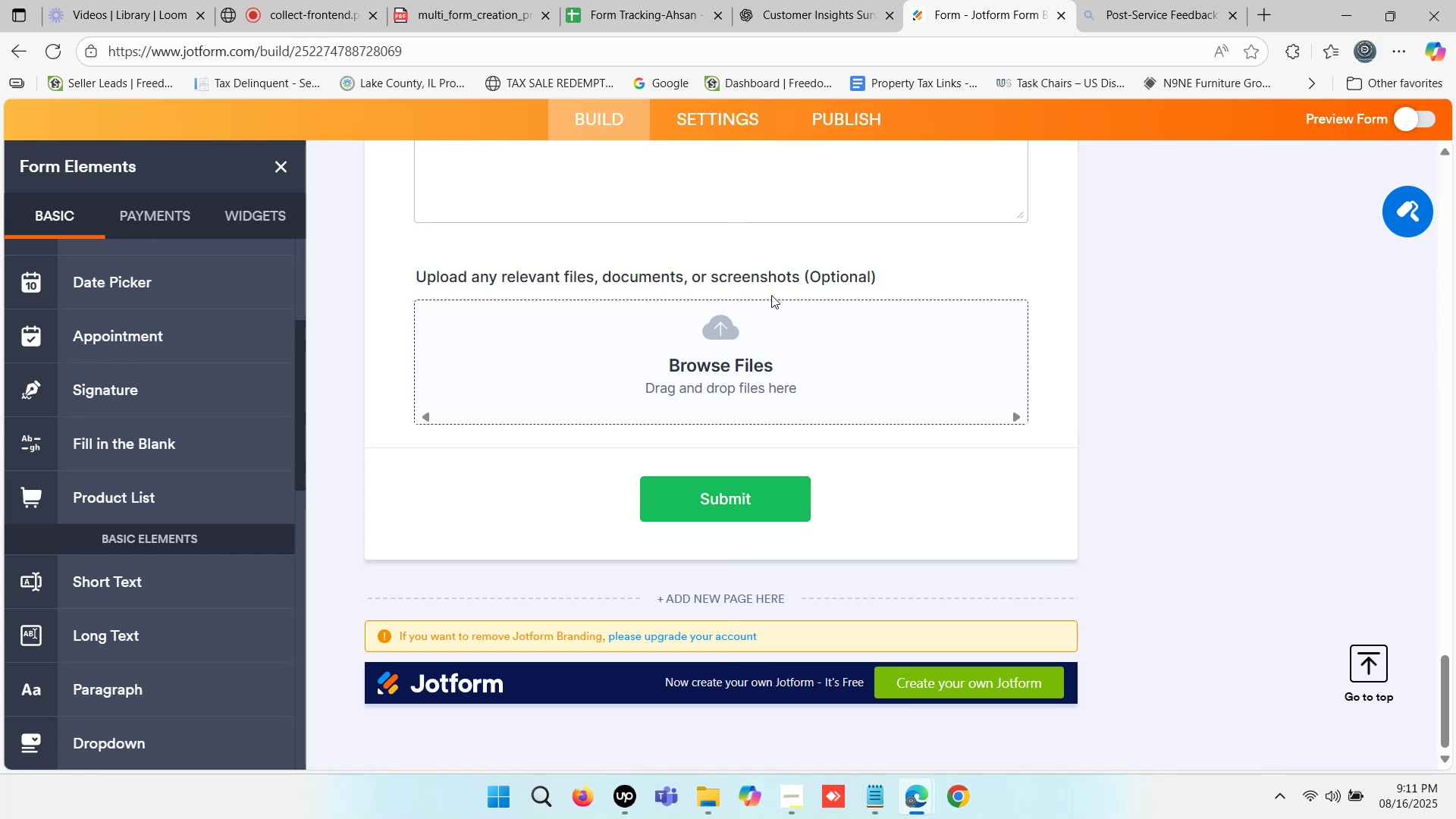 
wait(19.21)
 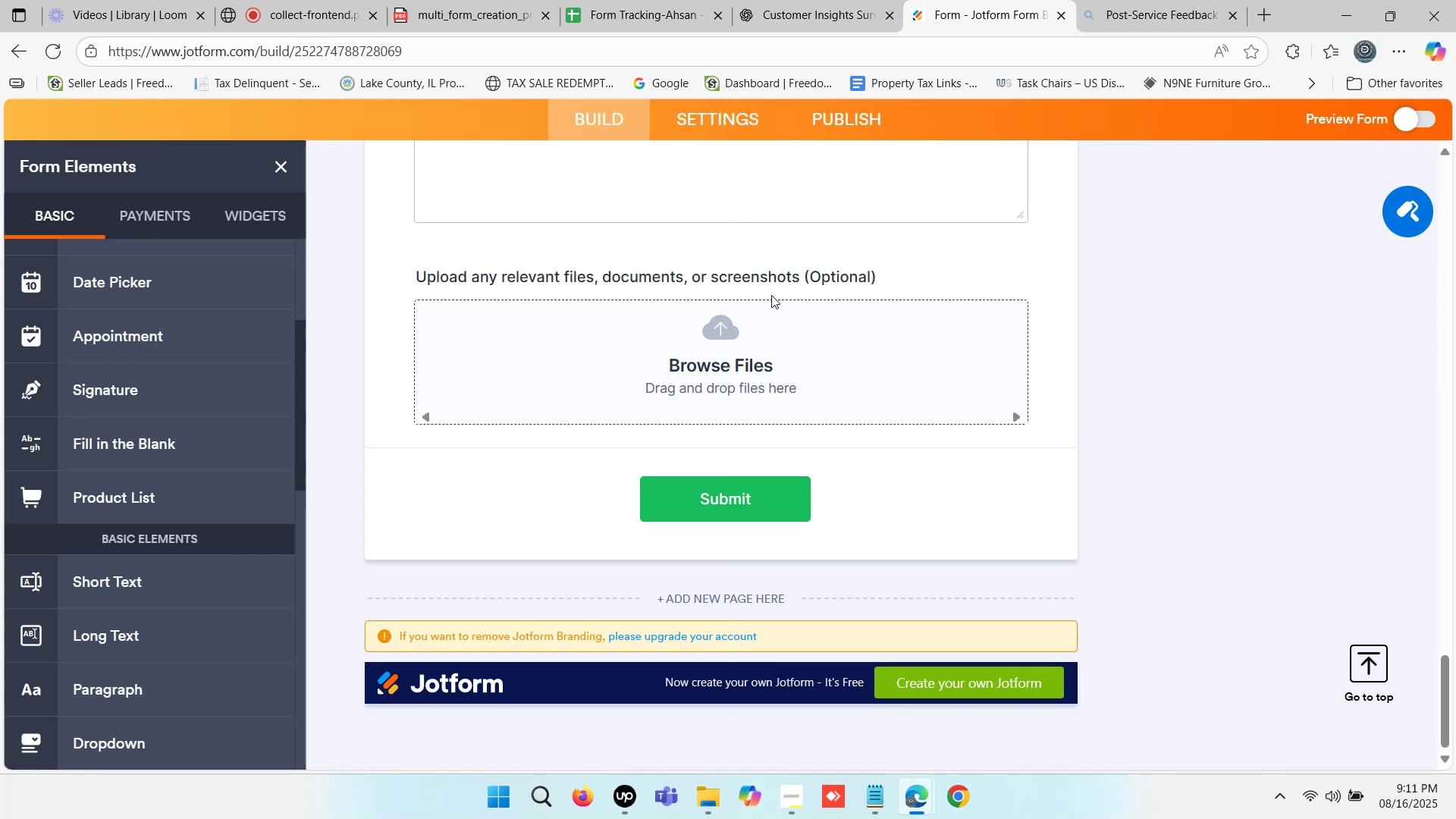 
scroll: coordinate [180, 504], scroll_direction: down, amount: 5.0
 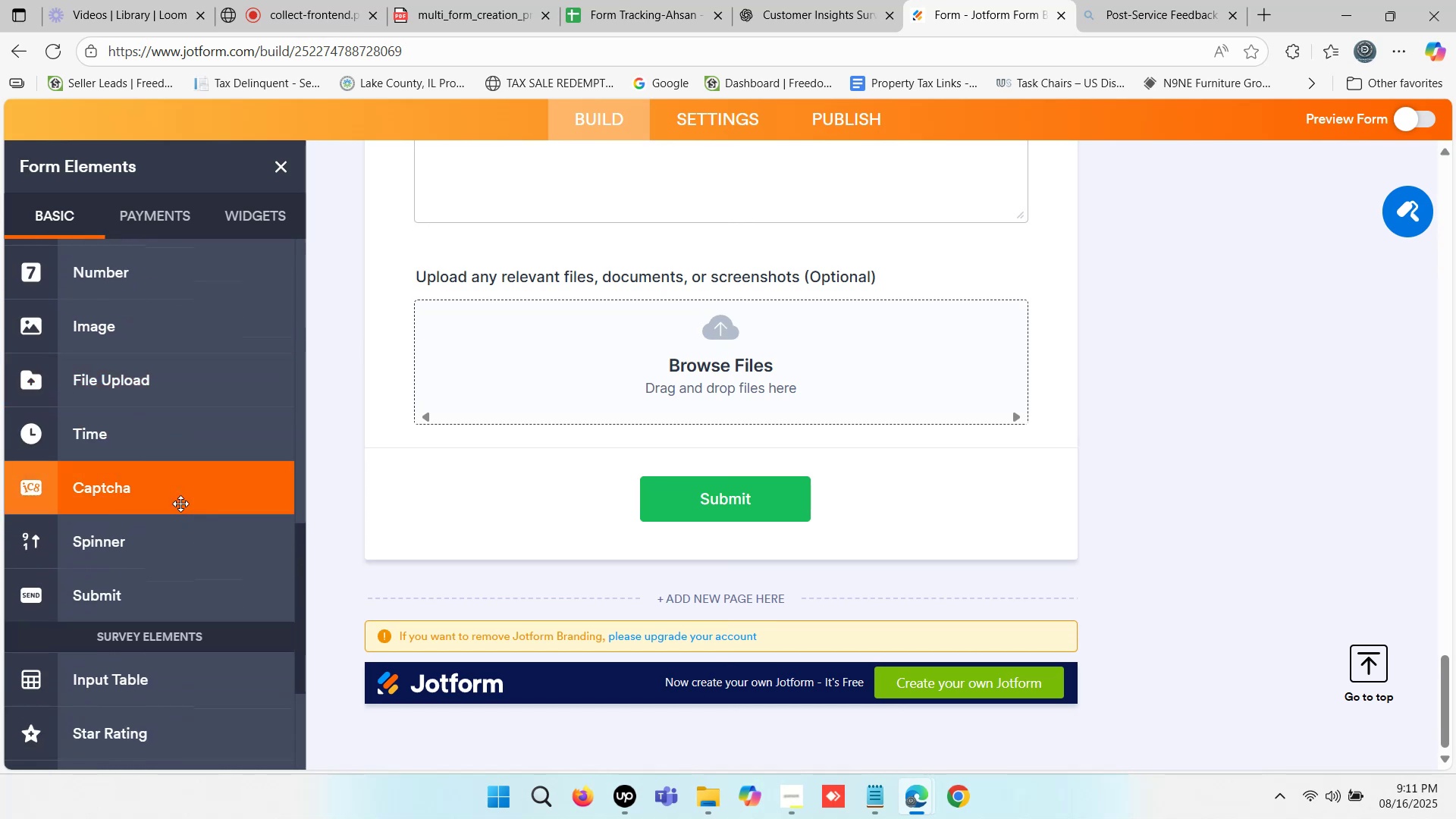 
scroll: coordinate [180, 504], scroll_direction: down, amount: 1.0
 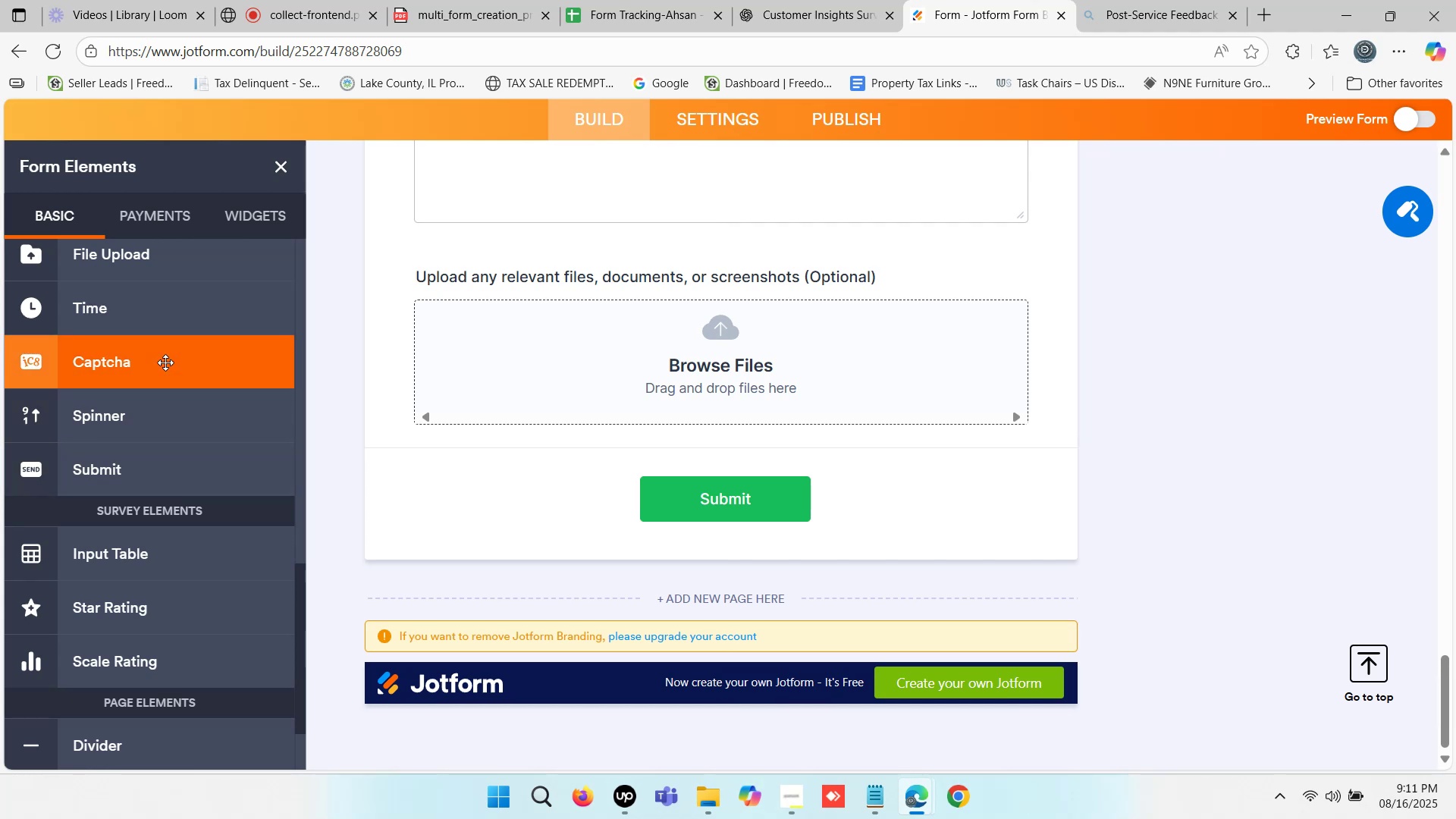 
left_click_drag(start_coordinate=[165, 362], to_coordinate=[669, 452])
 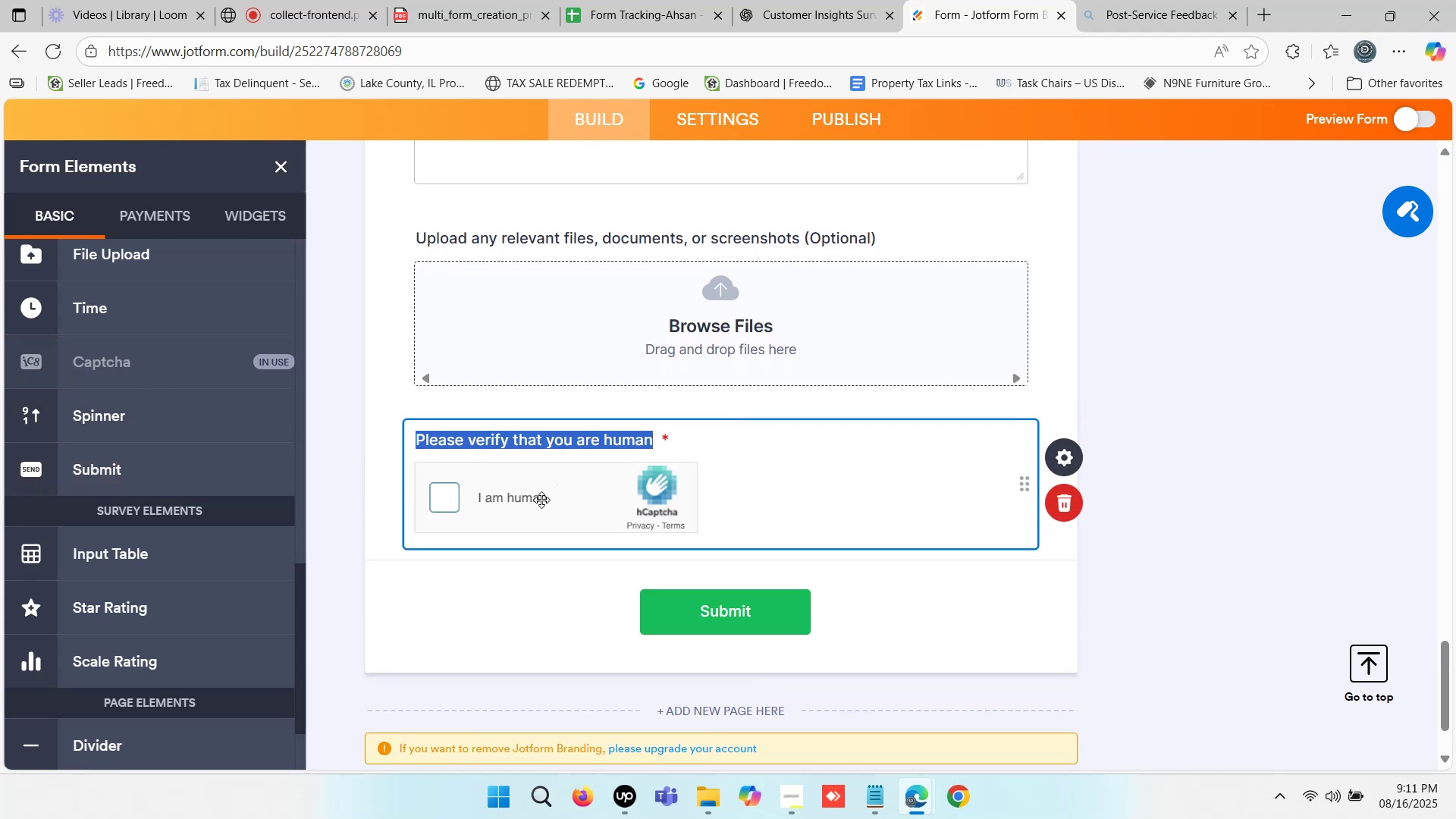 
wait(6.8)
 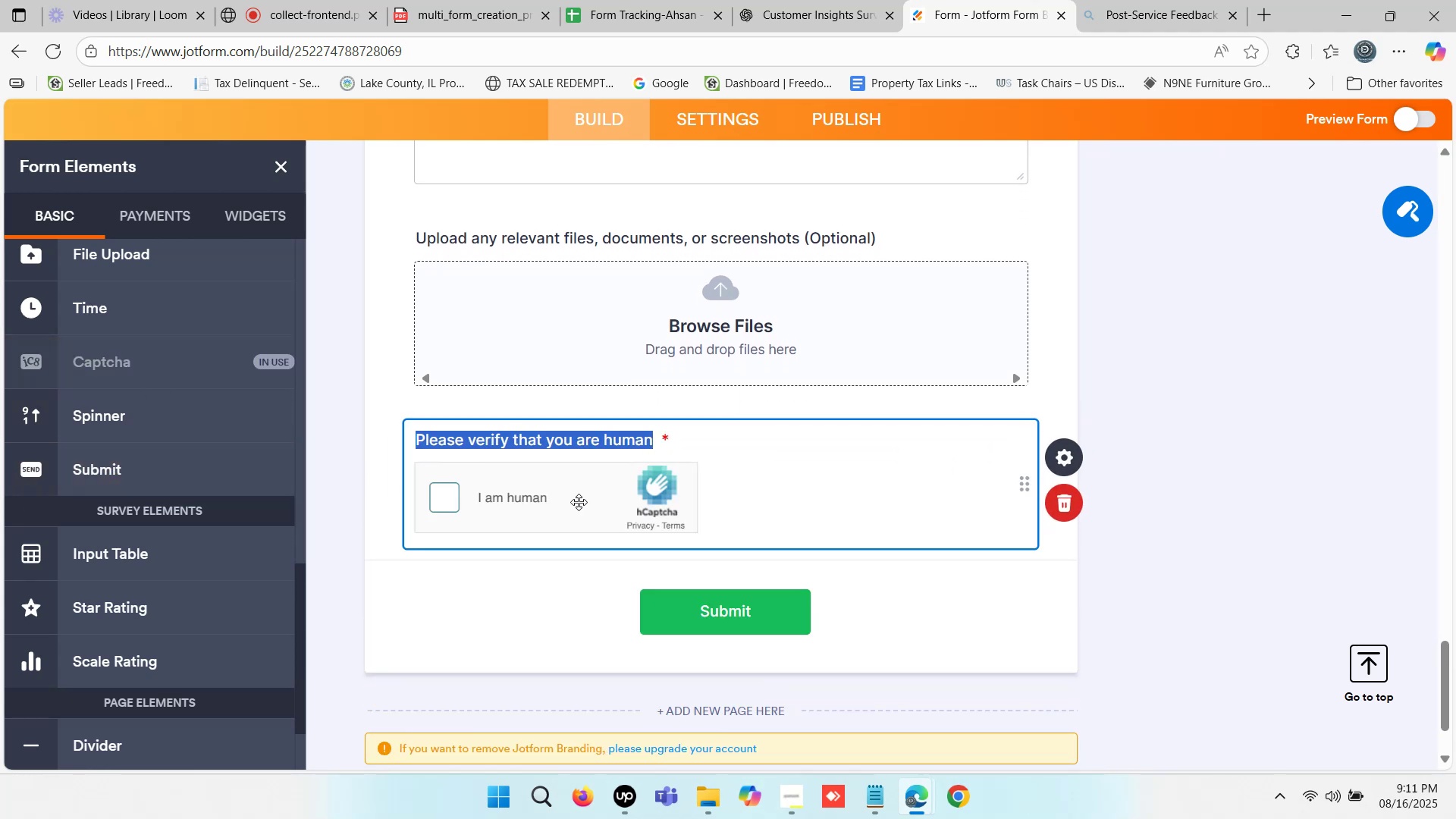 
left_click([529, 589])
 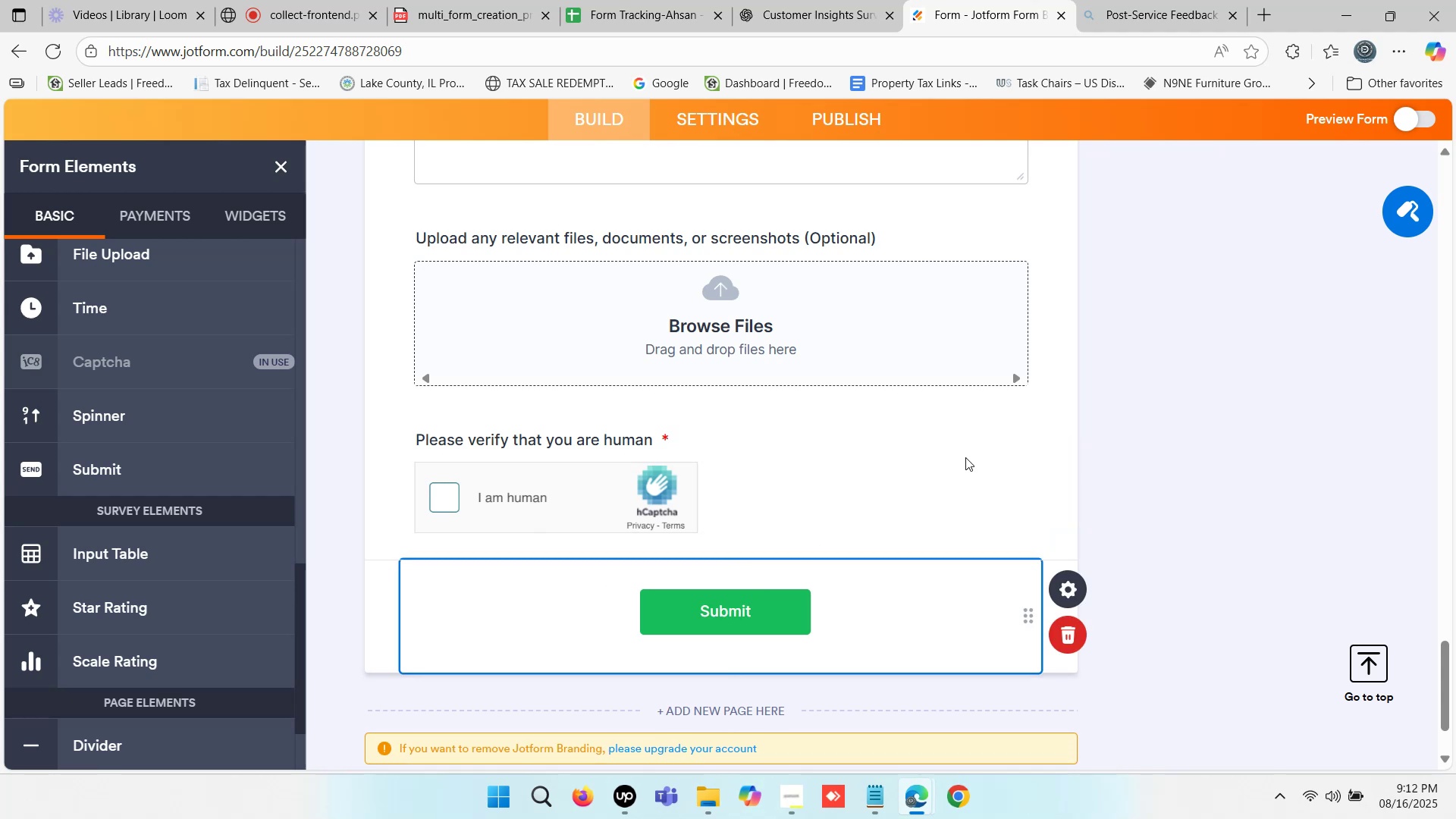 
wait(7.16)
 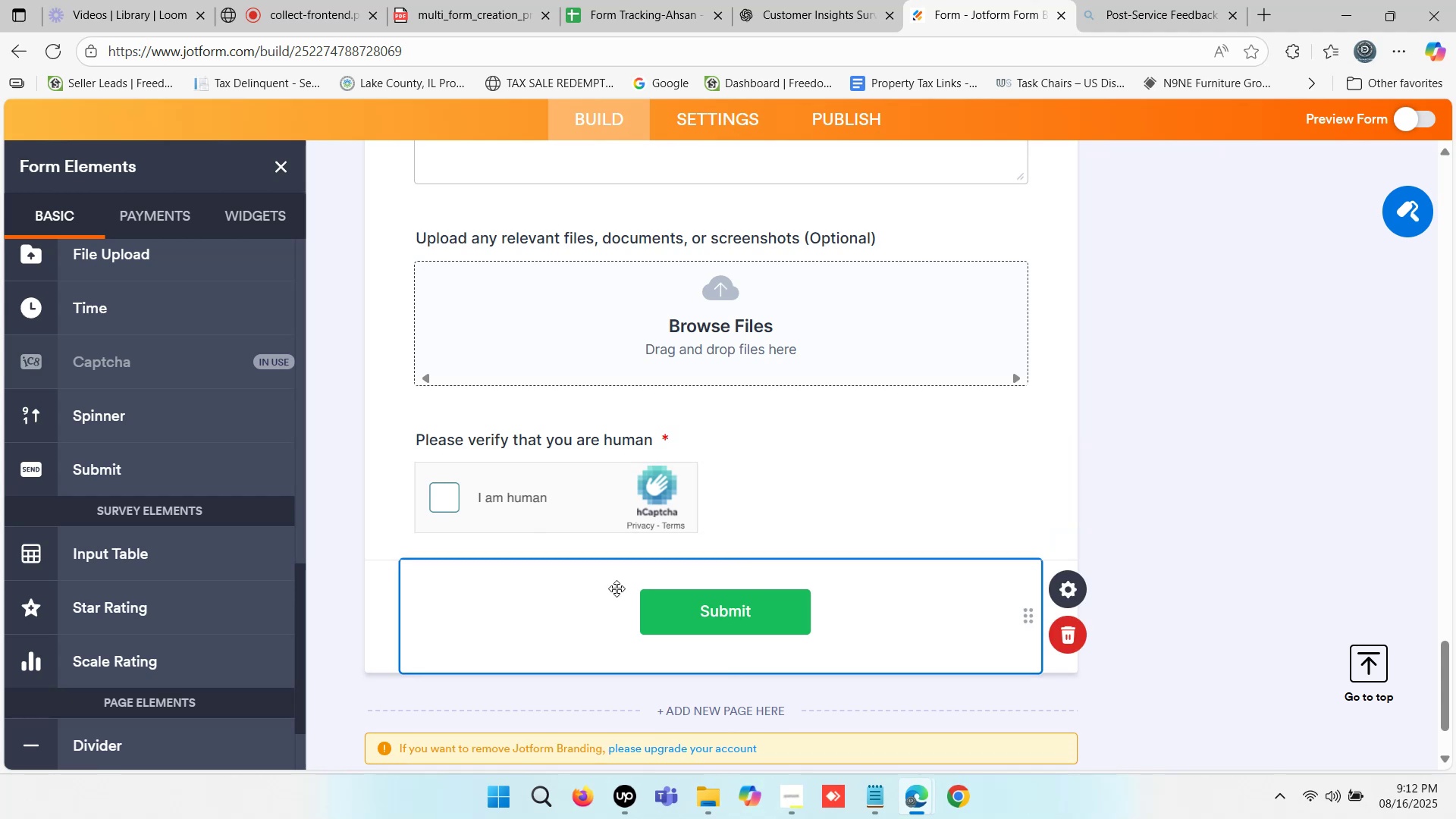 
left_click([441, 503])
 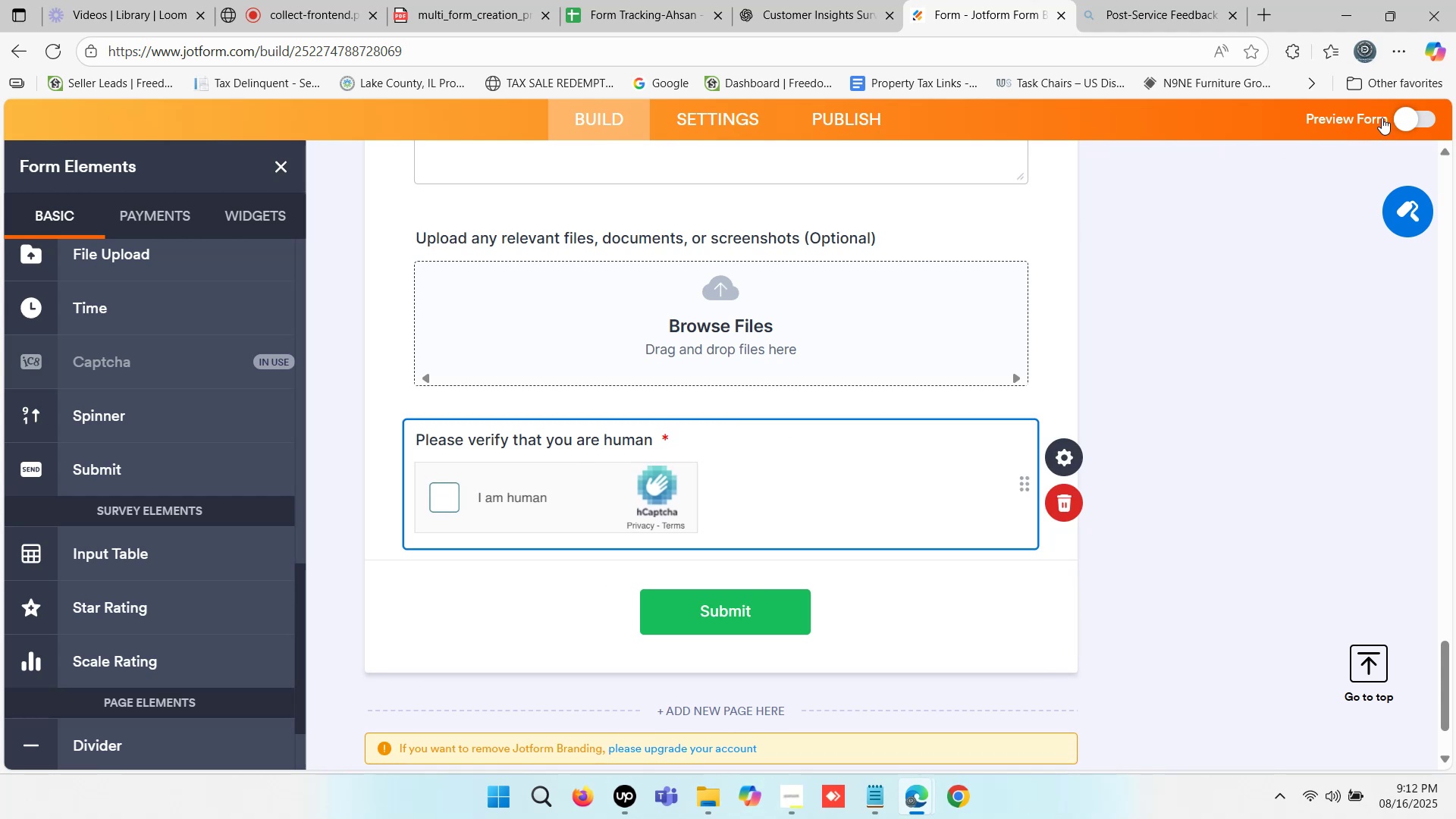 
left_click([1407, 119])
 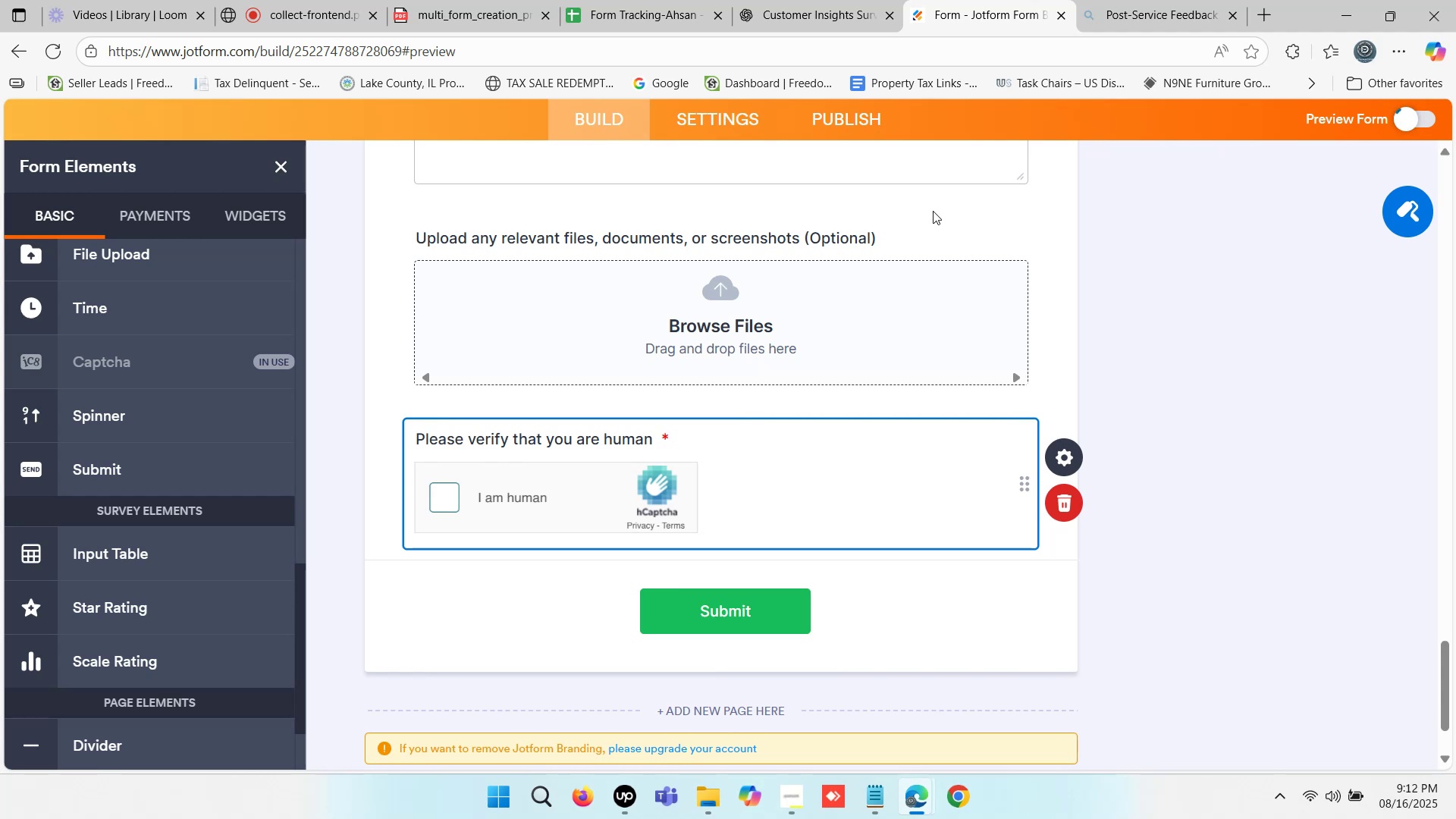 
wait(8.51)
 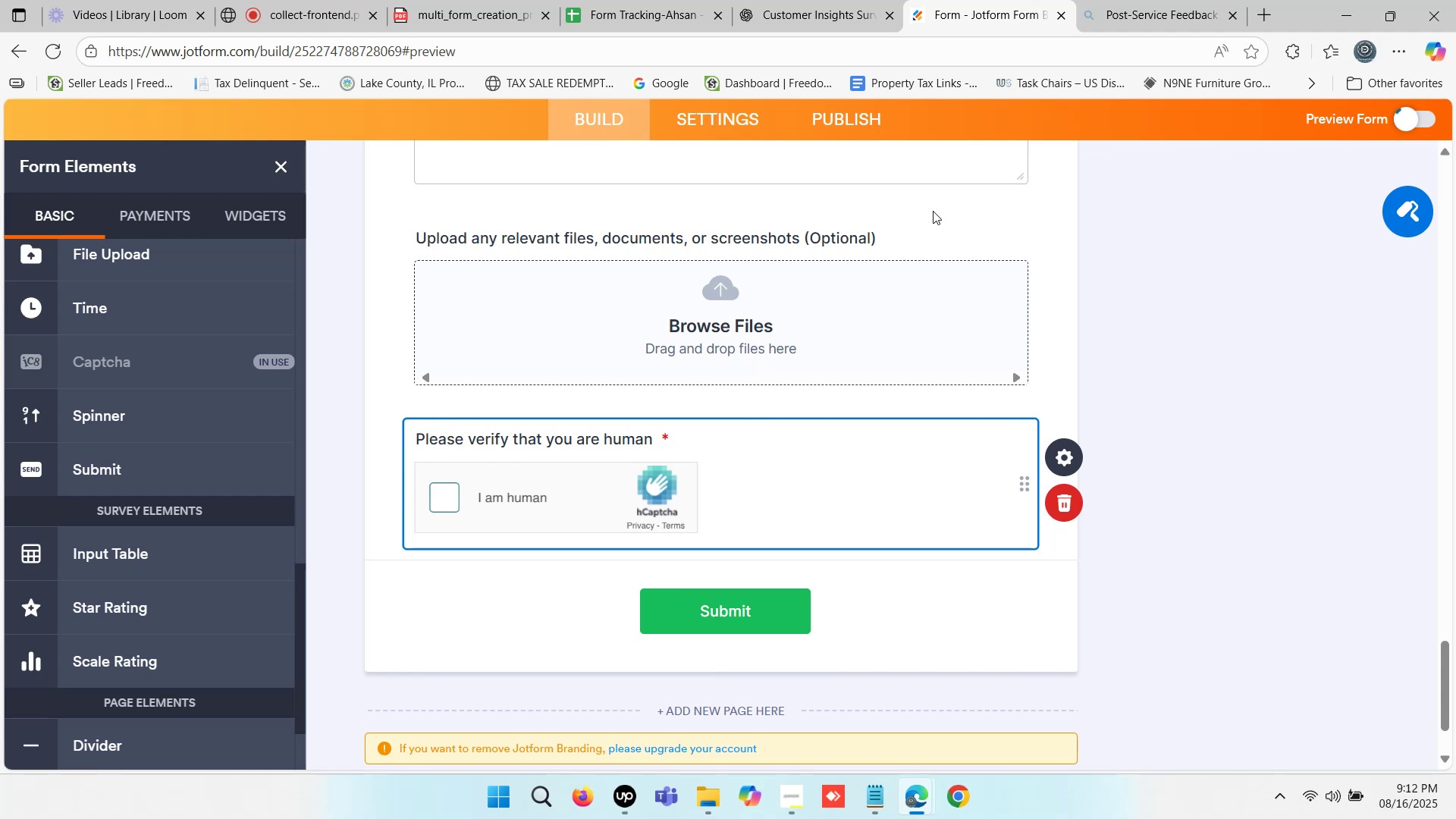 
scroll: coordinate [799, 356], scroll_direction: down, amount: 27.0
 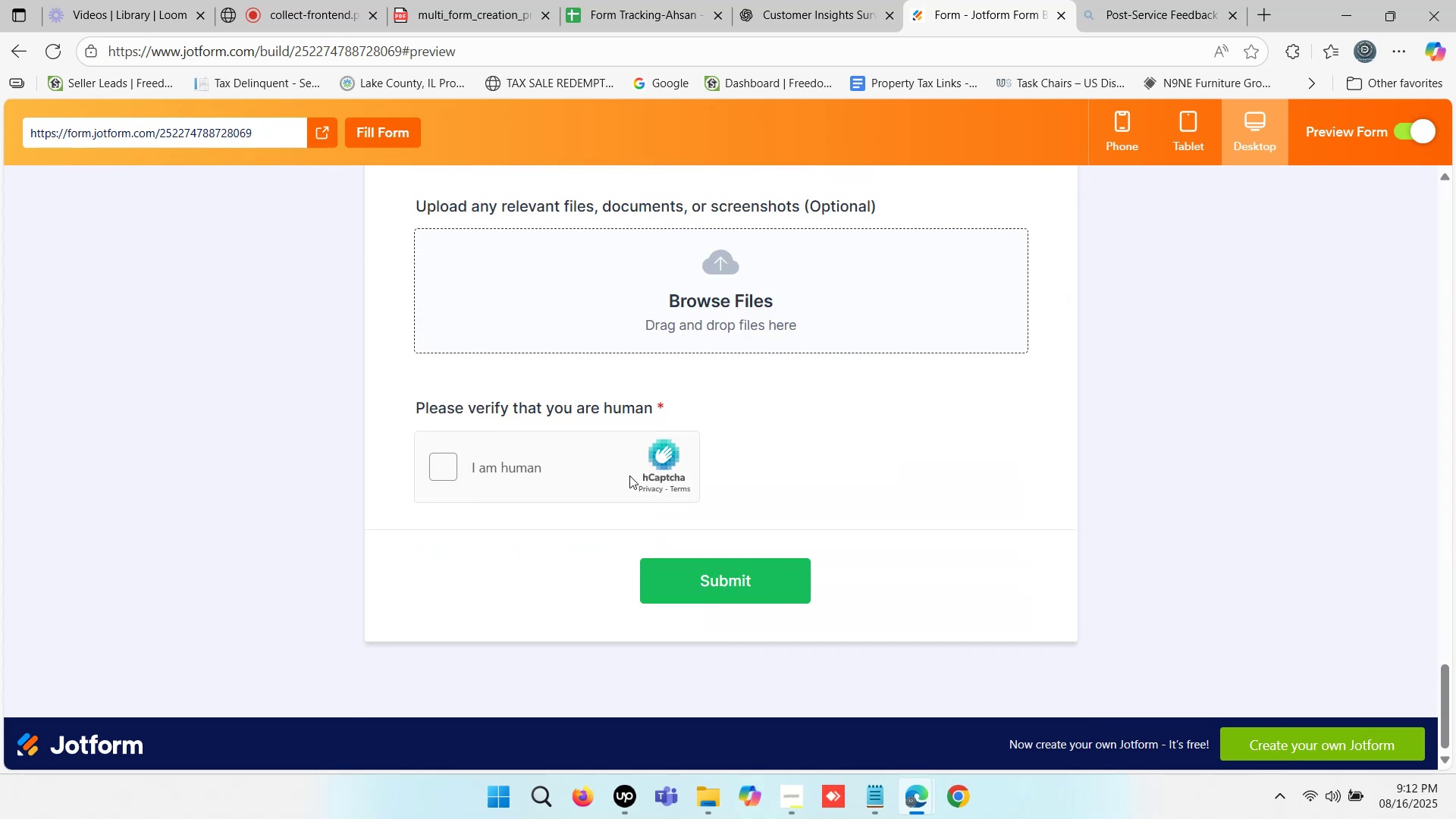 
left_click([444, 460])
 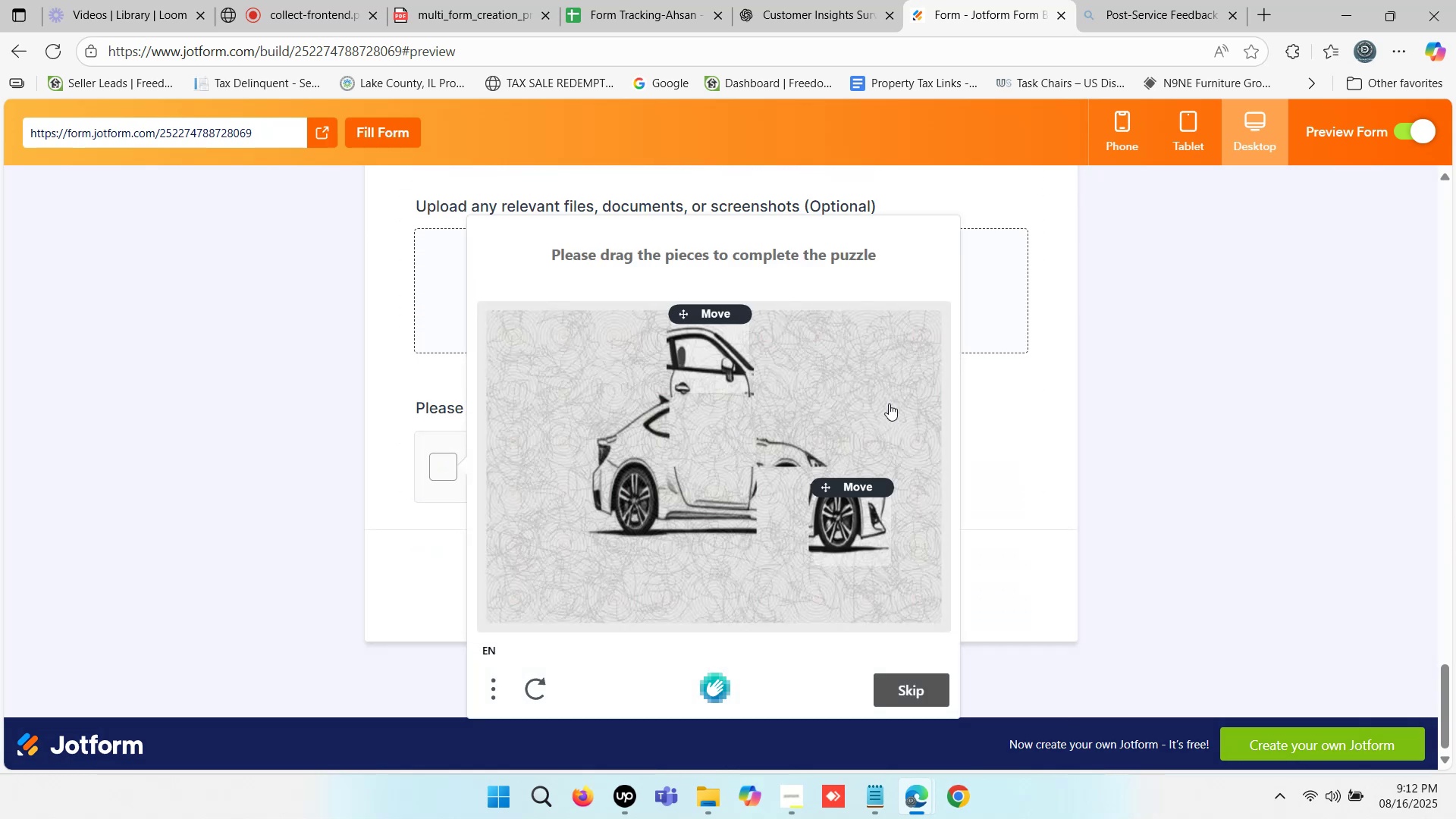 
wait(5.84)
 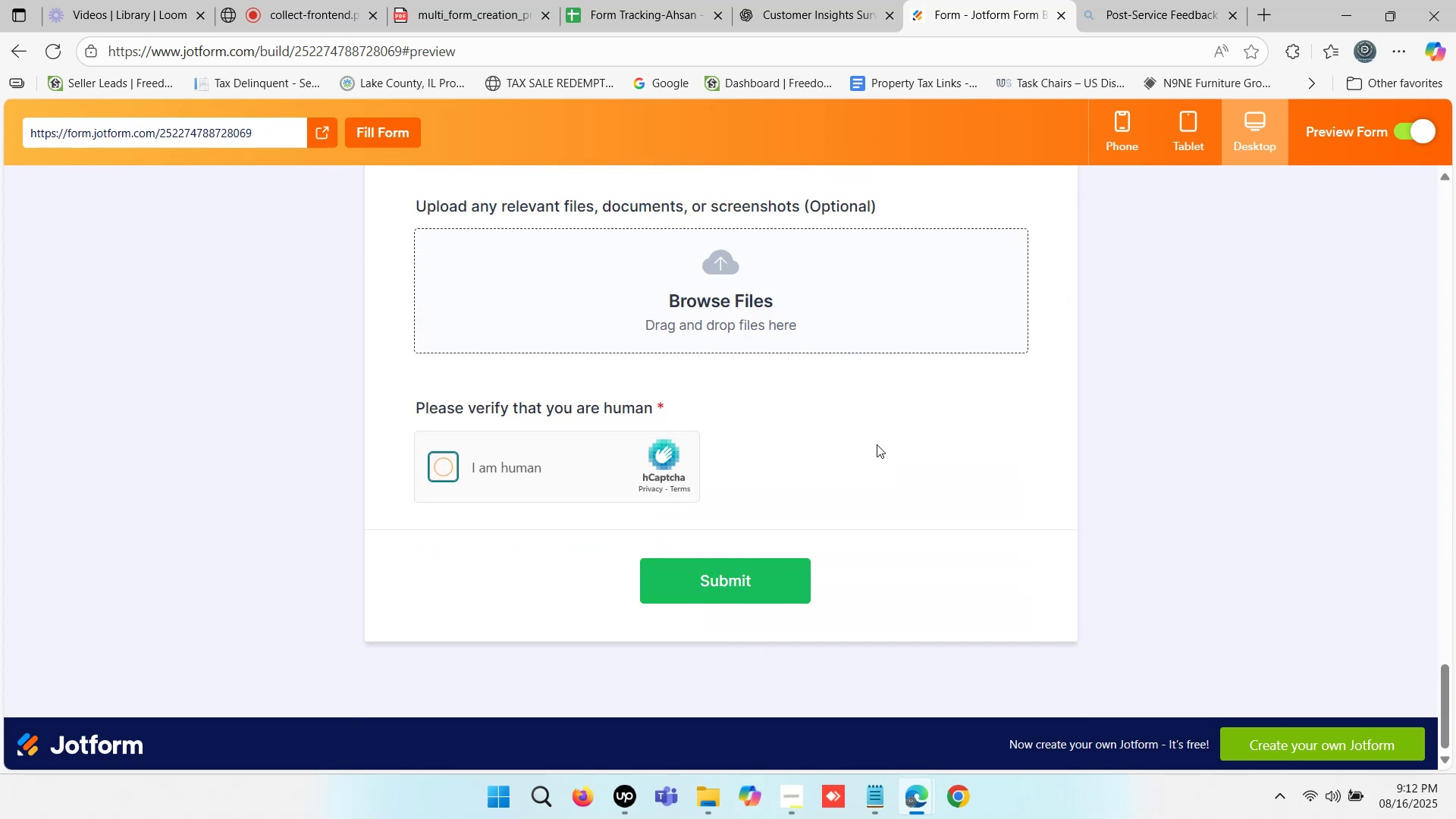 
left_click([918, 689])
 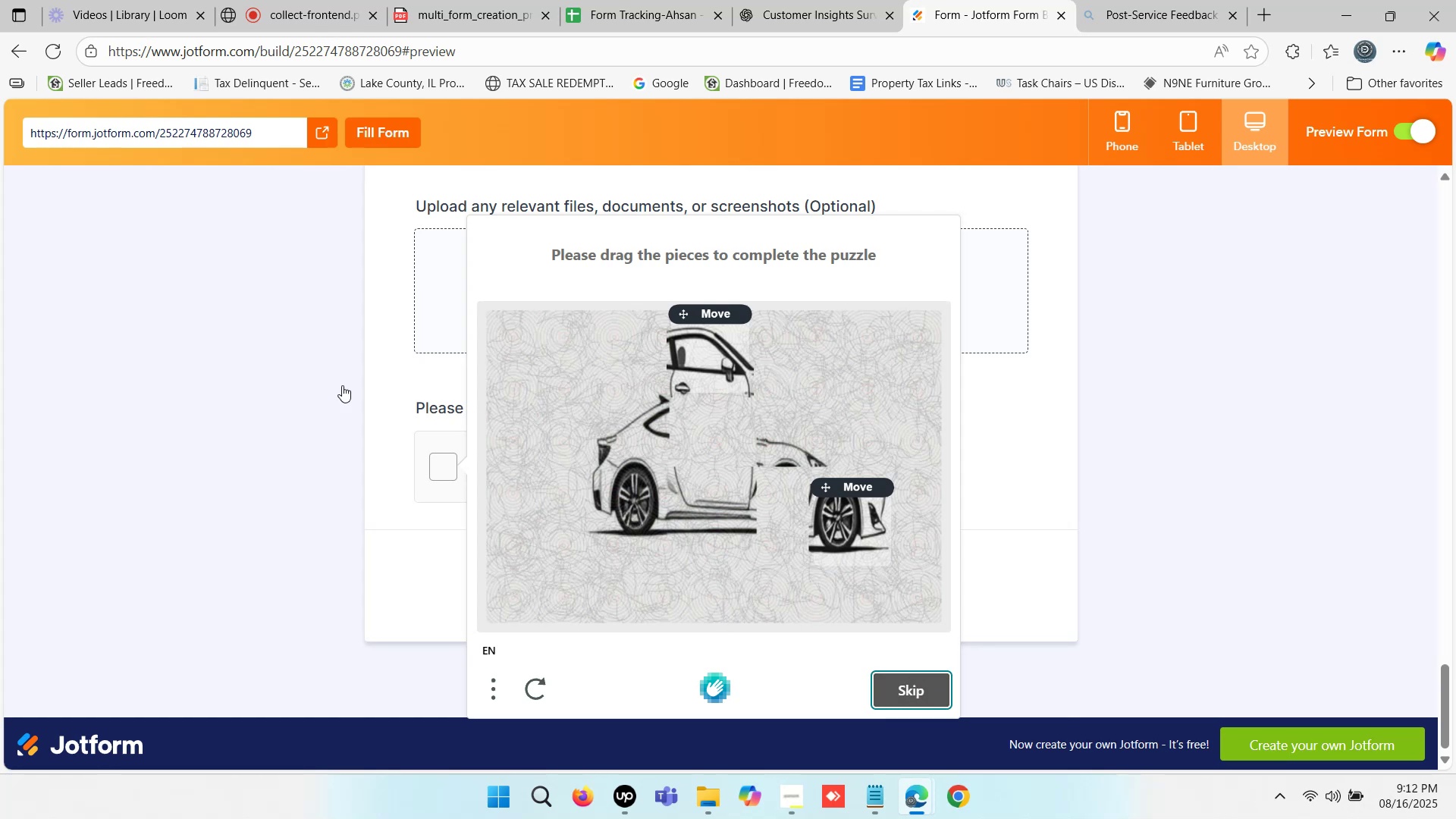 
left_click([319, 376])
 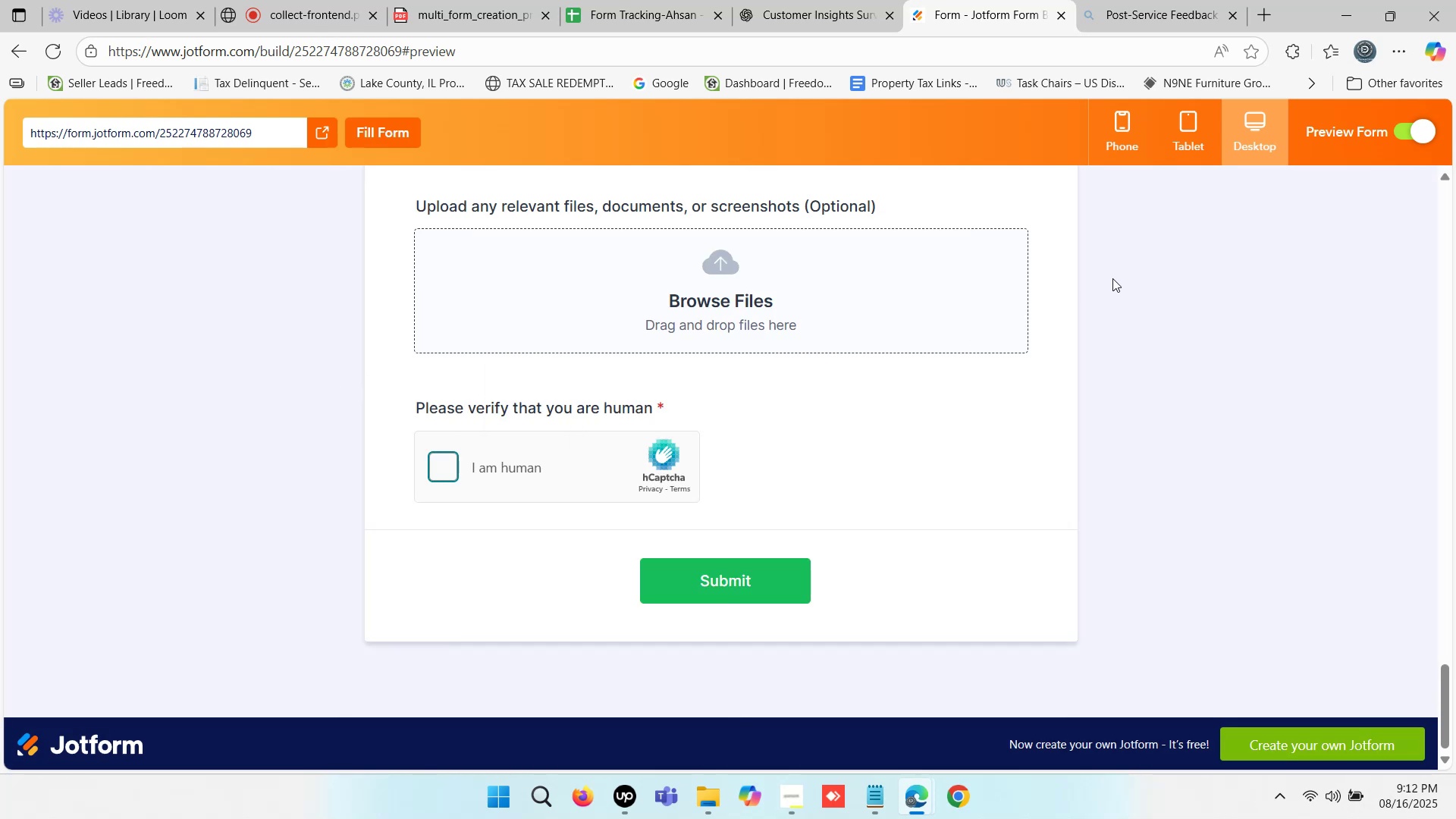 
scroll: coordinate [829, 369], scroll_direction: up, amount: 32.0
 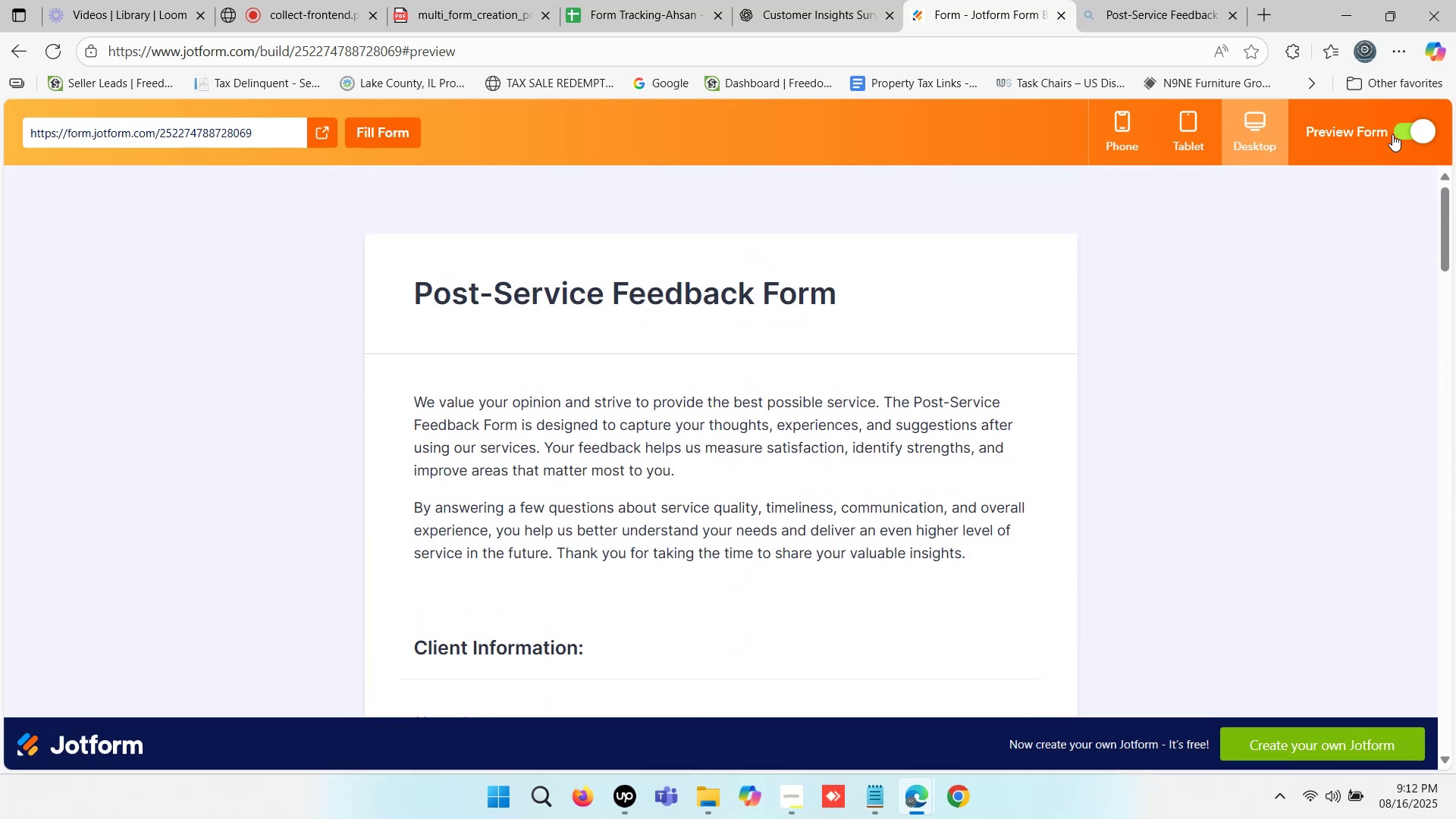 
left_click([1410, 131])
 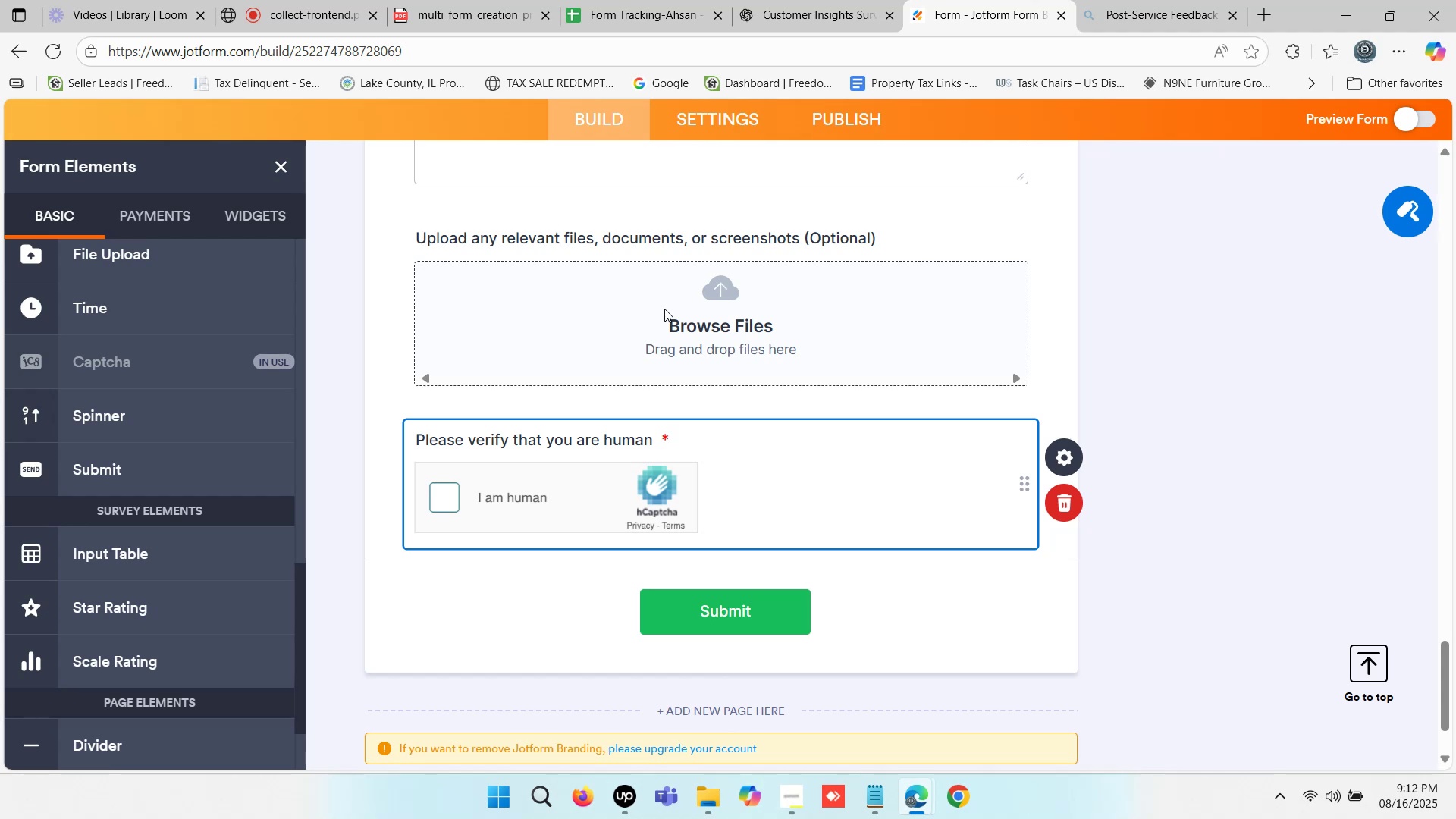 
wait(10.04)
 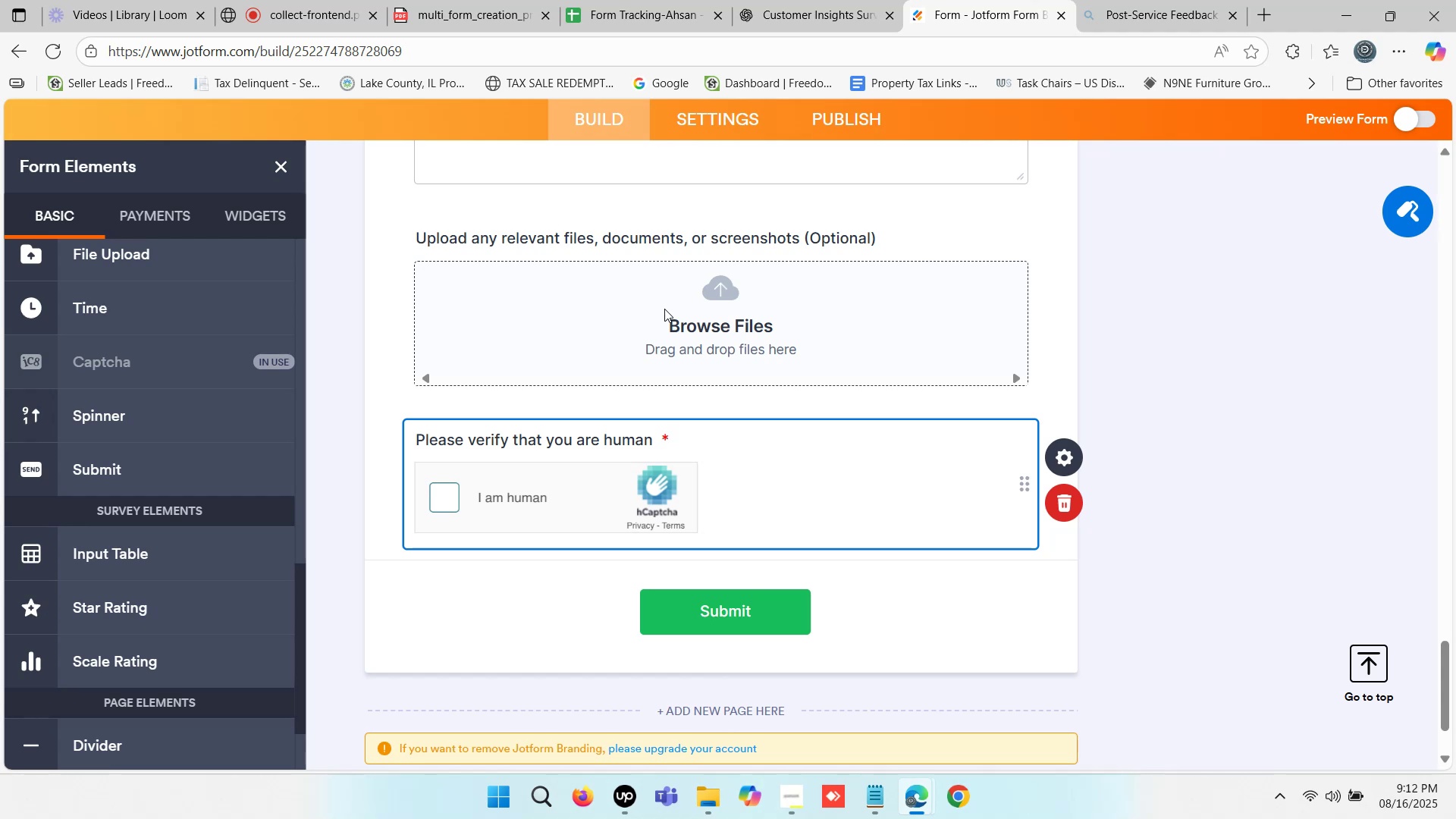 
scroll: coordinate [223, 397], scroll_direction: up, amount: 11.0
 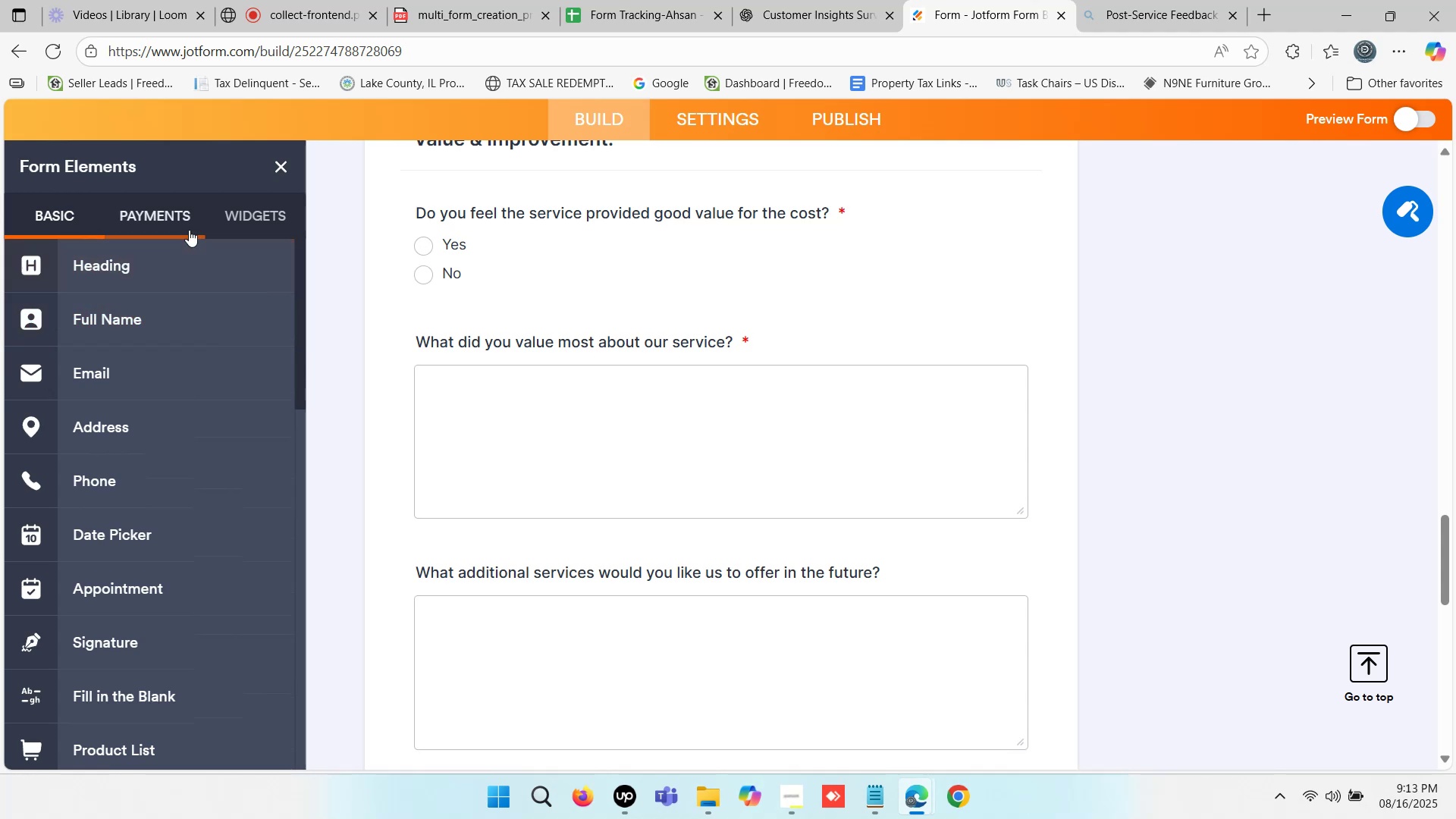 
left_click([165, 219])
 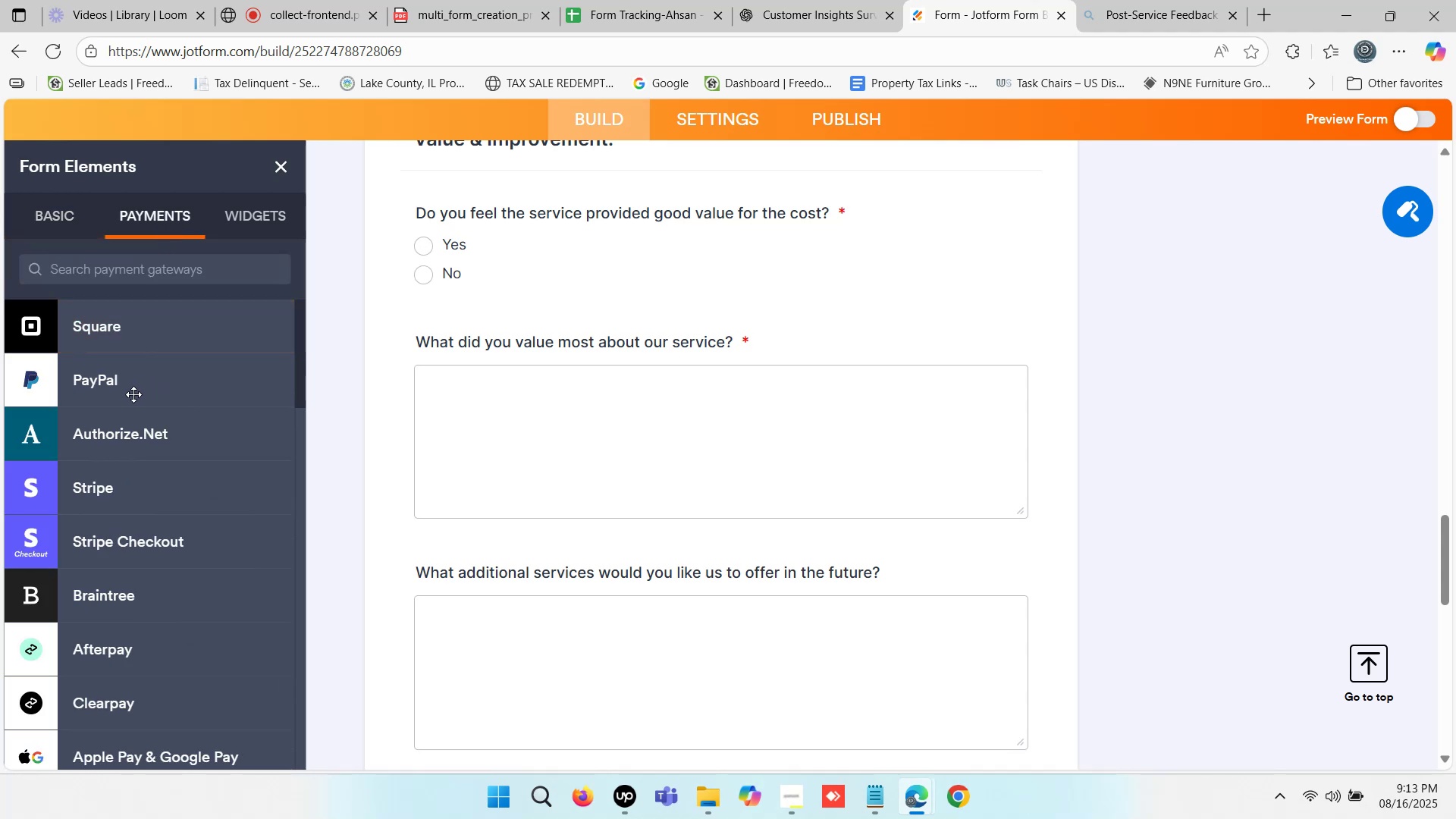 
scroll: coordinate [679, 428], scroll_direction: down, amount: 7.0
 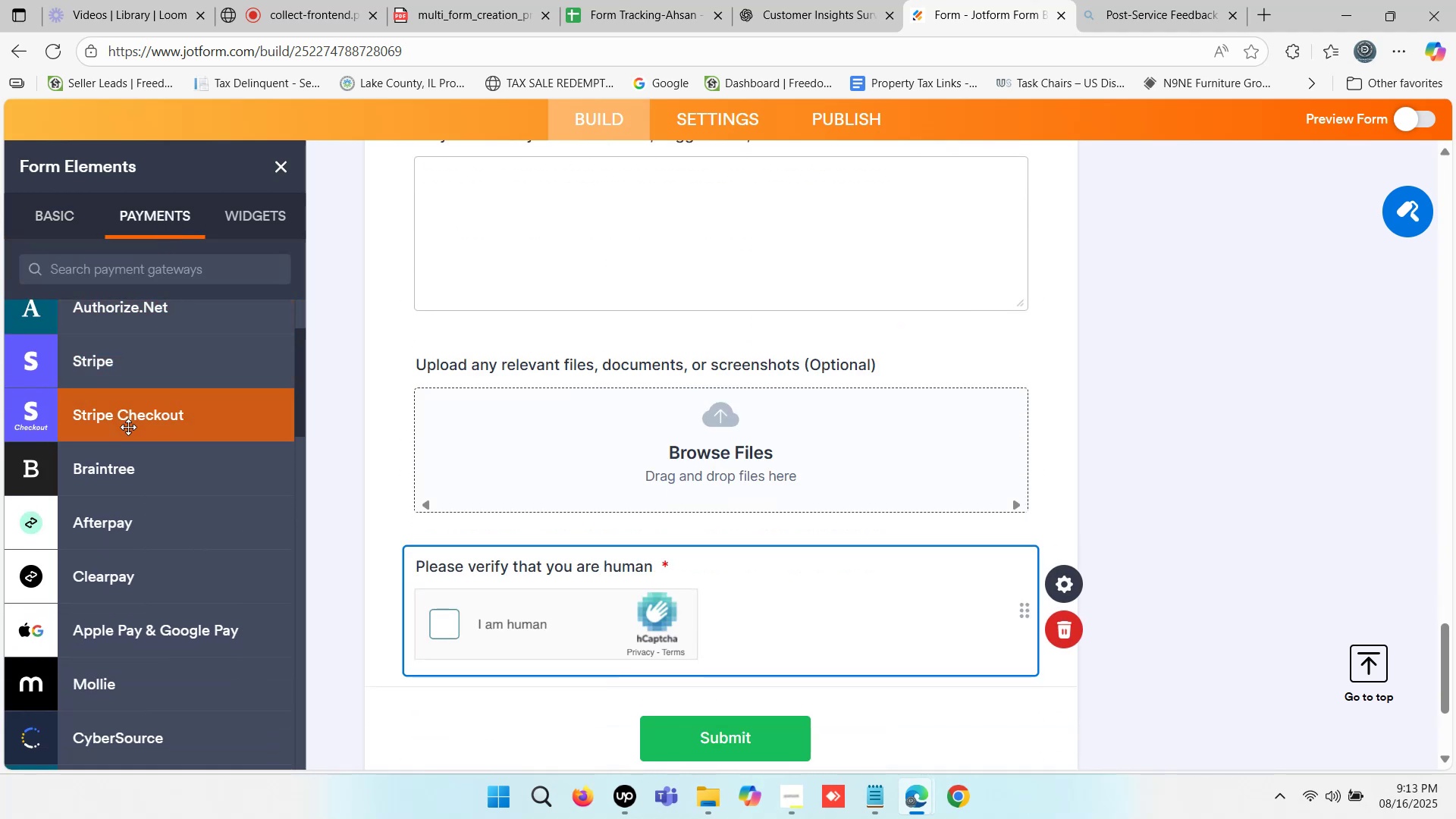 
left_click([127, 424])
 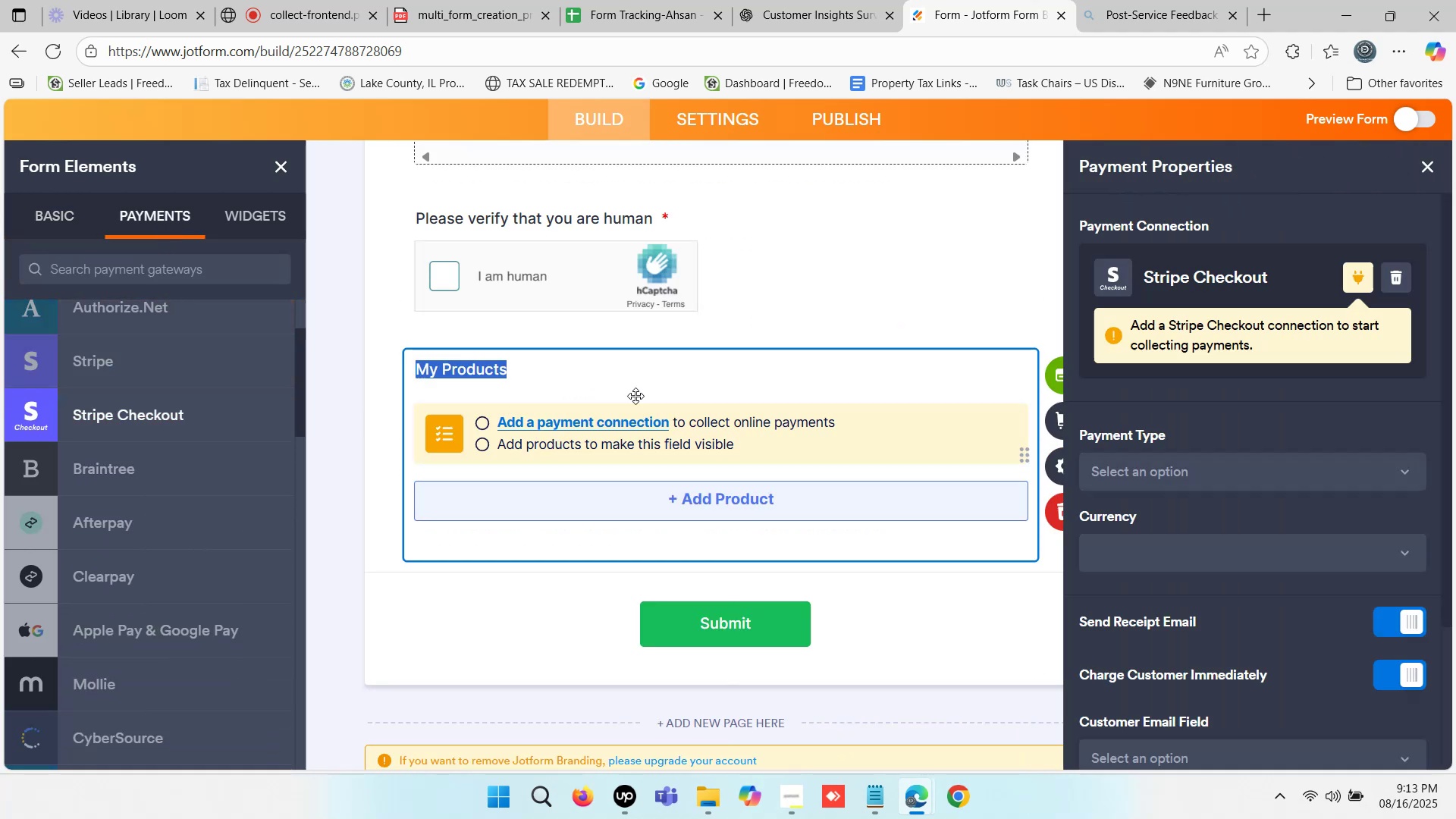 
scroll: coordinate [716, 400], scroll_direction: down, amount: 1.0
 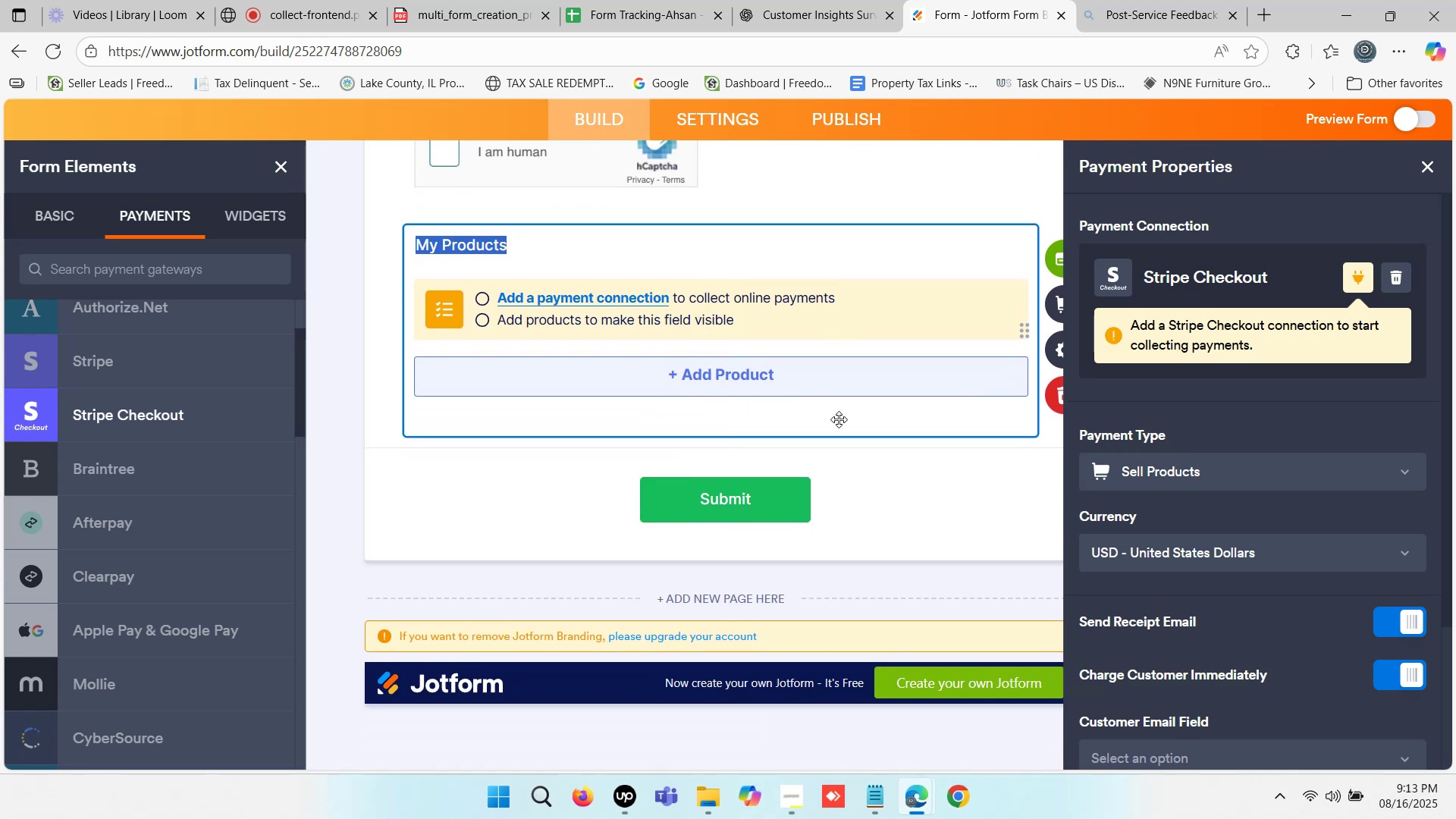 
scroll: coordinate [839, 419], scroll_direction: up, amount: 1.0
 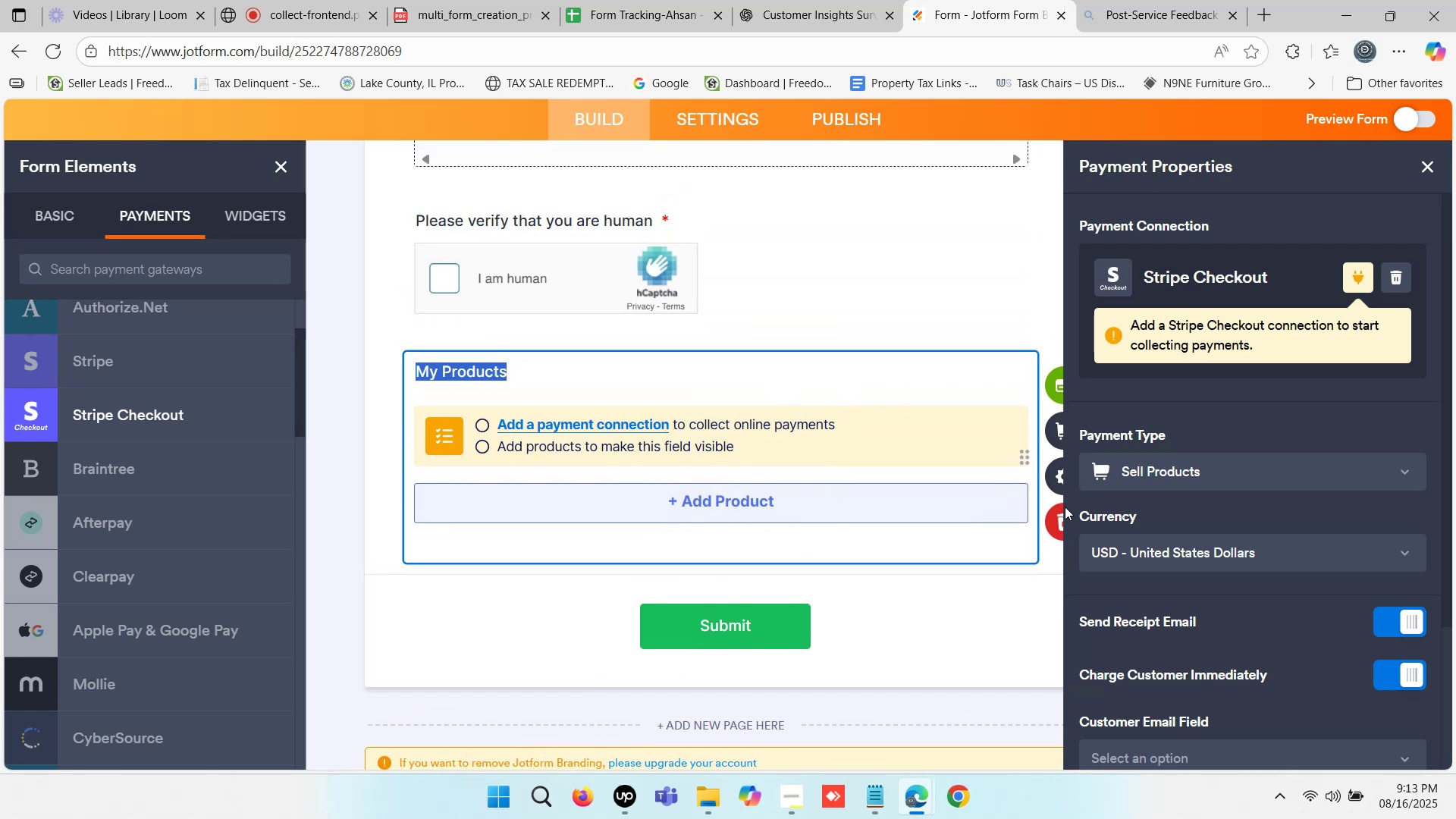 
left_click([1054, 516])
 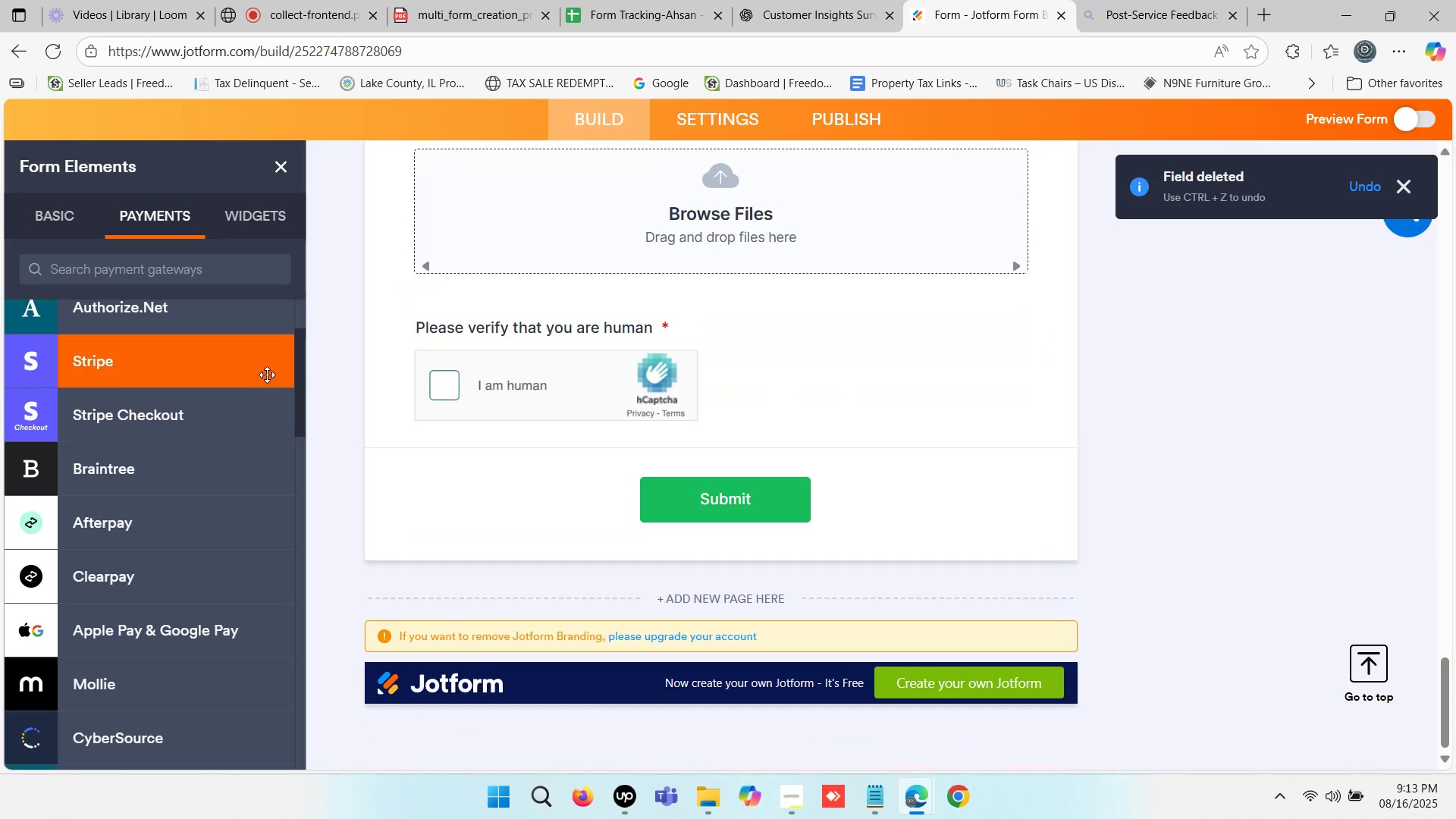 
scroll: coordinate [216, 514], scroll_direction: down, amount: 9.0
 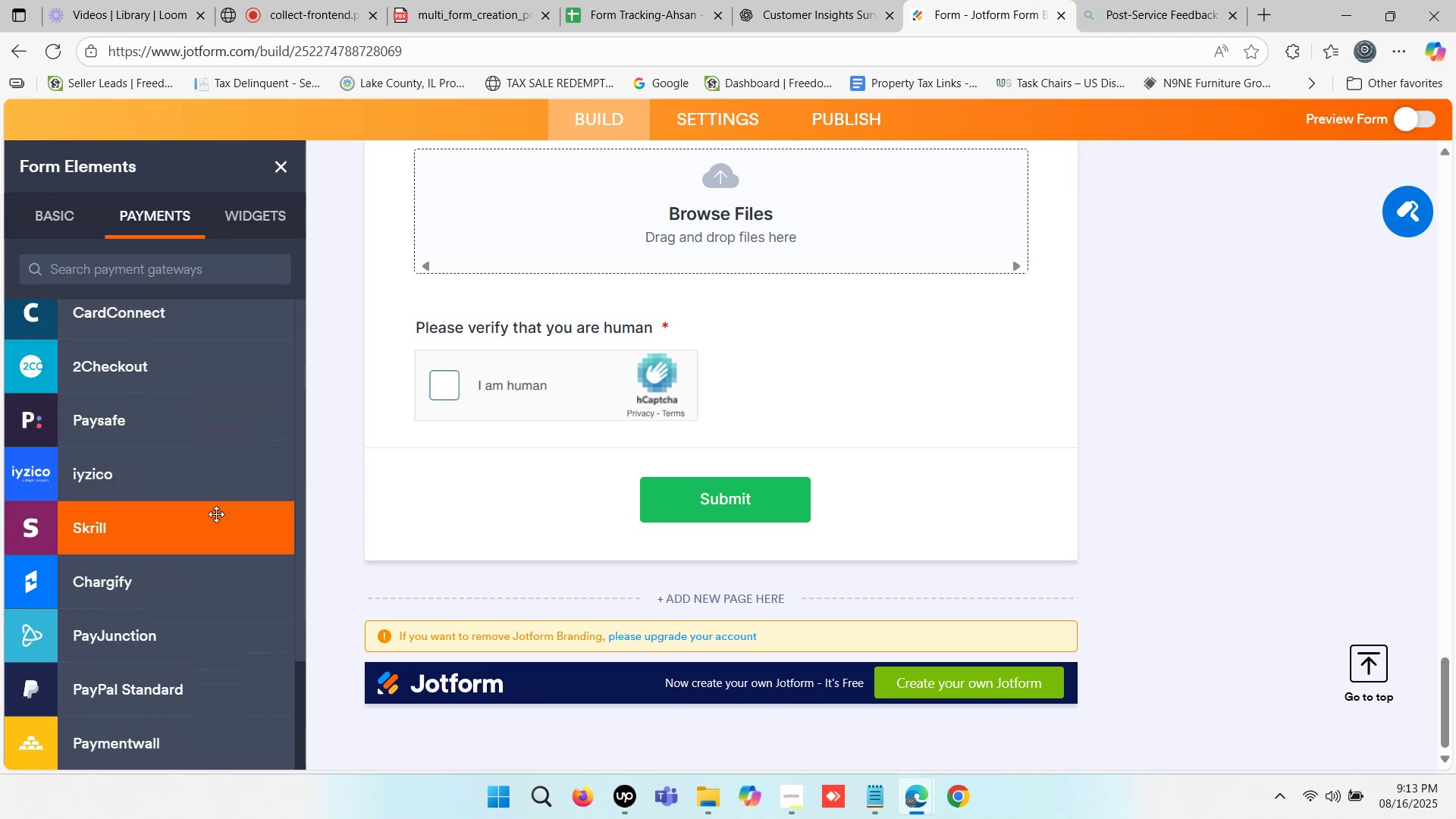 
scroll: coordinate [216, 514], scroll_direction: up, amount: 10.0
 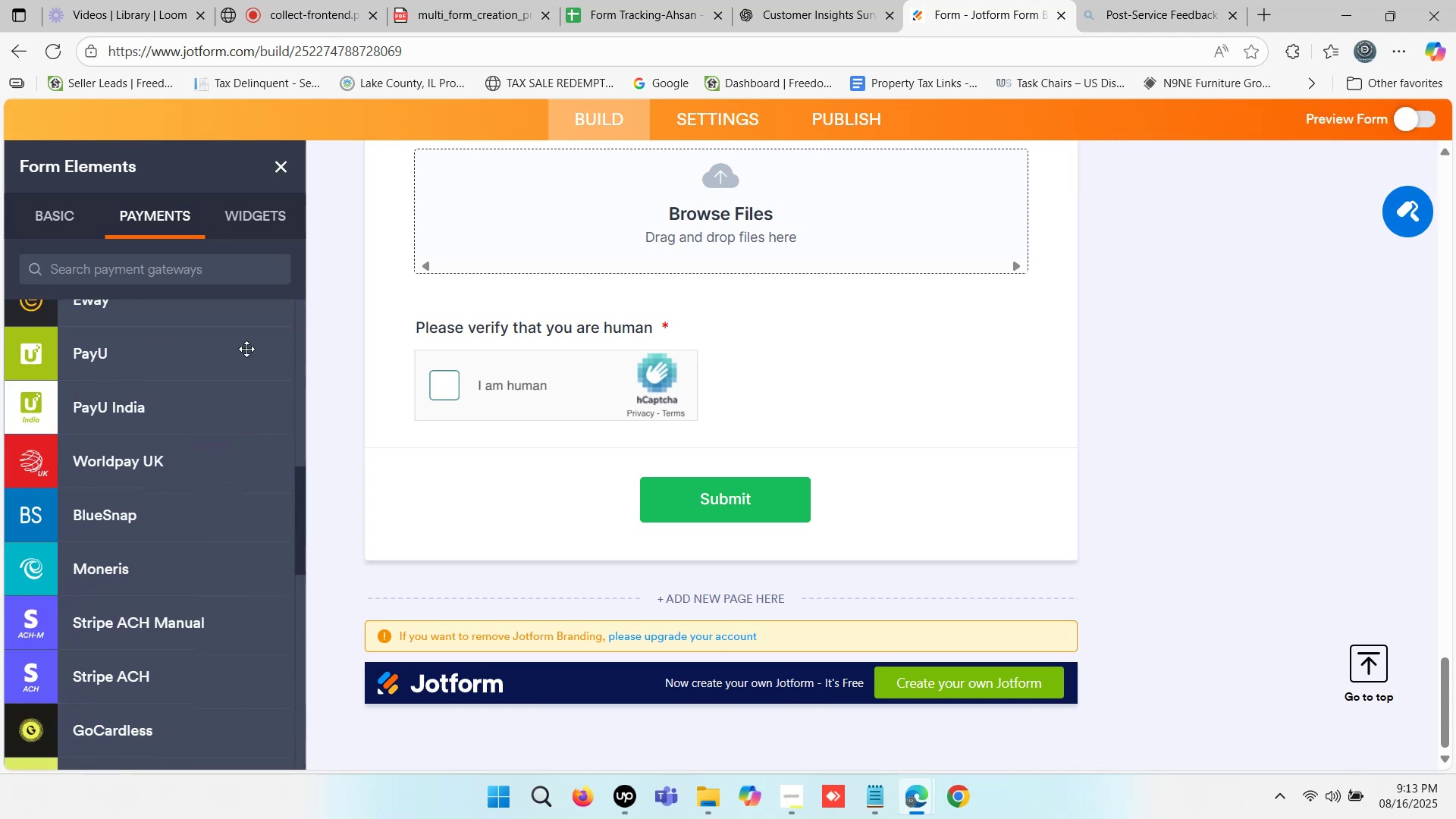 
mouse_move([243, 242])
 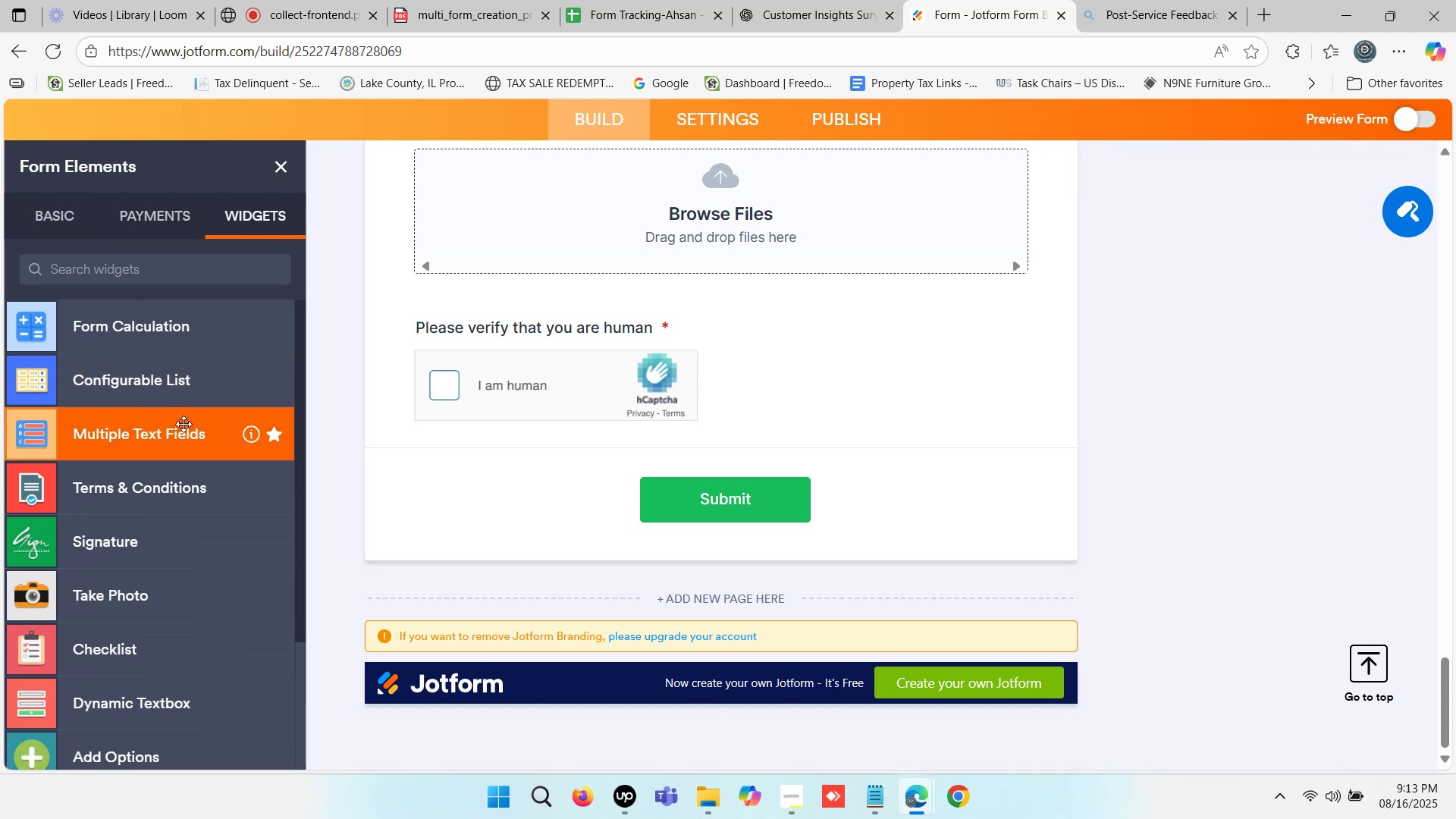 
left_click([147, 560])
 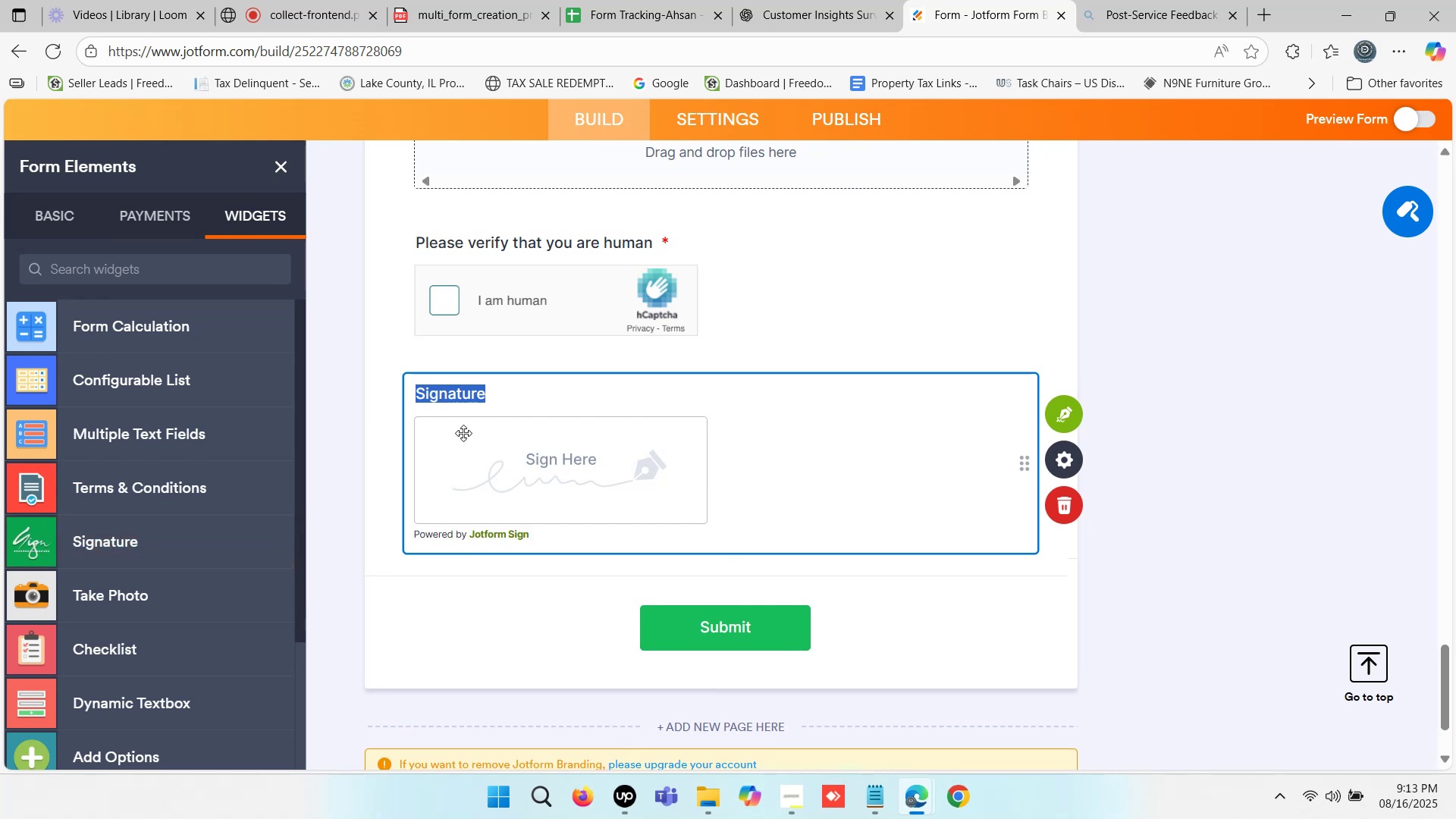 
left_click([796, 453])
 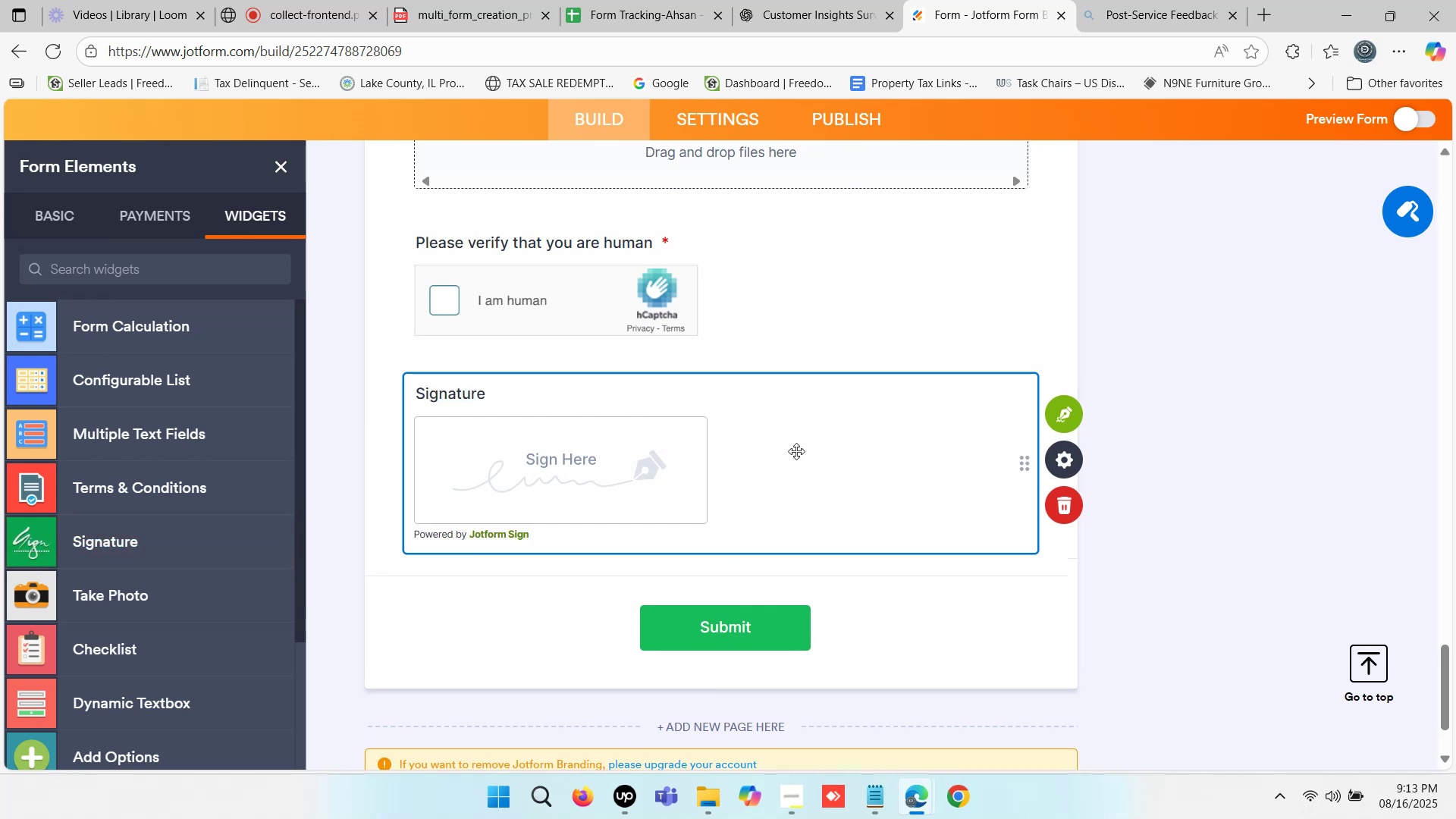 
wait(8.7)
 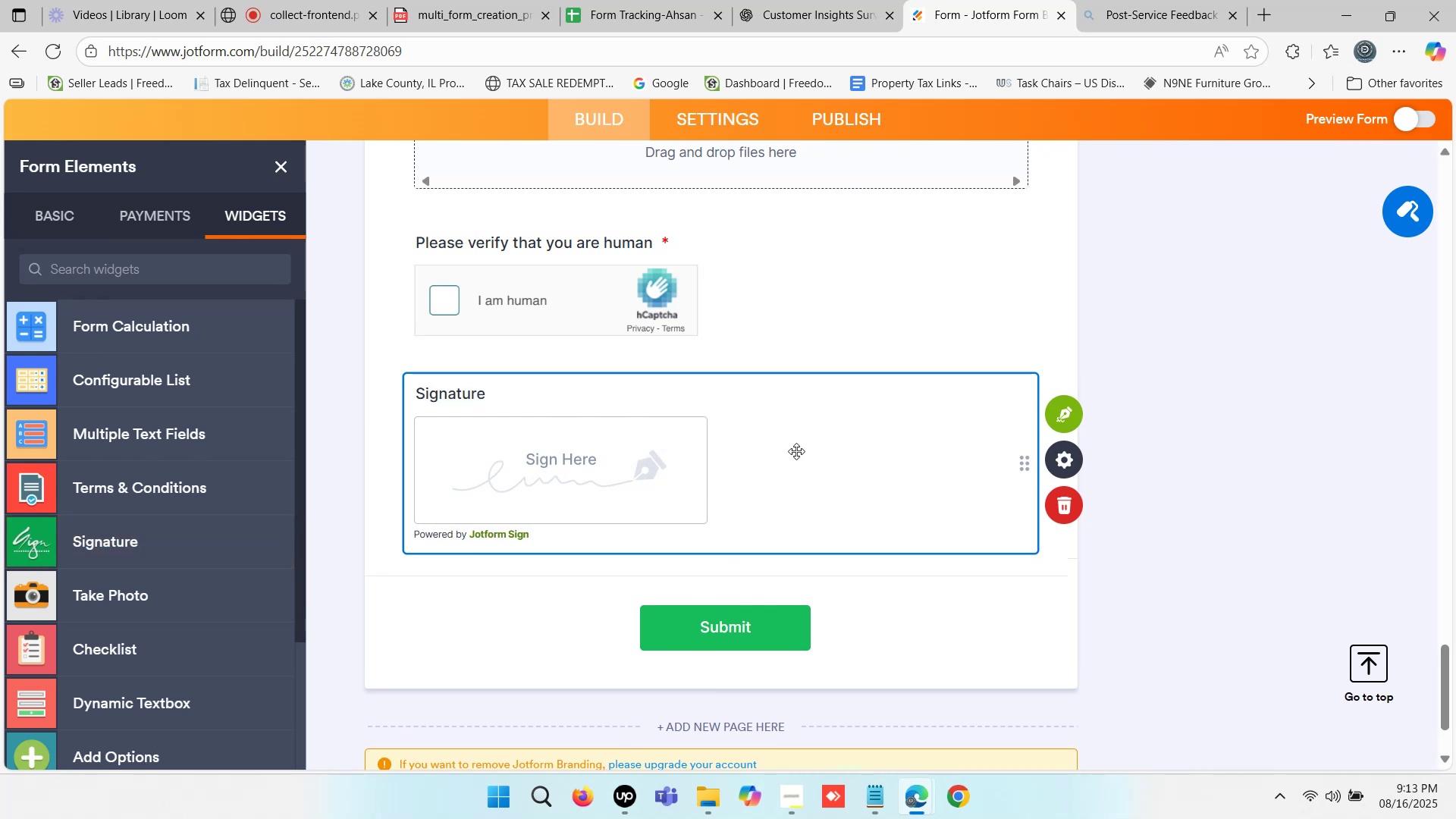 
left_click([1059, 502])
 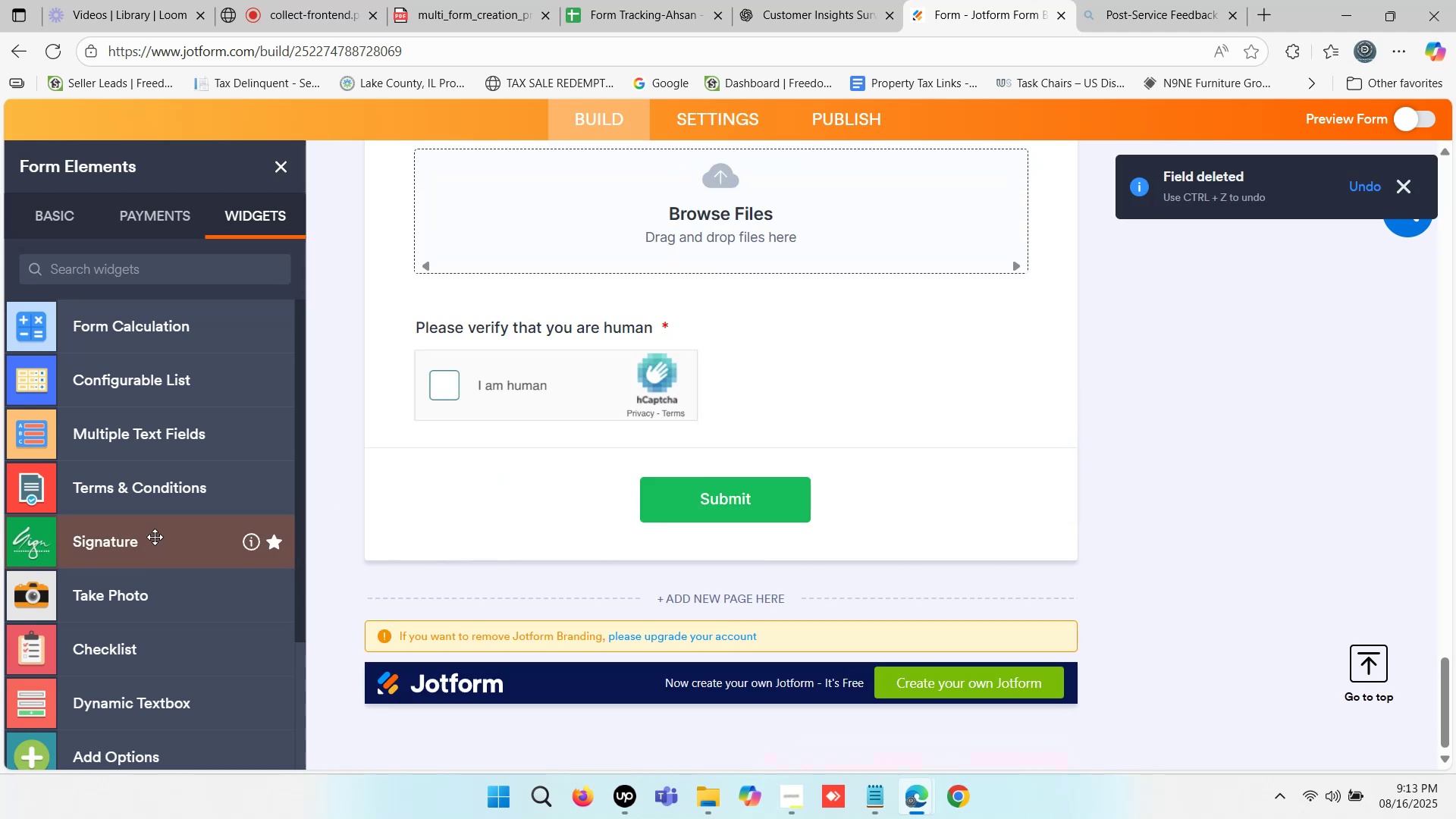 
scroll: coordinate [127, 542], scroll_direction: down, amount: 3.0
 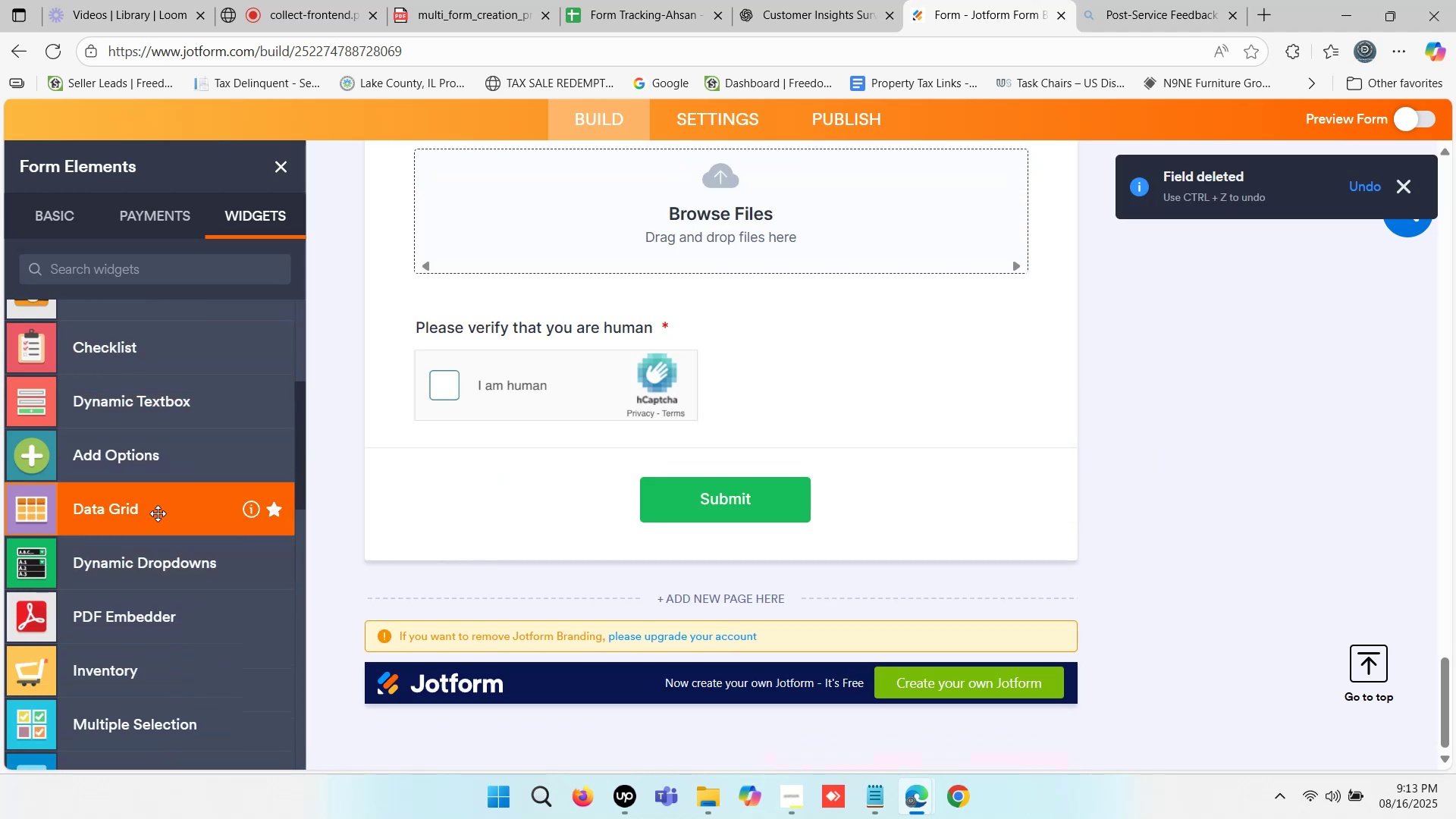 
left_click([180, 469])
 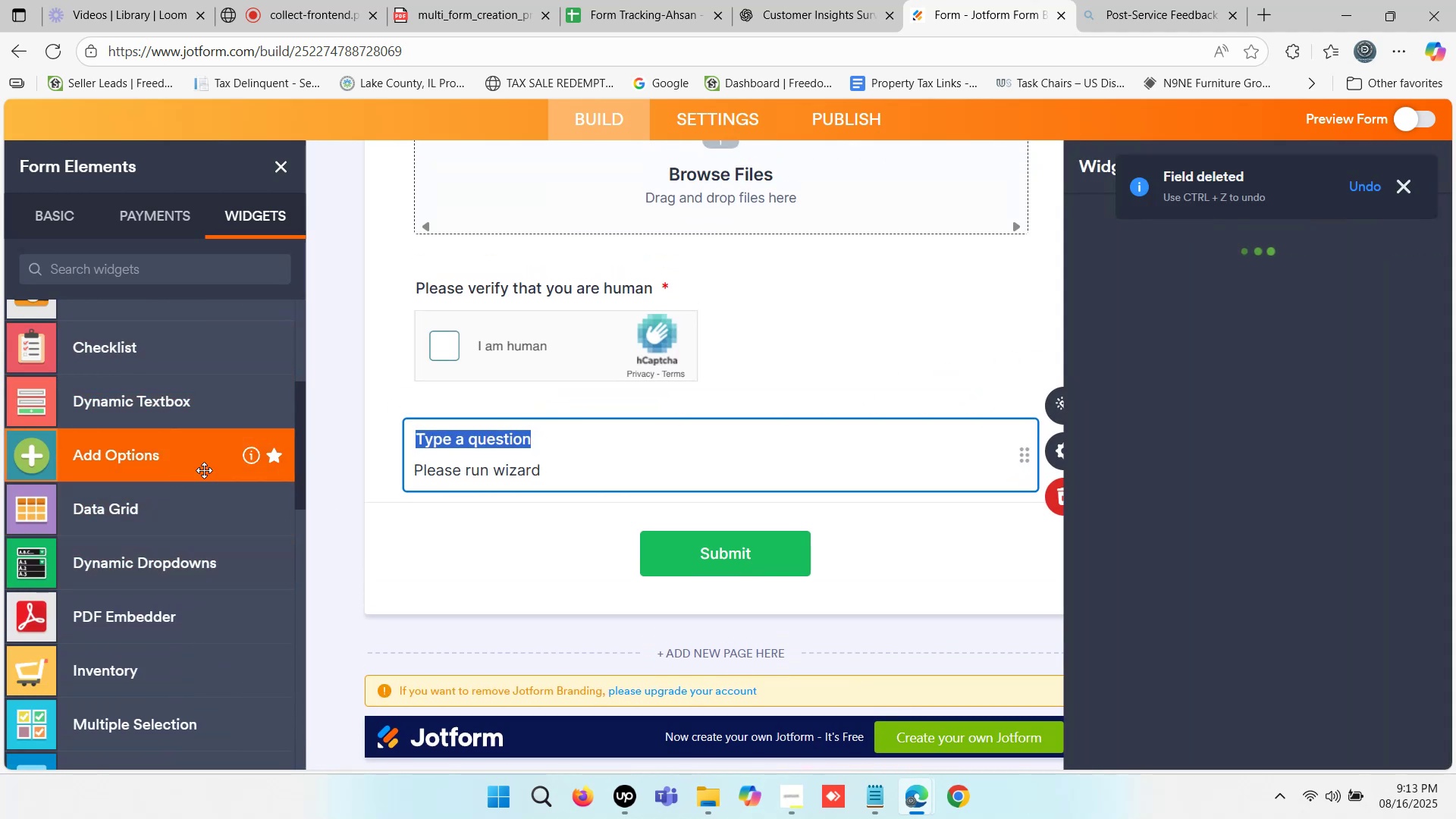 
left_click([423, 549])
 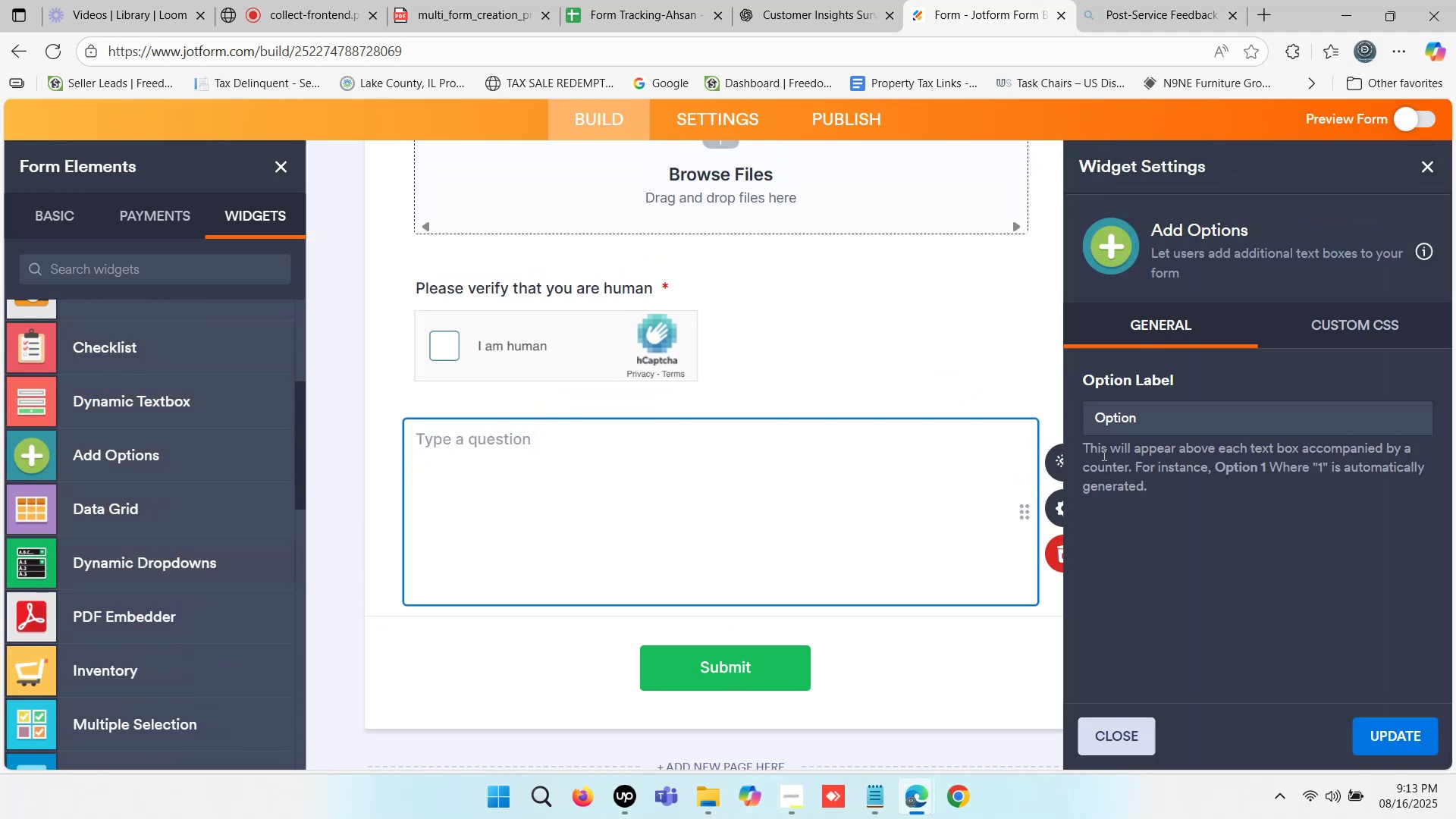 
left_click([1050, 554])
 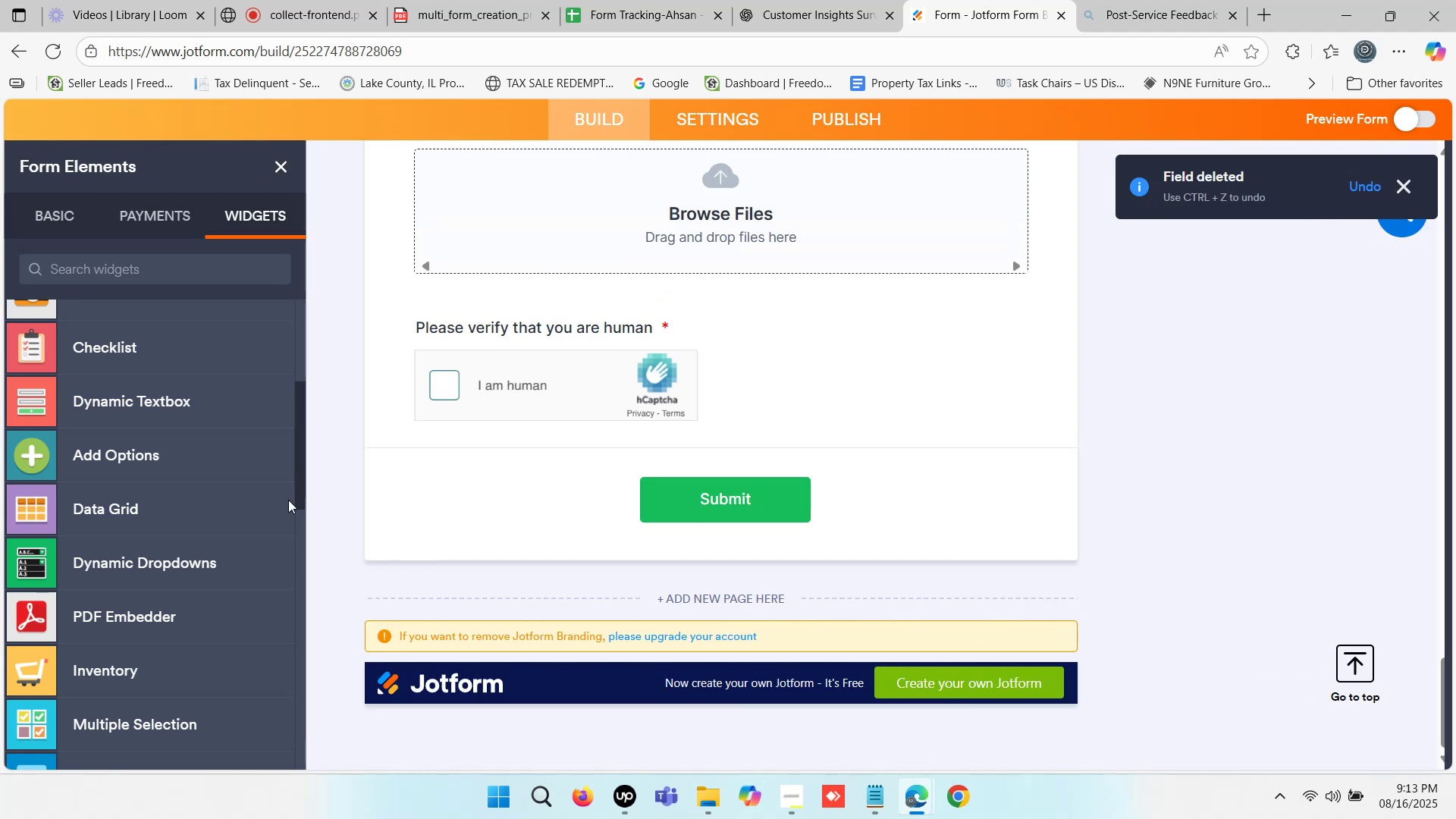 
scroll: coordinate [228, 500], scroll_direction: down, amount: 5.0
 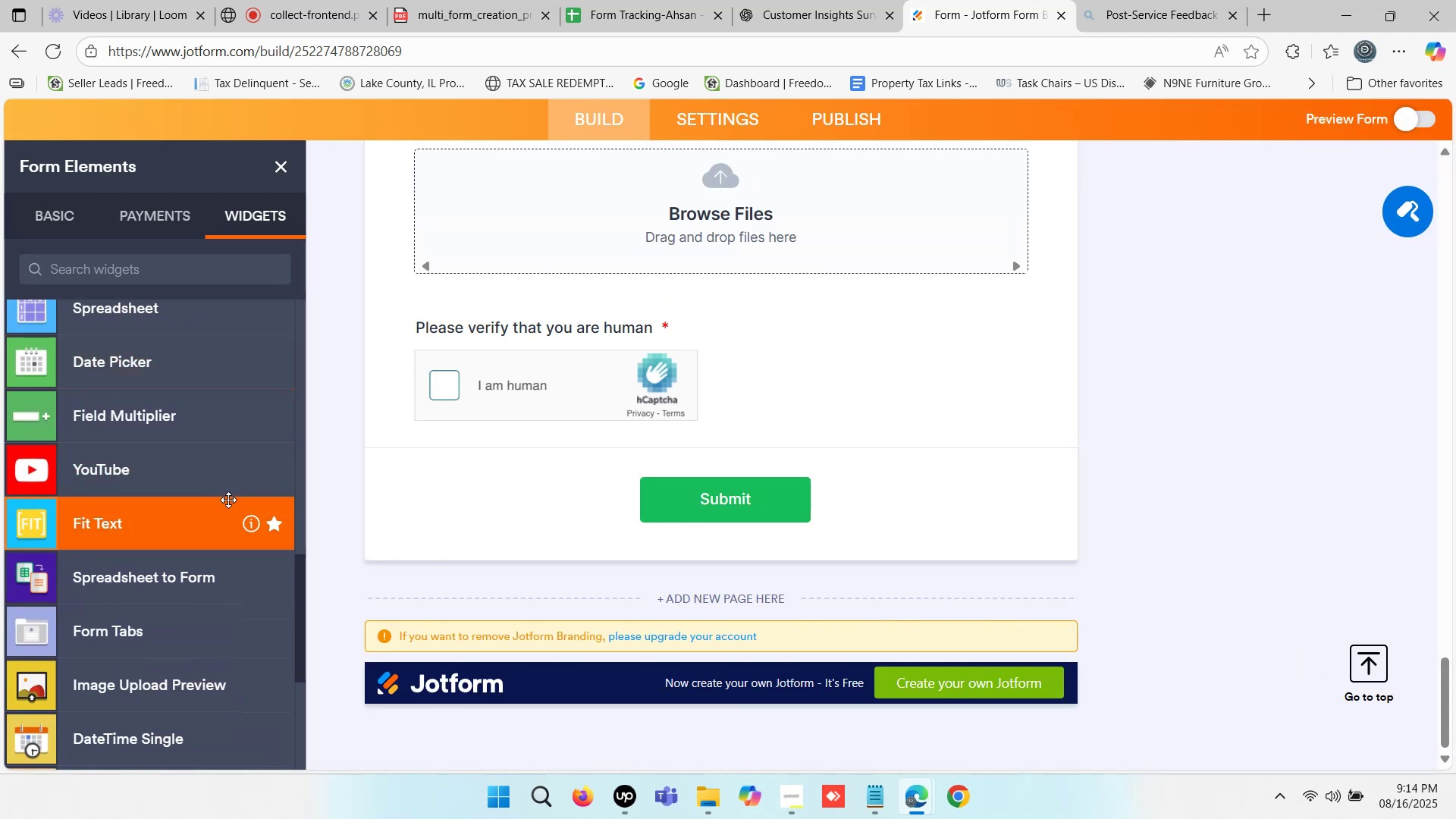 
scroll: coordinate [228, 500], scroll_direction: down, amount: 1.0
 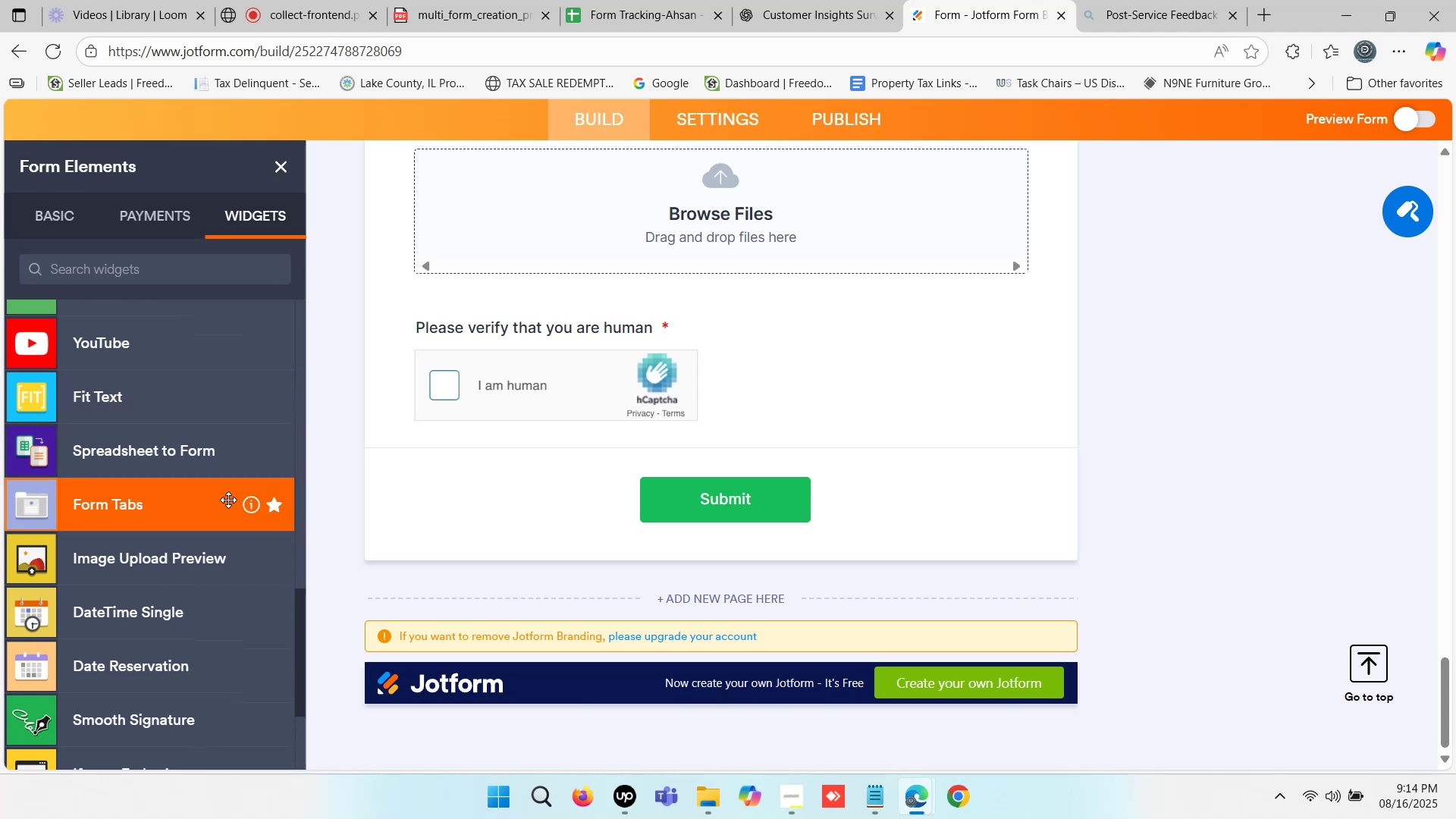 
wait(14.13)
 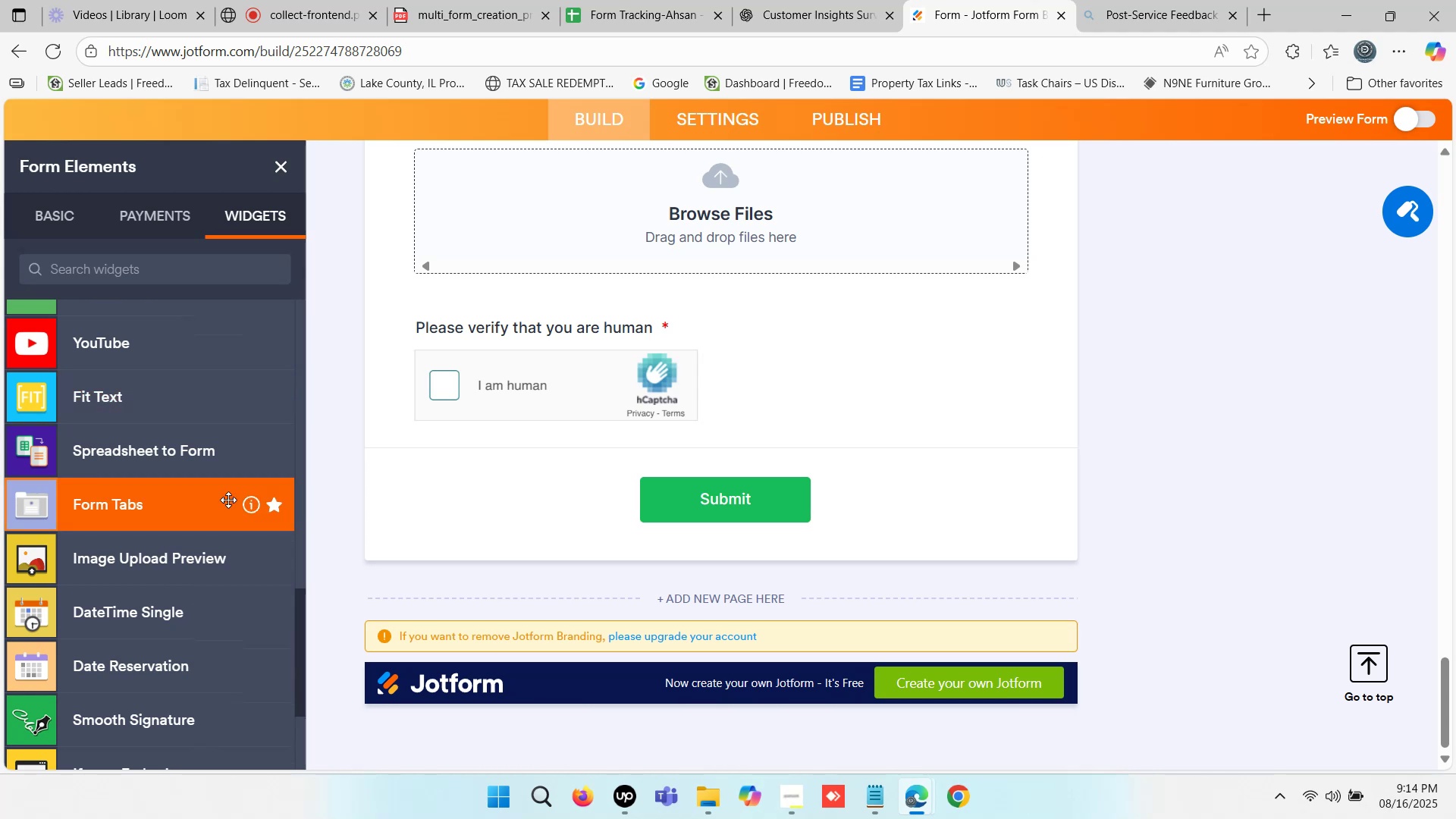 
scroll: coordinate [175, 503], scroll_direction: down, amount: 5.0
 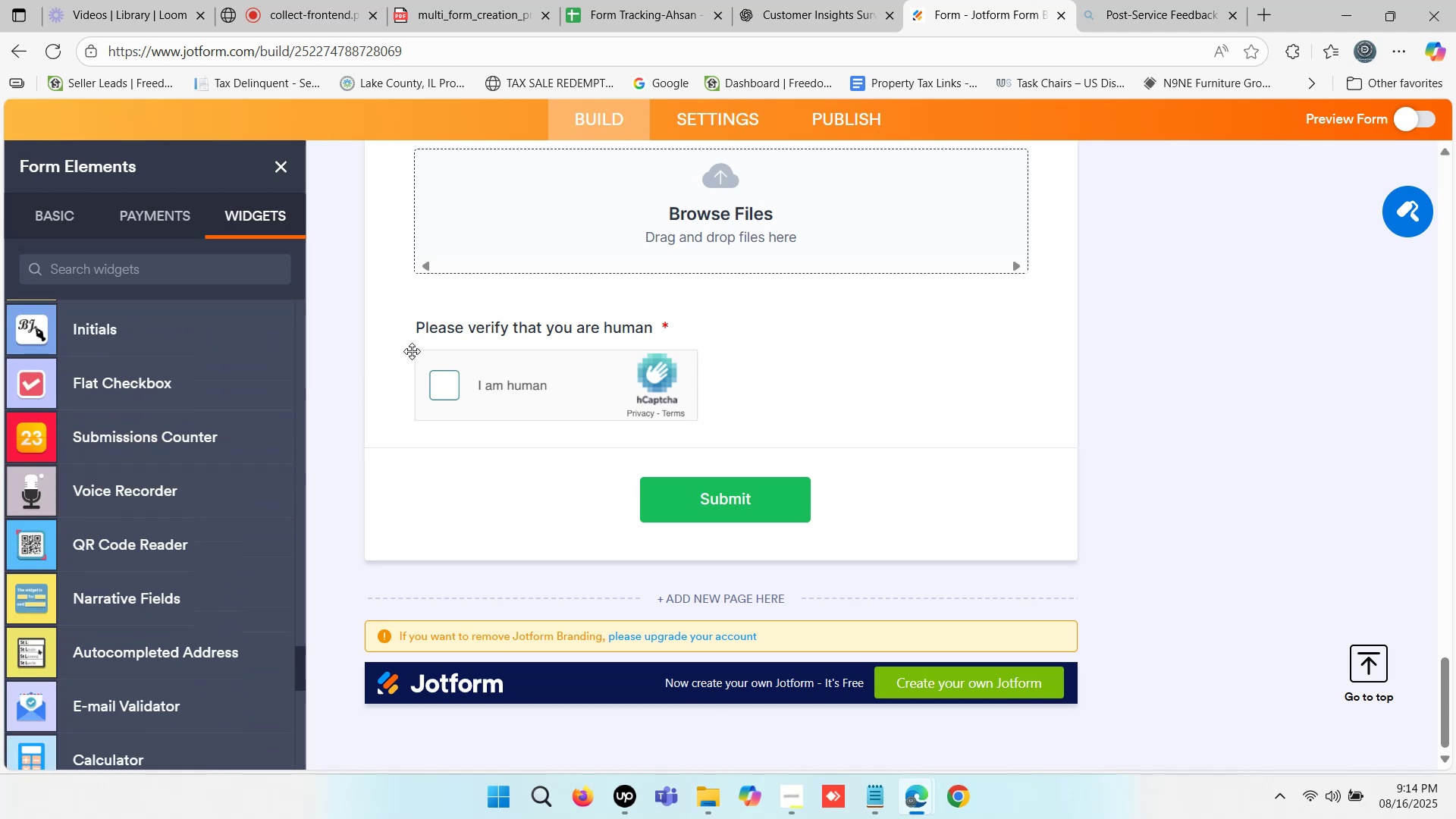 
left_click_drag(start_coordinate=[414, 328], to_coordinate=[649, 323])
 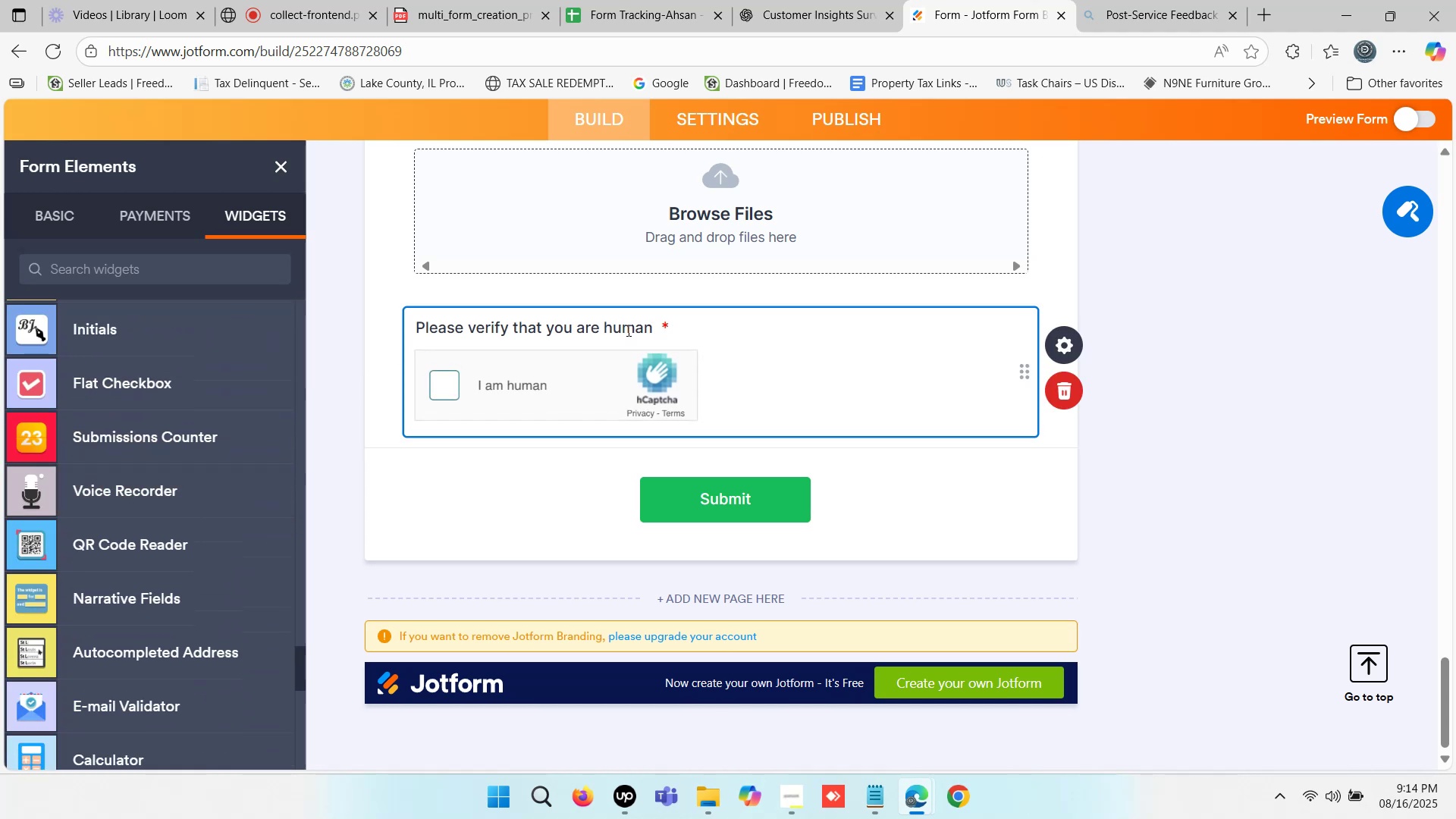 
double_click([627, 329])
 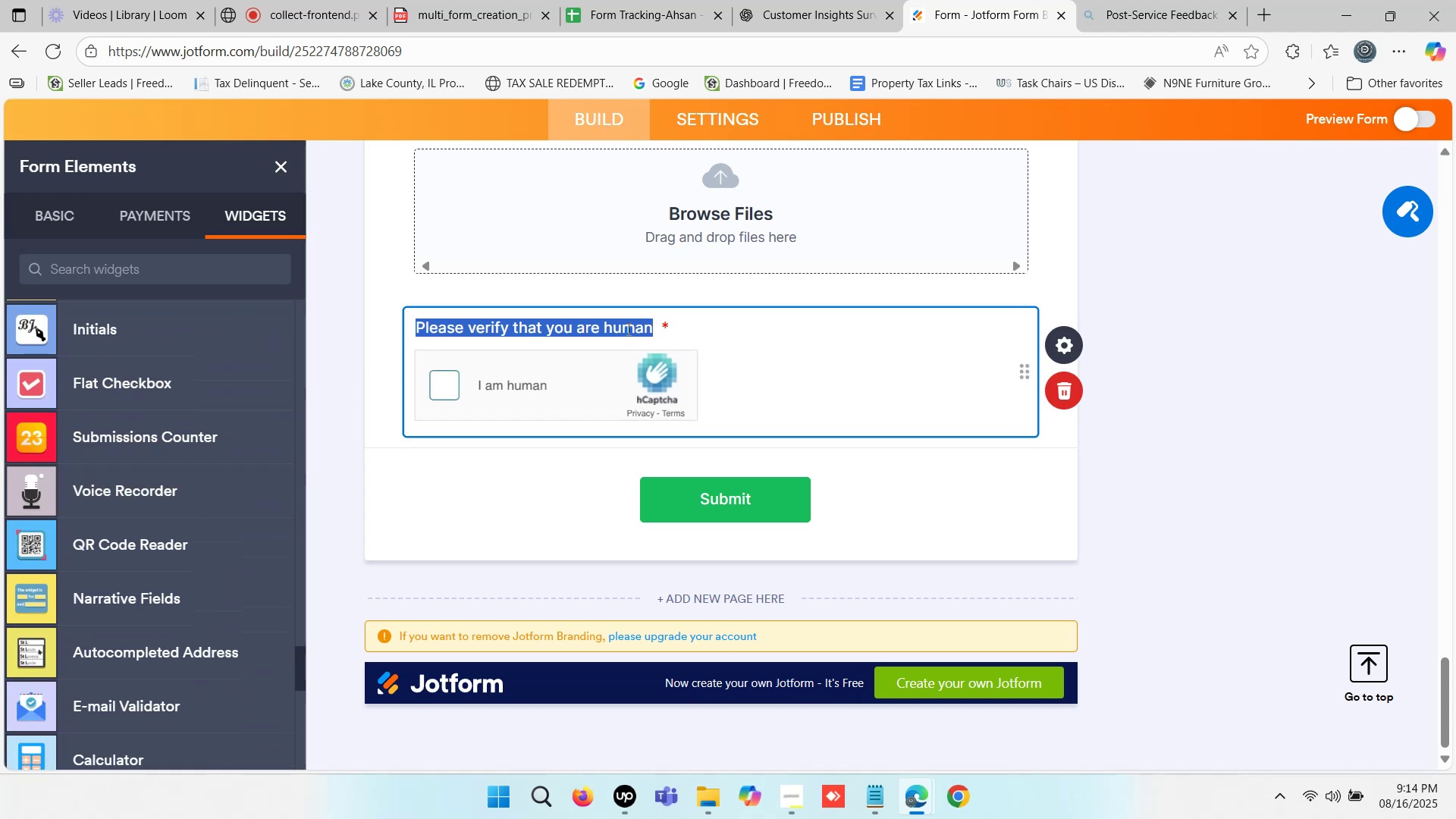 
triple_click([627, 329])
 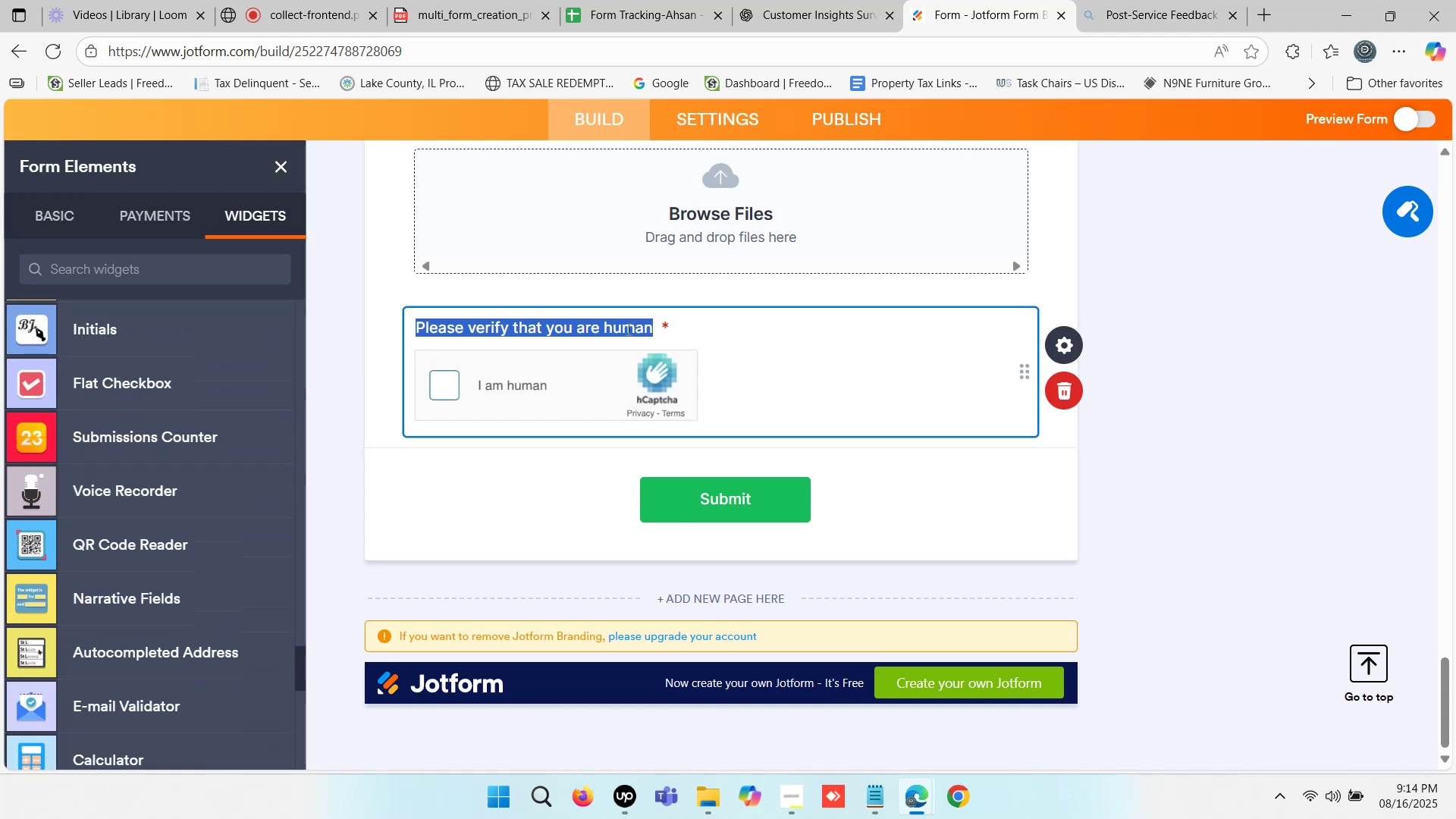 
key(Control+C)
 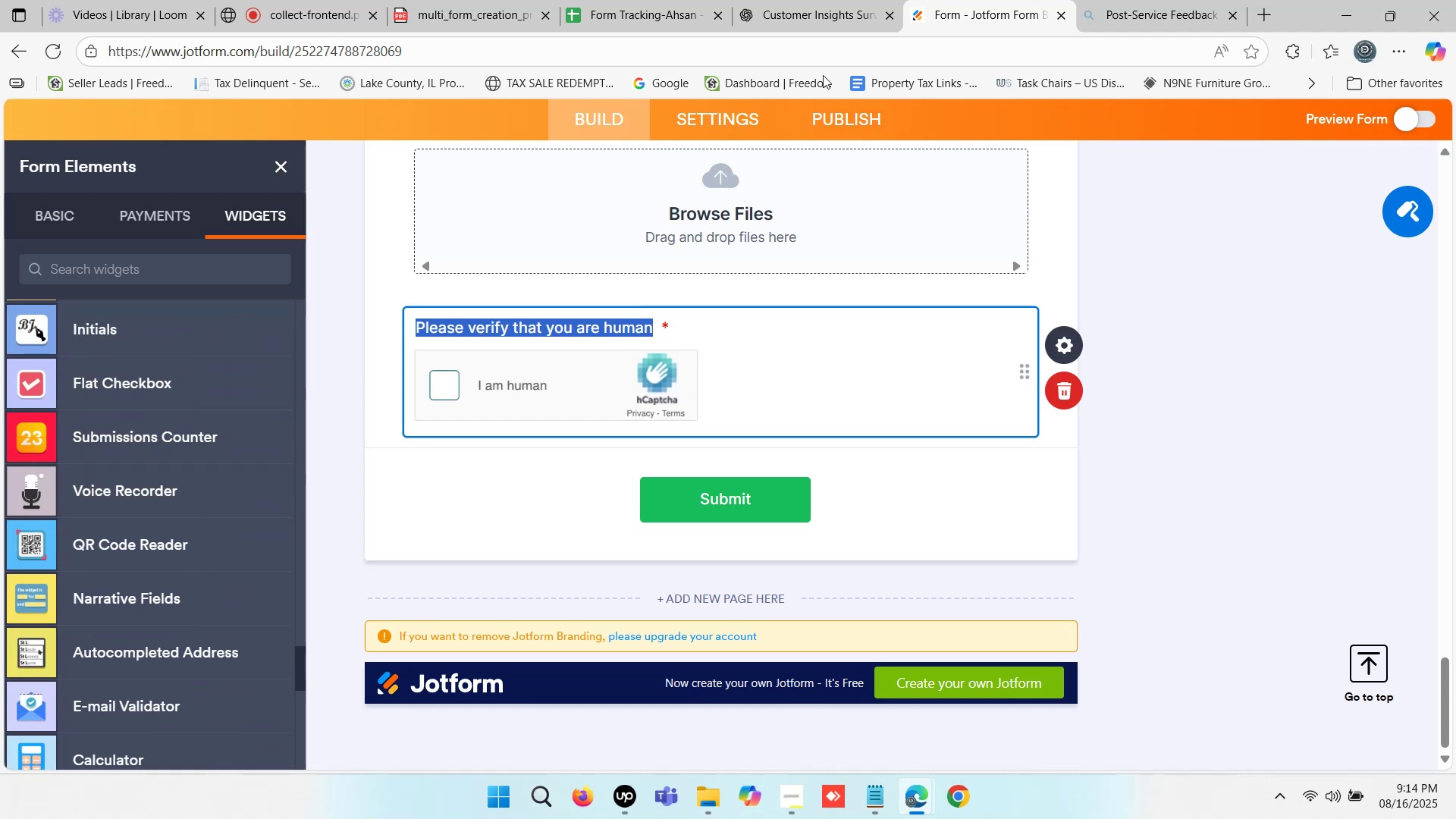 
key(Control+C)
 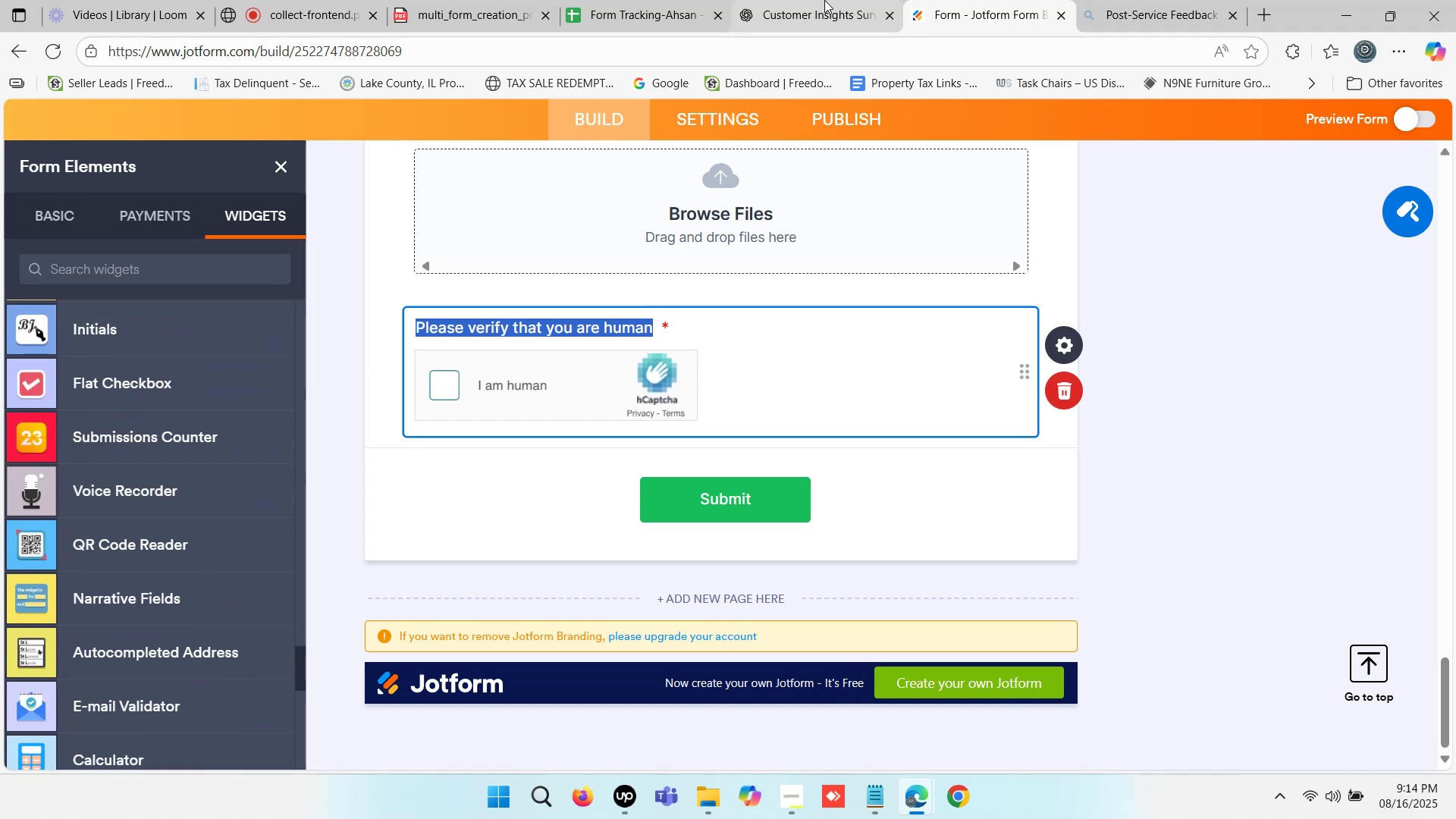 
left_click([824, 0])
 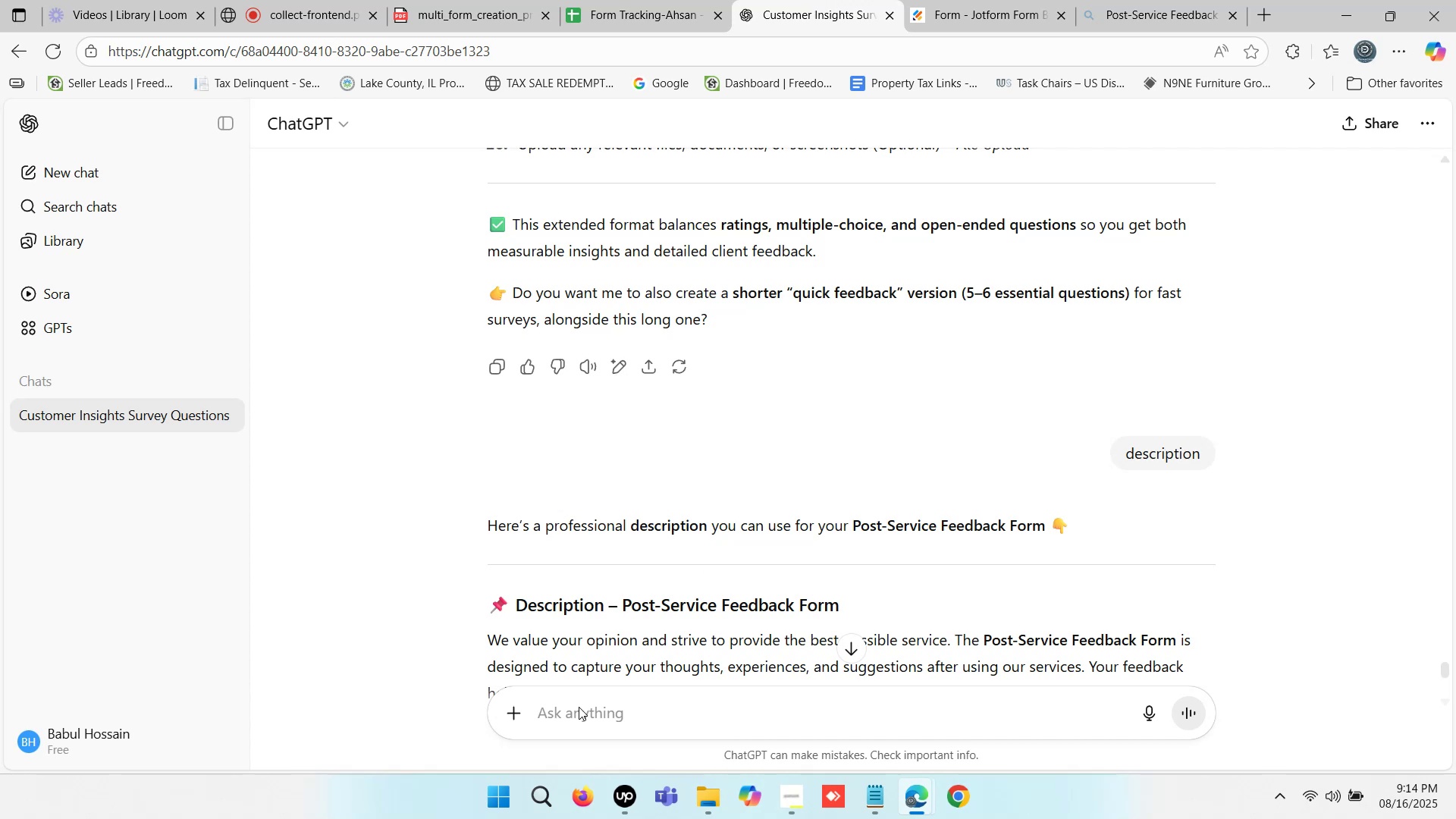 
key(Control+V)
 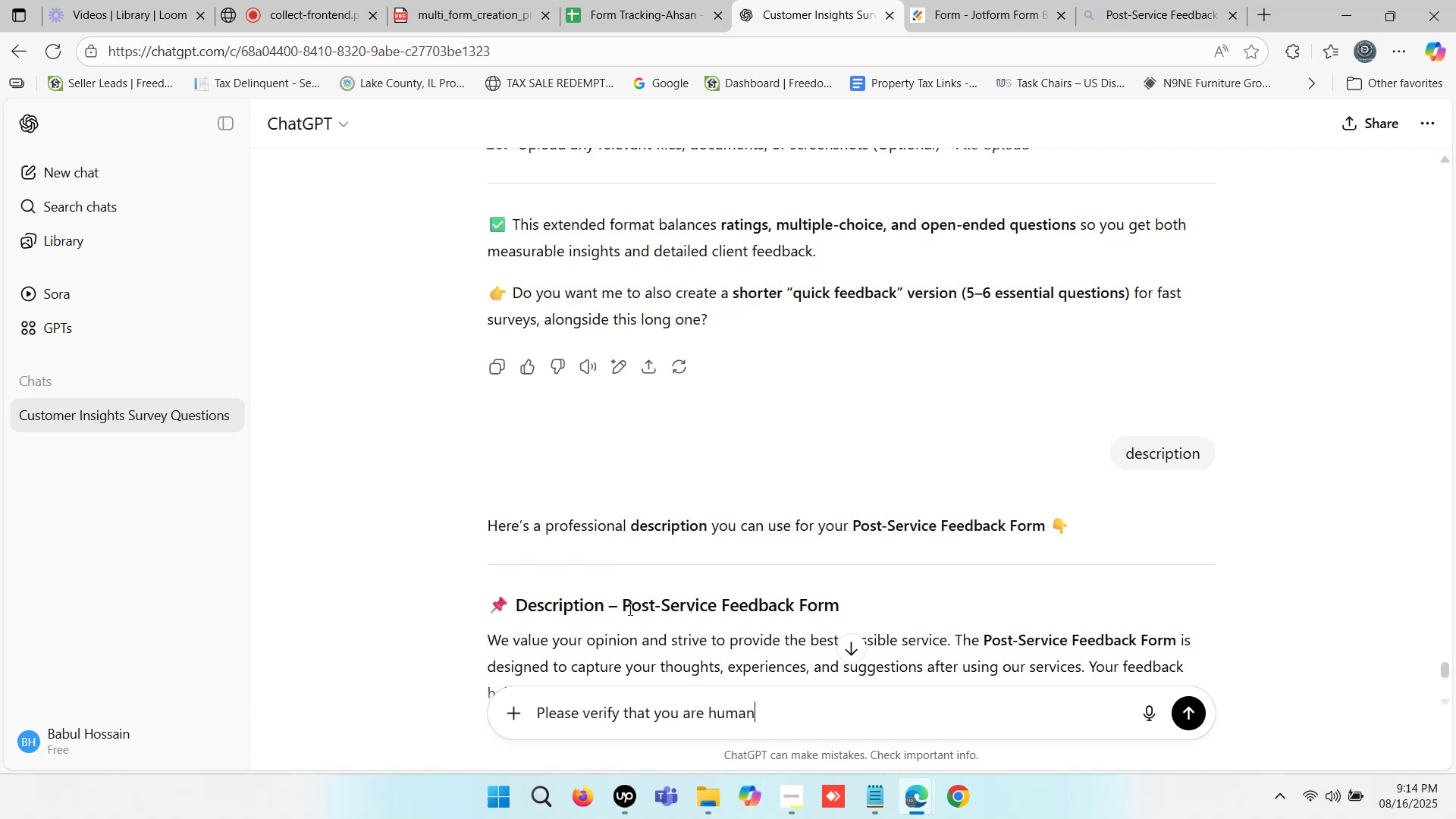 
left_click_drag(start_coordinate=[624, 604], to_coordinate=[848, 604])
 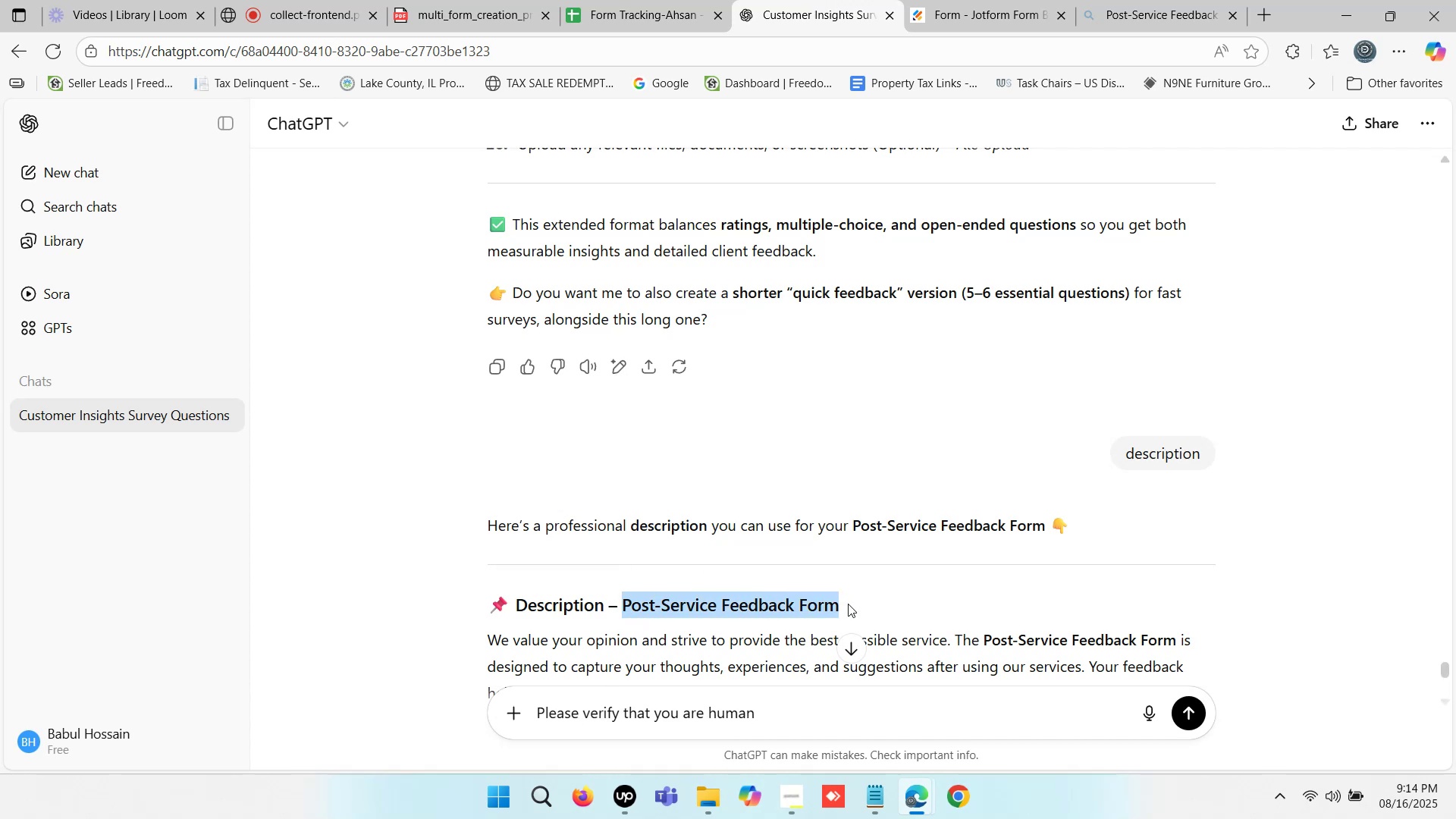 
key(Control+ControlLeft)
 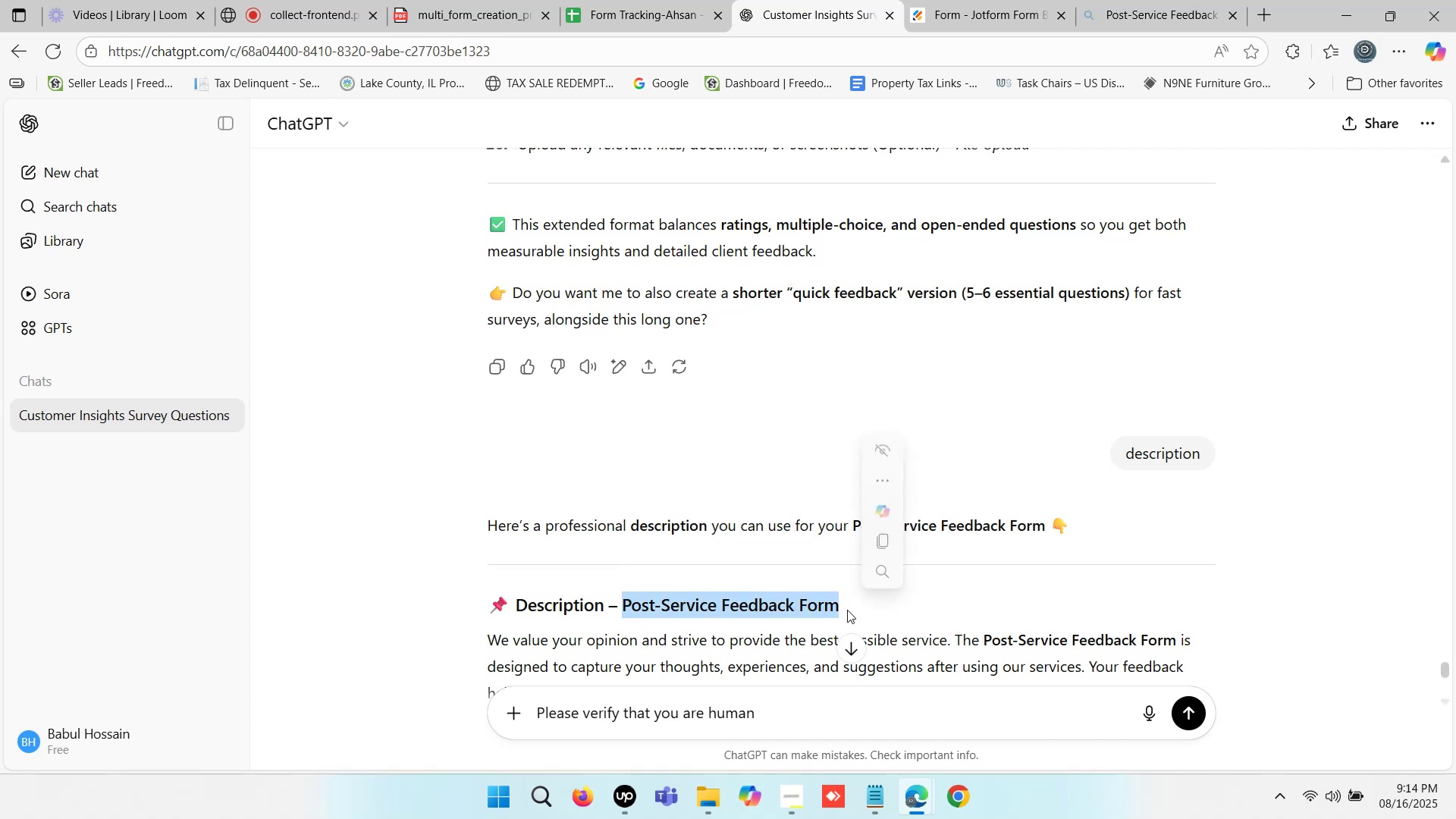 
key(Control+C)
 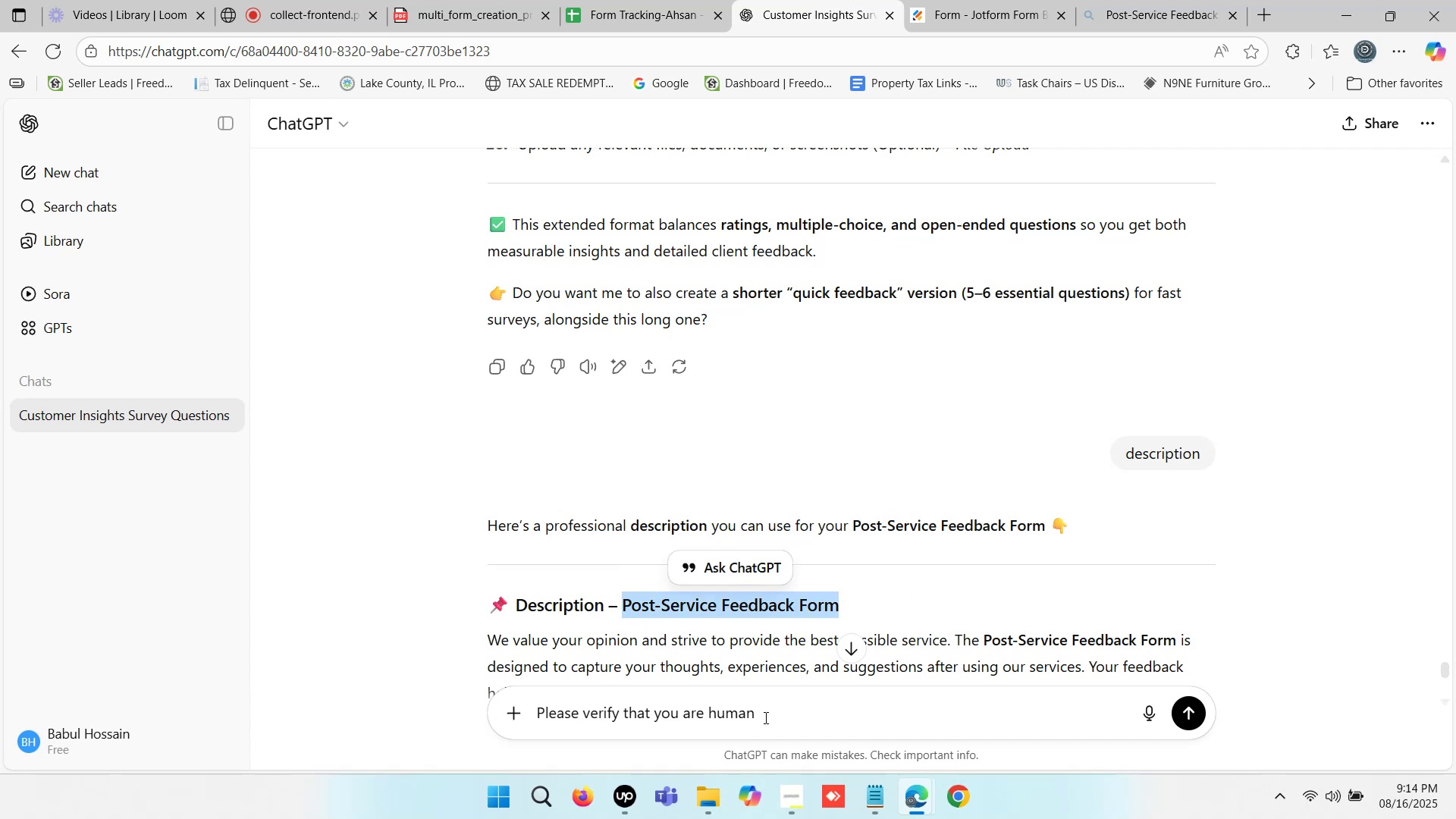 
left_click([764, 717])
 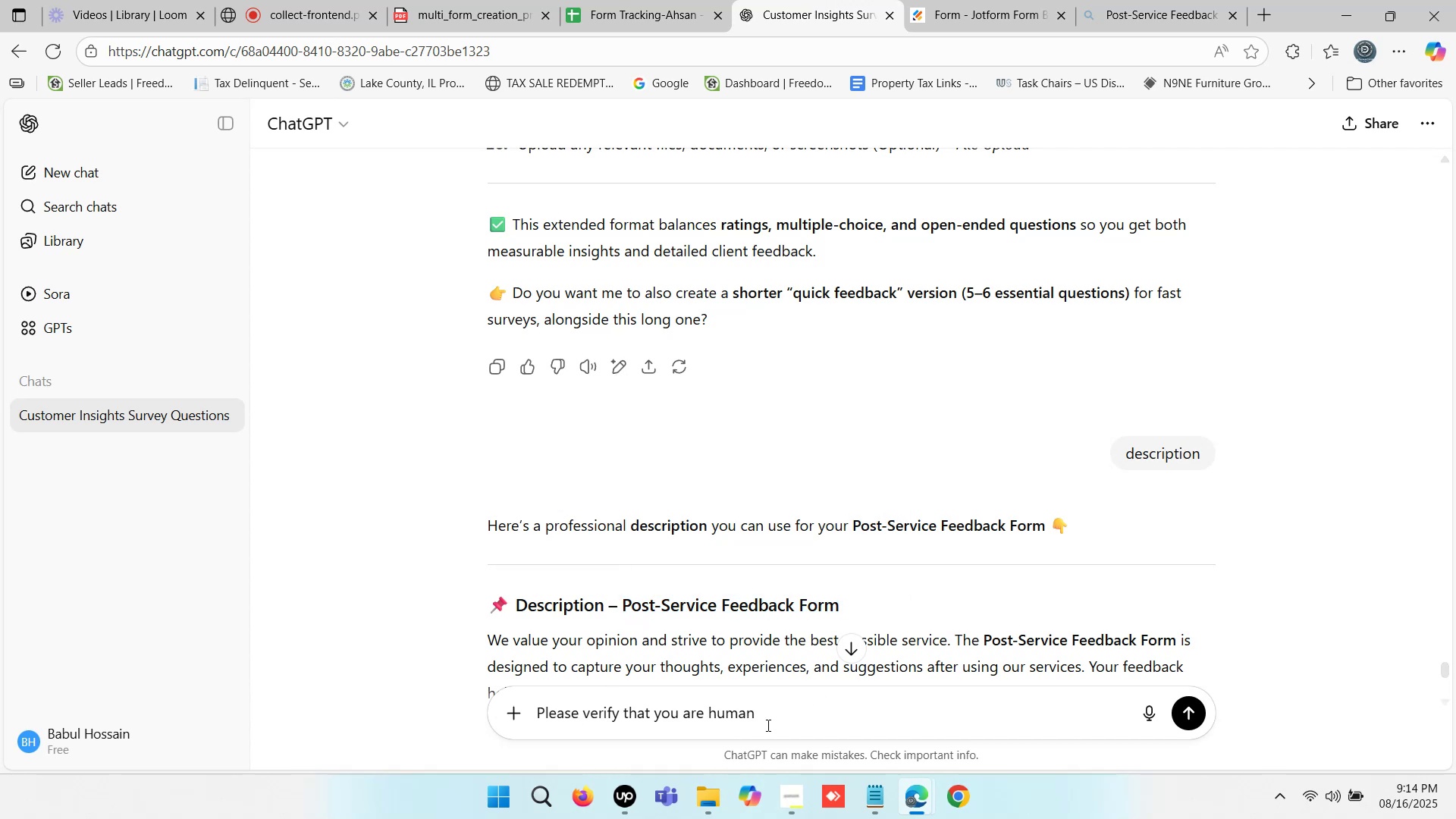 
key(Minus)
 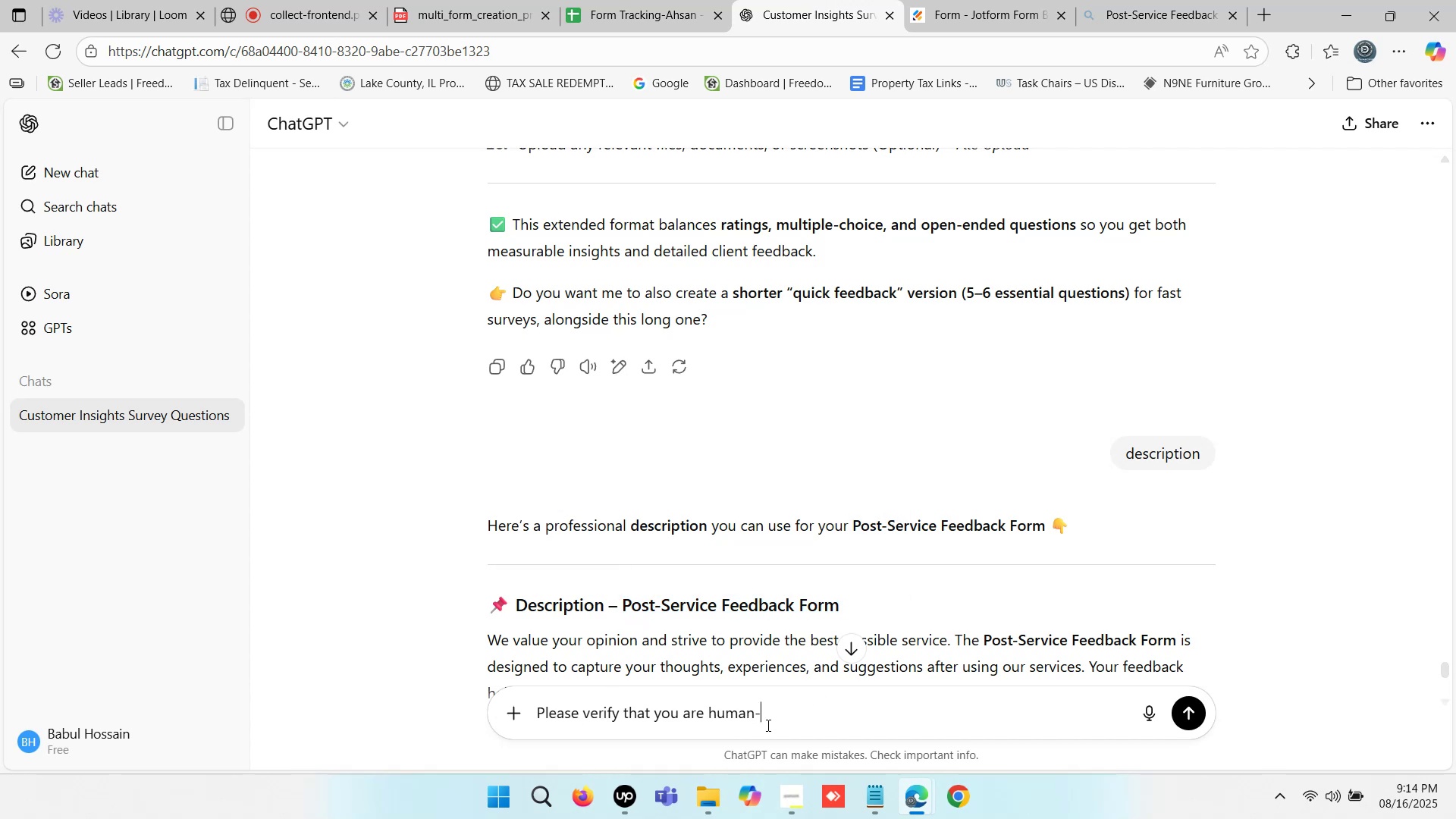 
key(Space)
 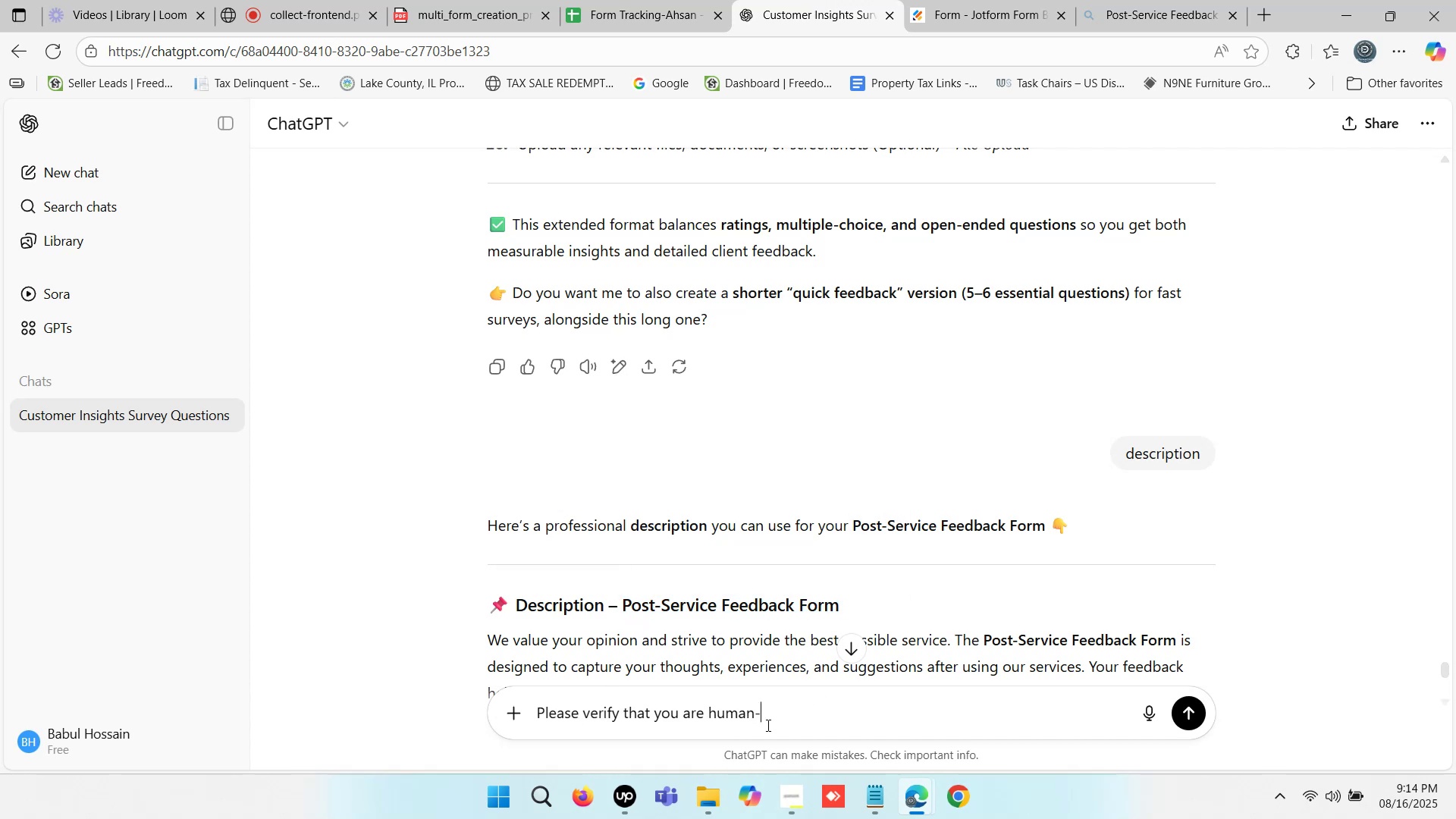 
key(Control+V)
 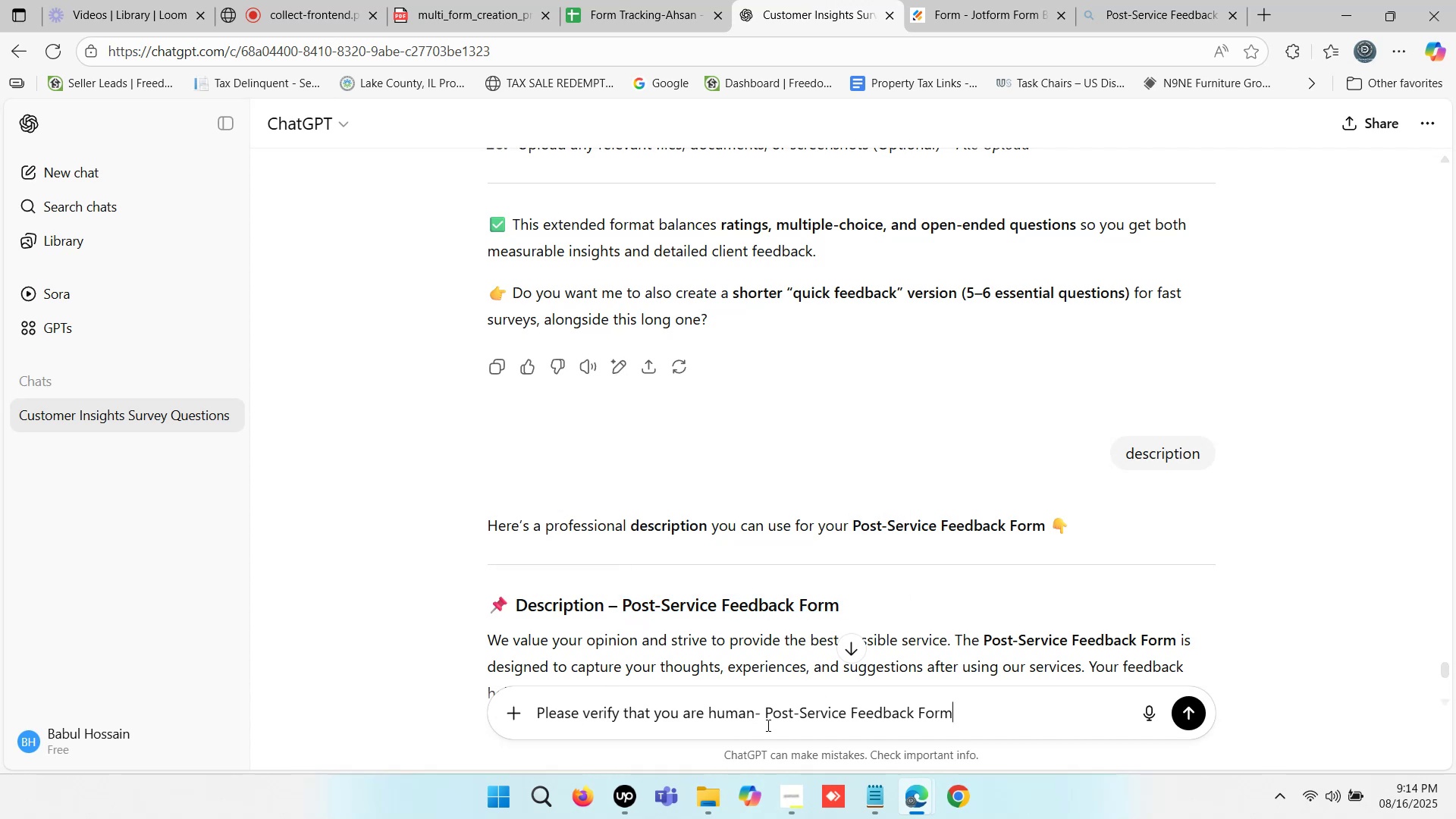 
key(Enter)
 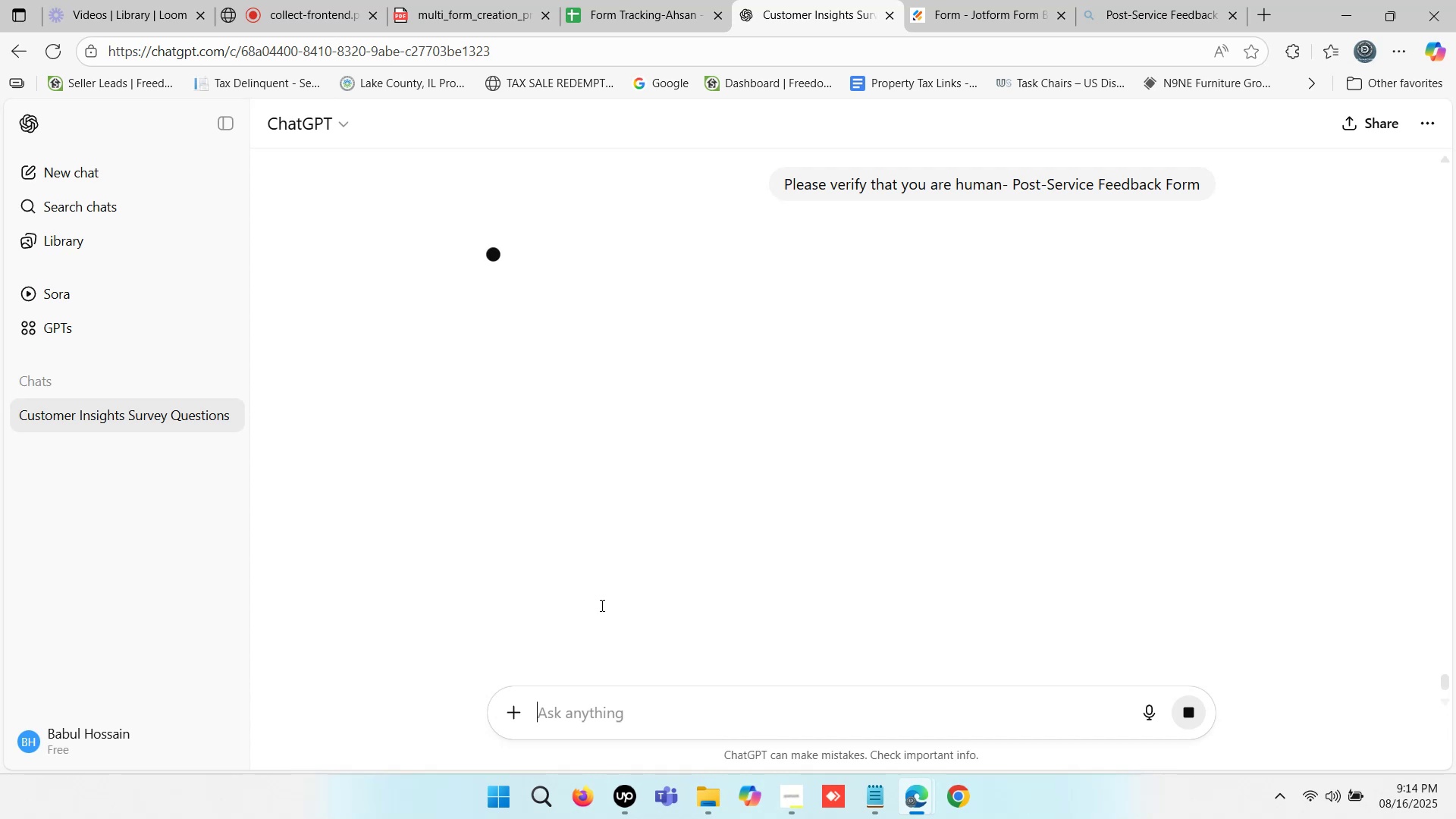 
wait(21.62)
 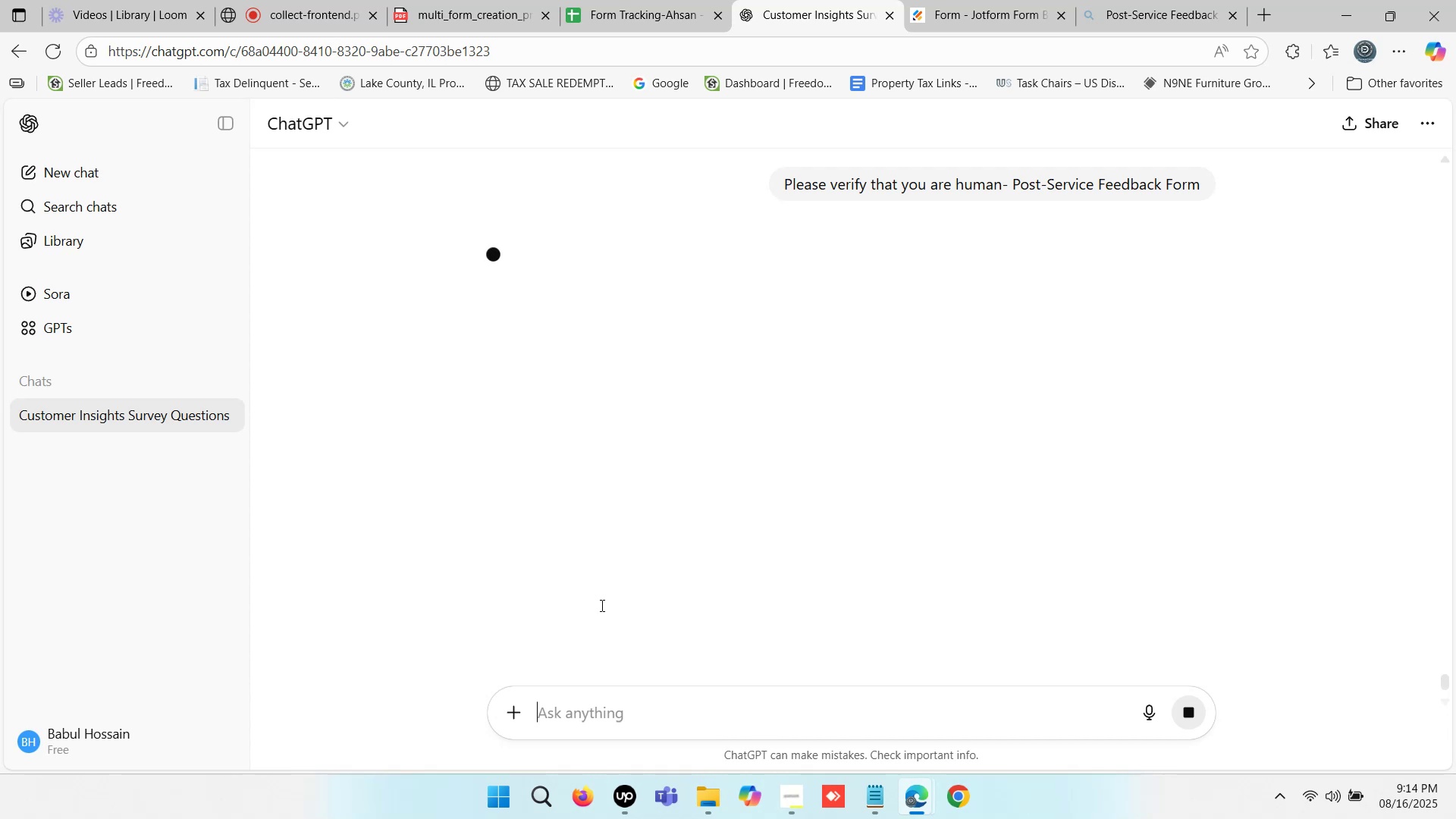 
scroll: coordinate [670, 447], scroll_direction: down, amount: 3.0
 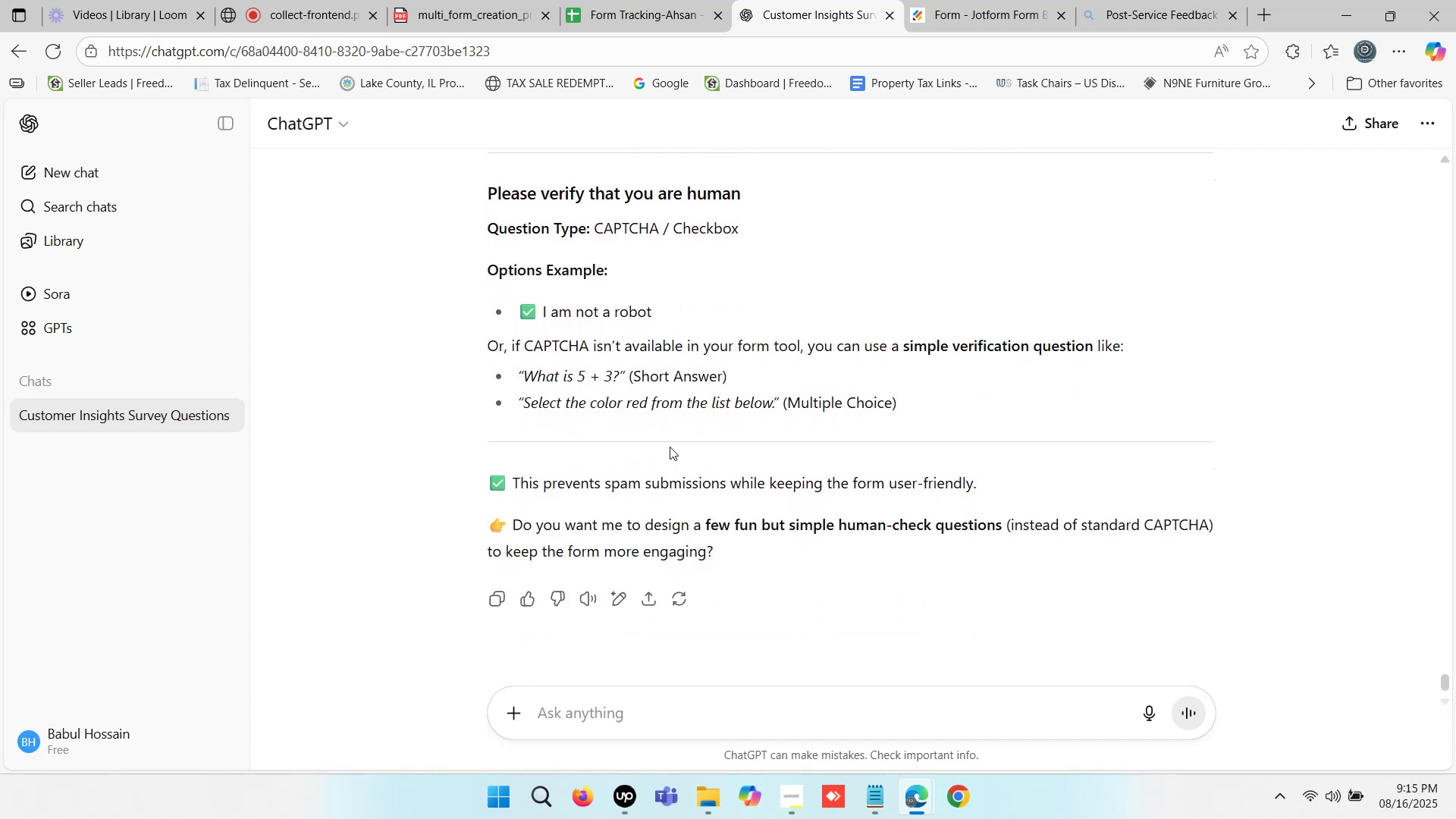 
scroll: coordinate [670, 447], scroll_direction: up, amount: 3.0
 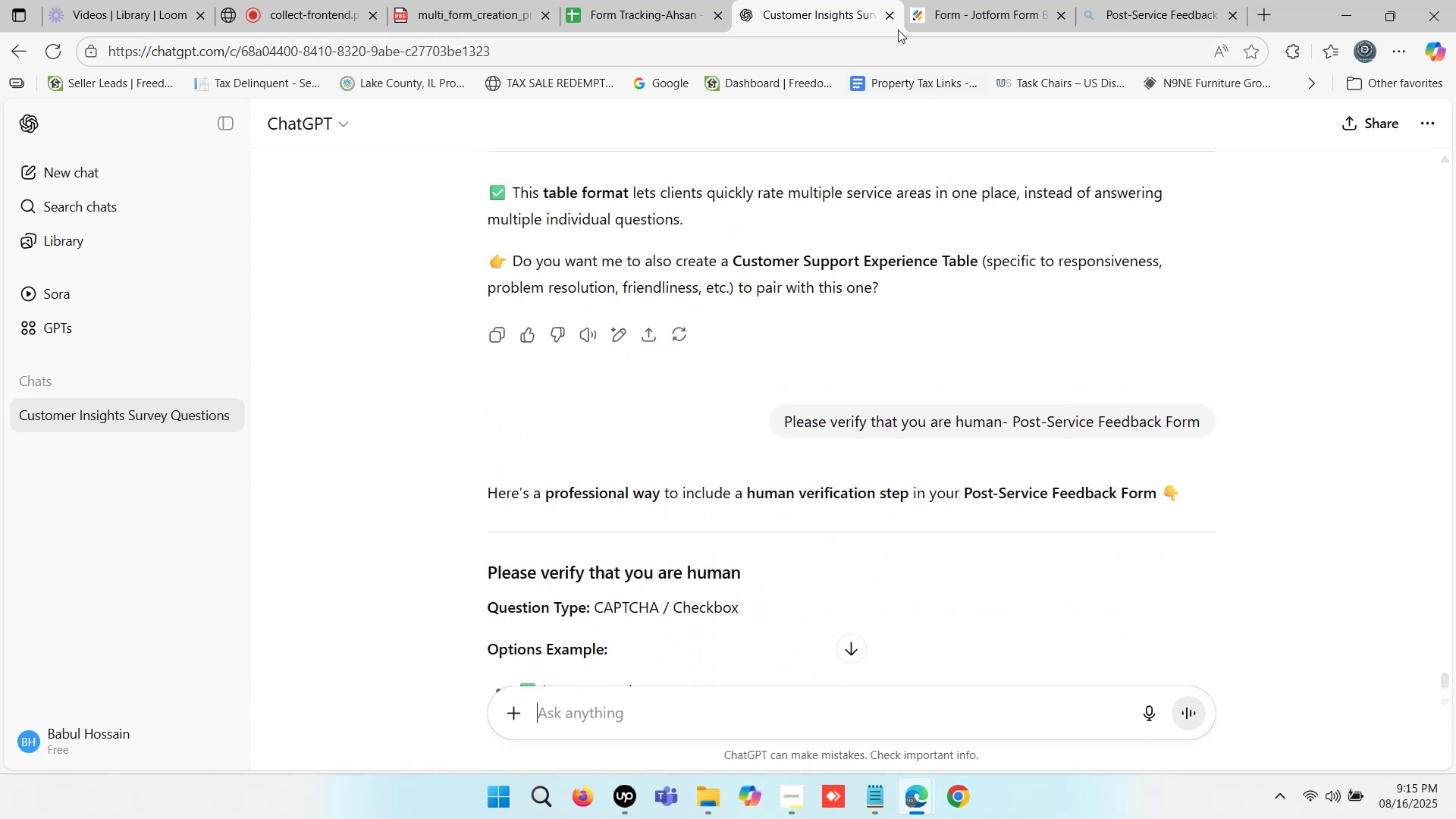 
left_click([946, 0])
 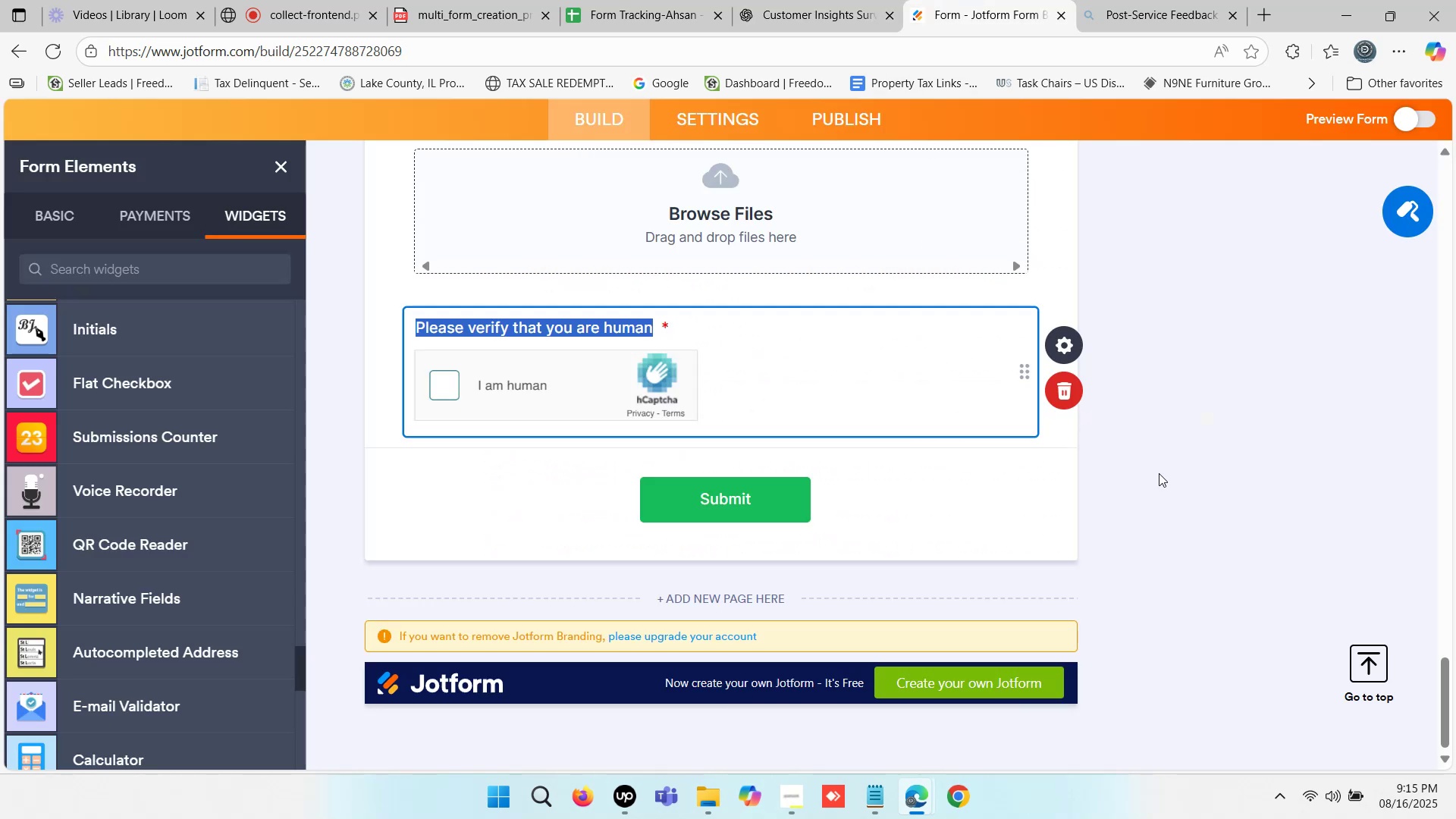 
left_click([1182, 461])
 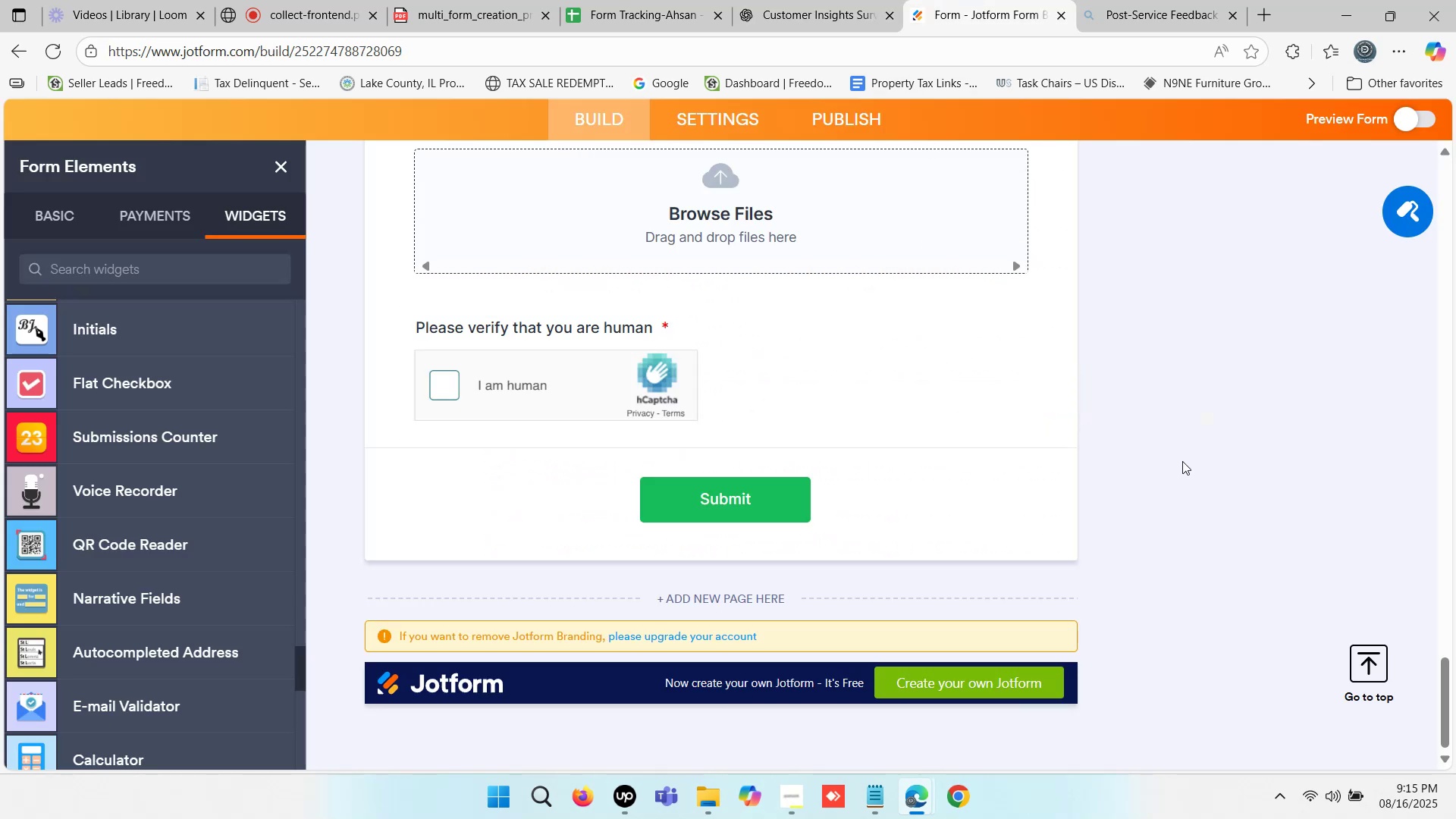 
scroll: coordinate [1106, 419], scroll_direction: up, amount: 46.0
 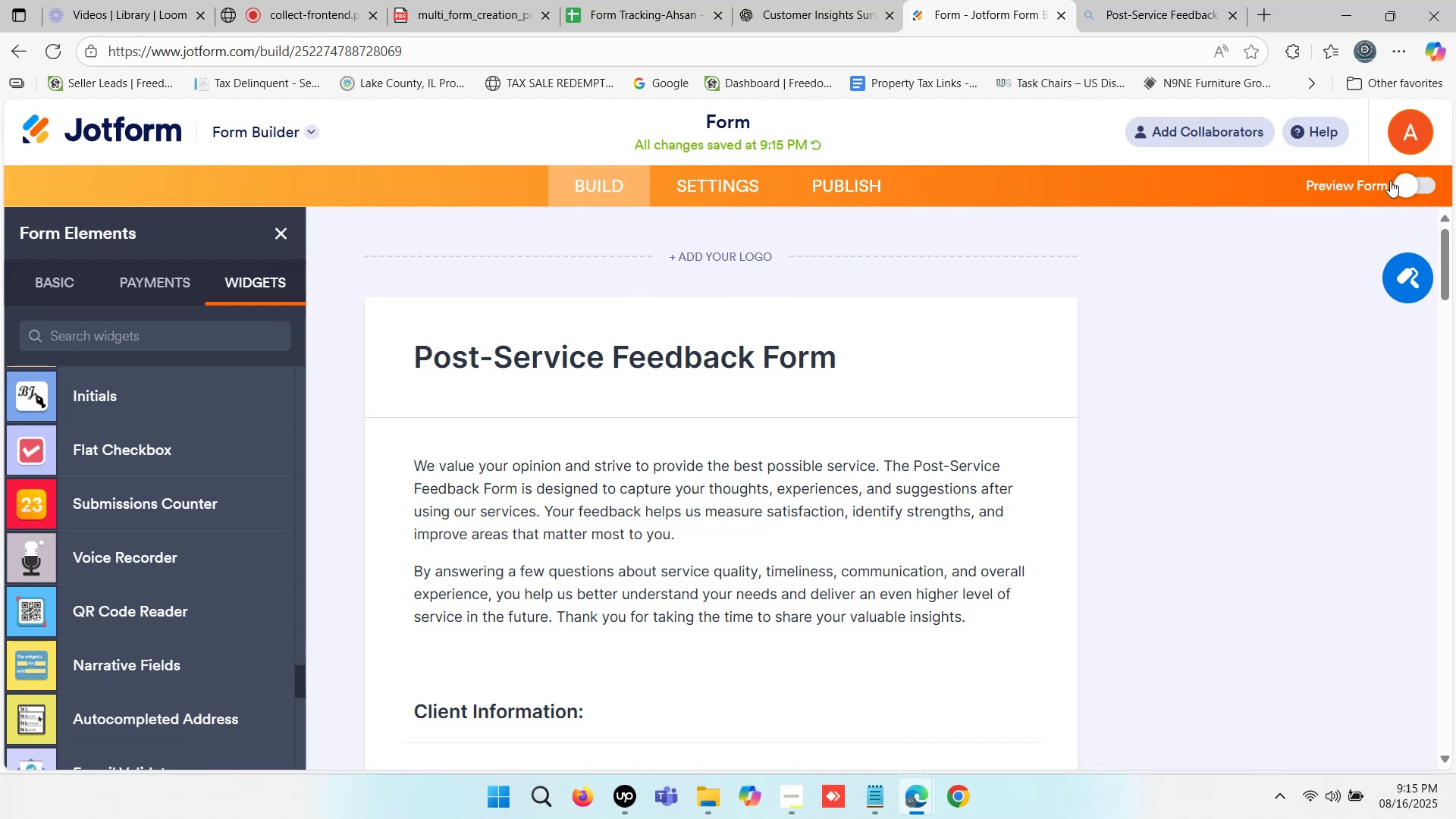 
left_click([1404, 184])
 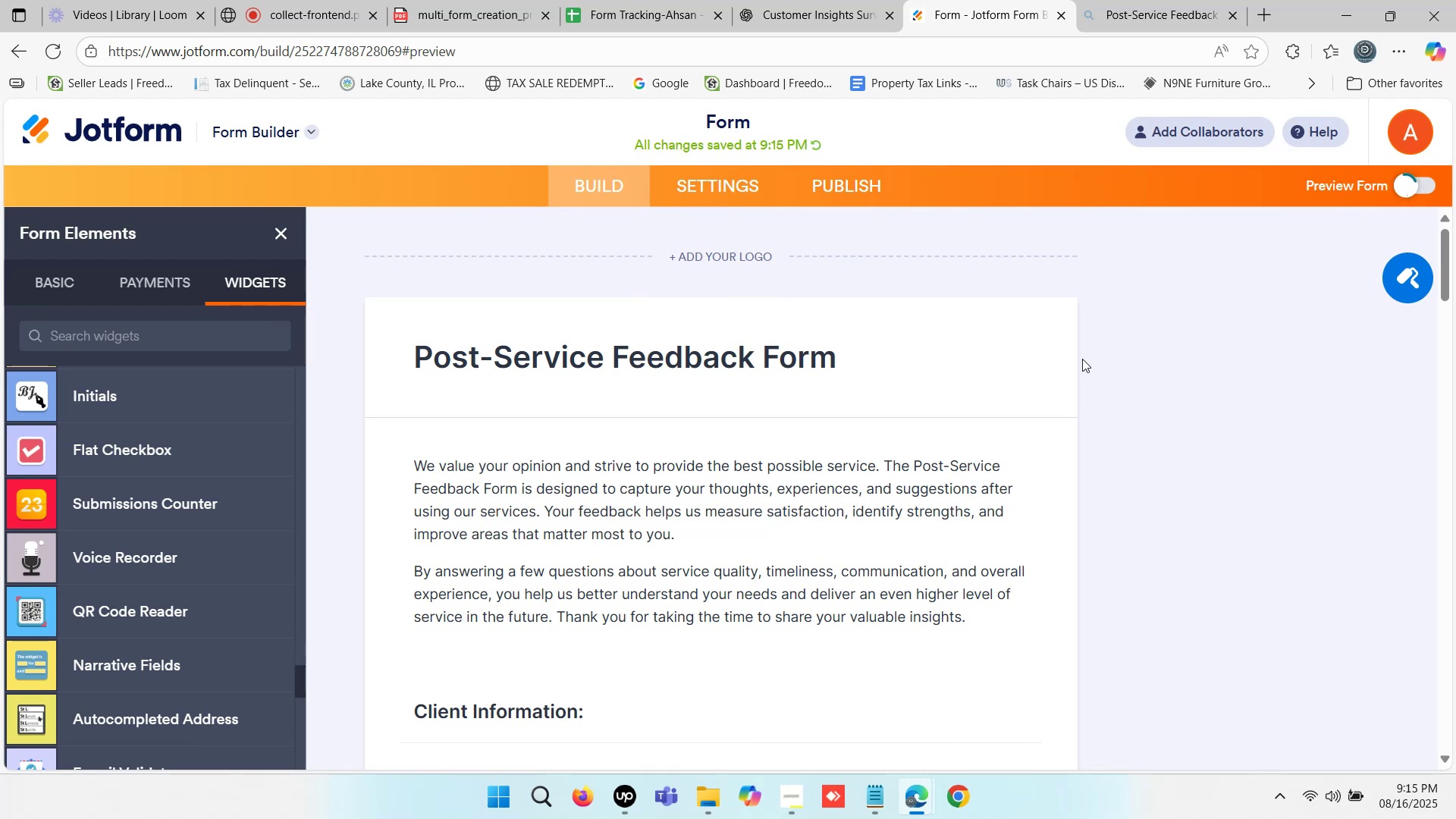 
wait(5.04)
 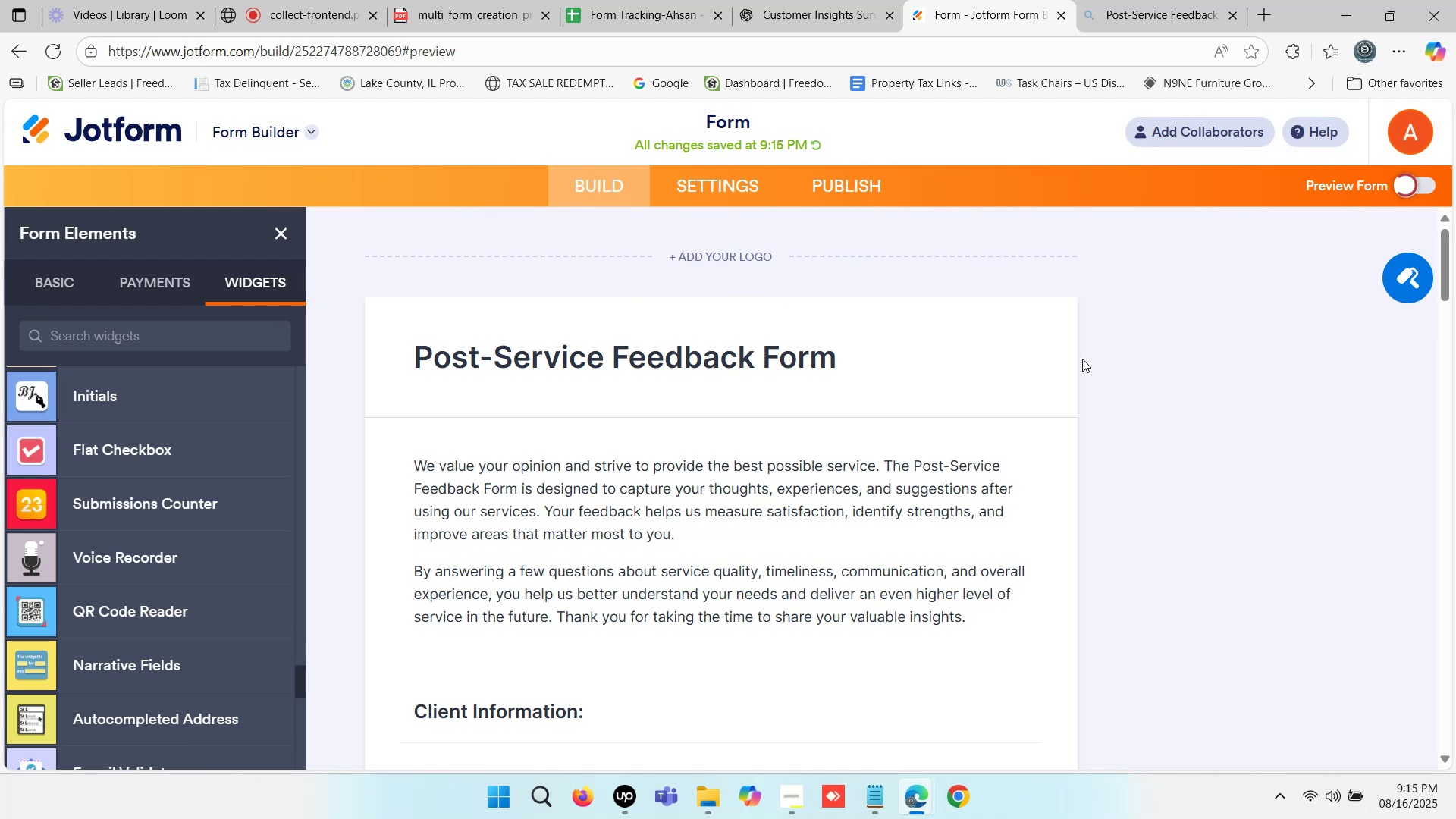 
scroll: coordinate [784, 422], scroll_direction: down, amount: 41.0
 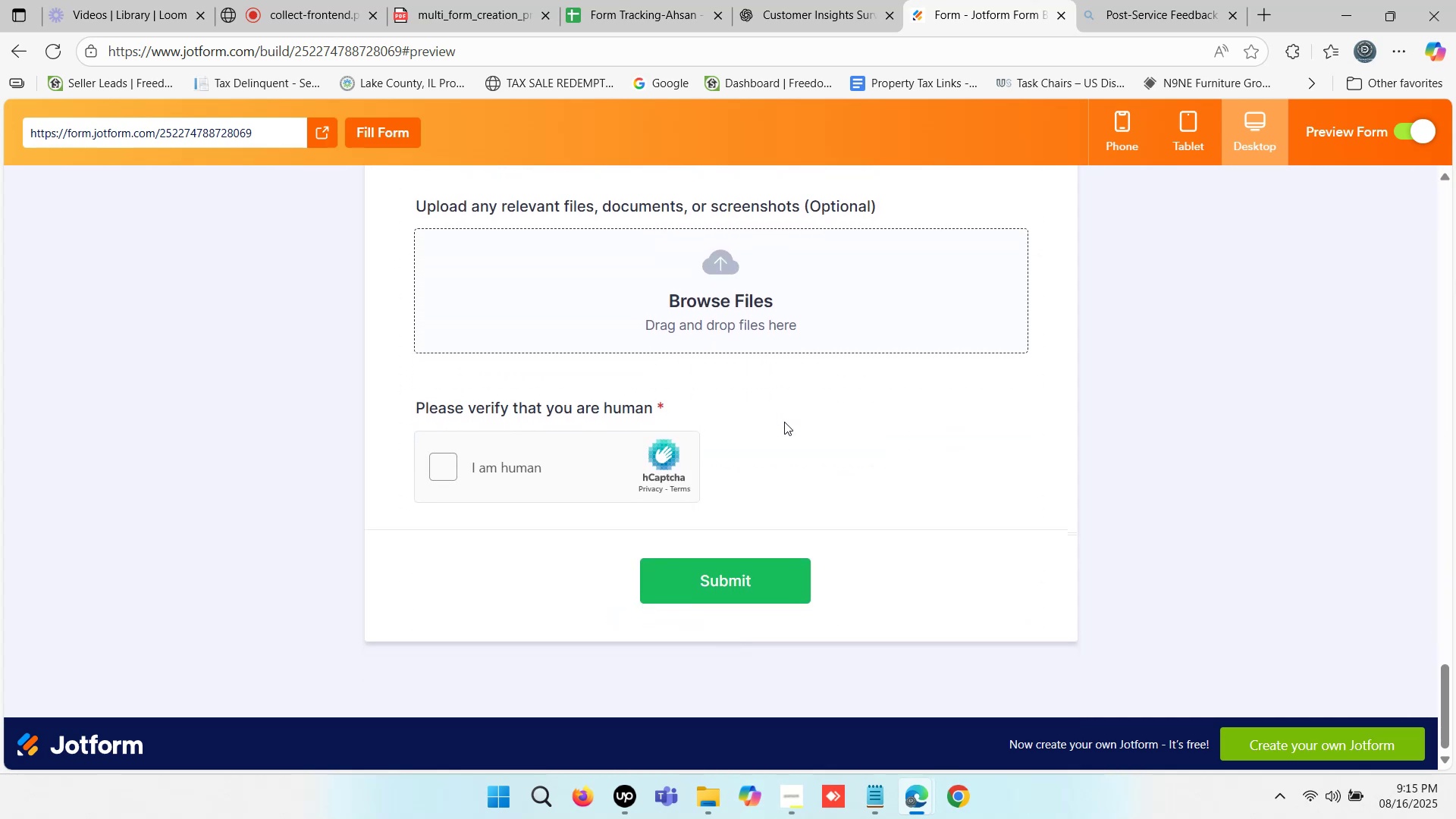 
scroll: coordinate [784, 422], scroll_direction: up, amount: 19.0
 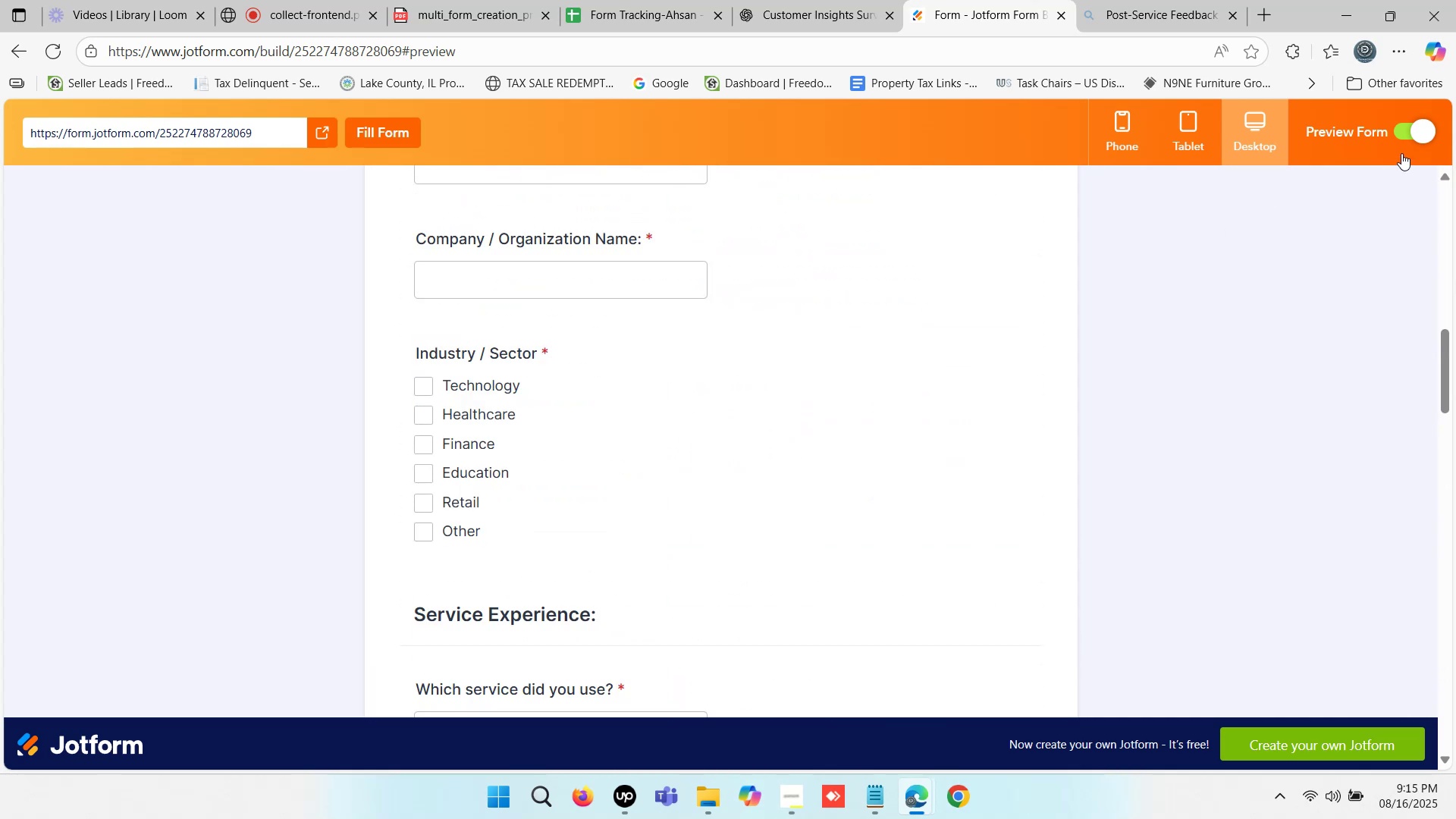 
left_click([1414, 129])
 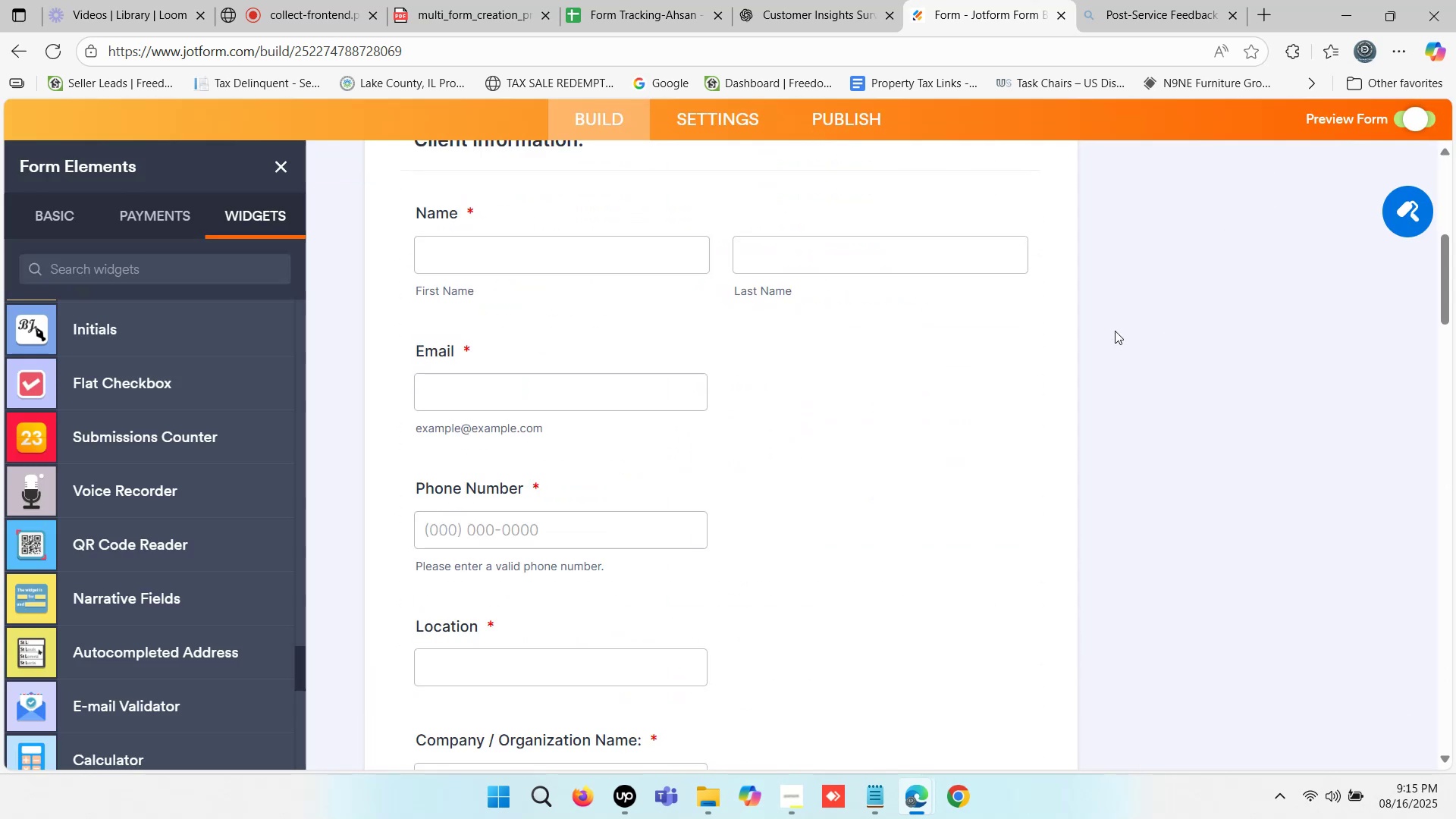 
scroll: coordinate [866, 367], scroll_direction: up, amount: 12.0
 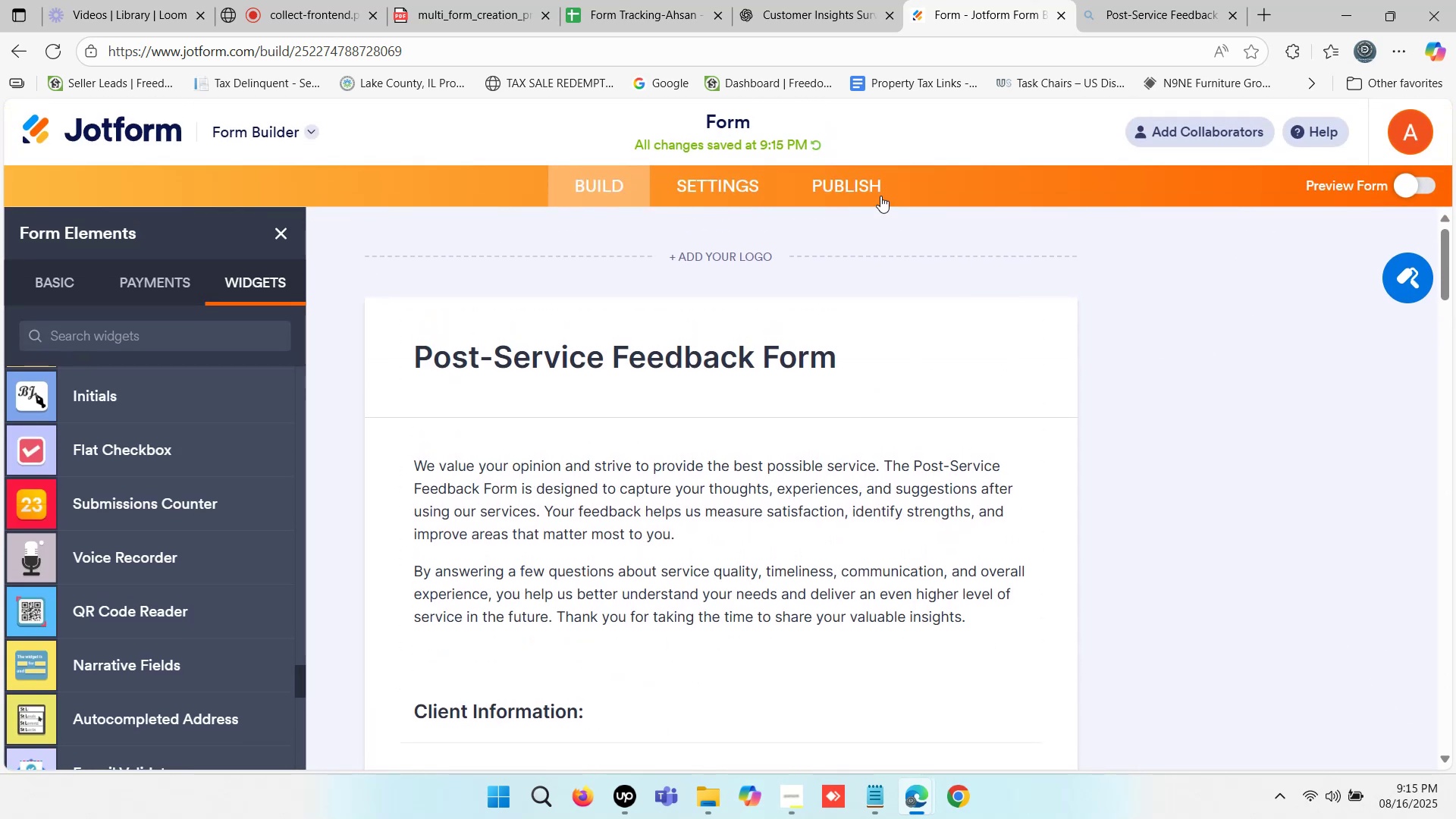 
left_click([851, 190])
 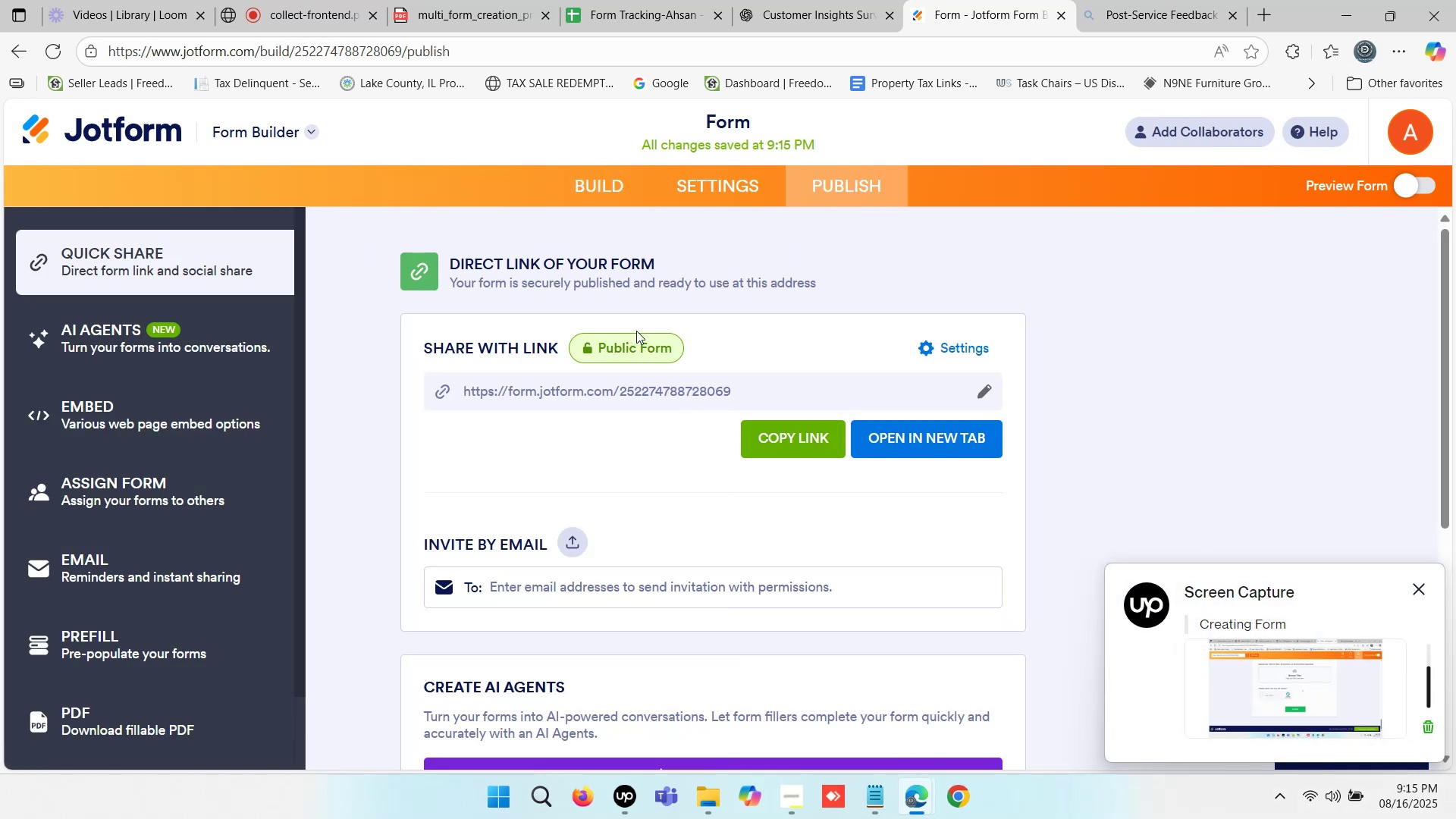 
wait(6.89)
 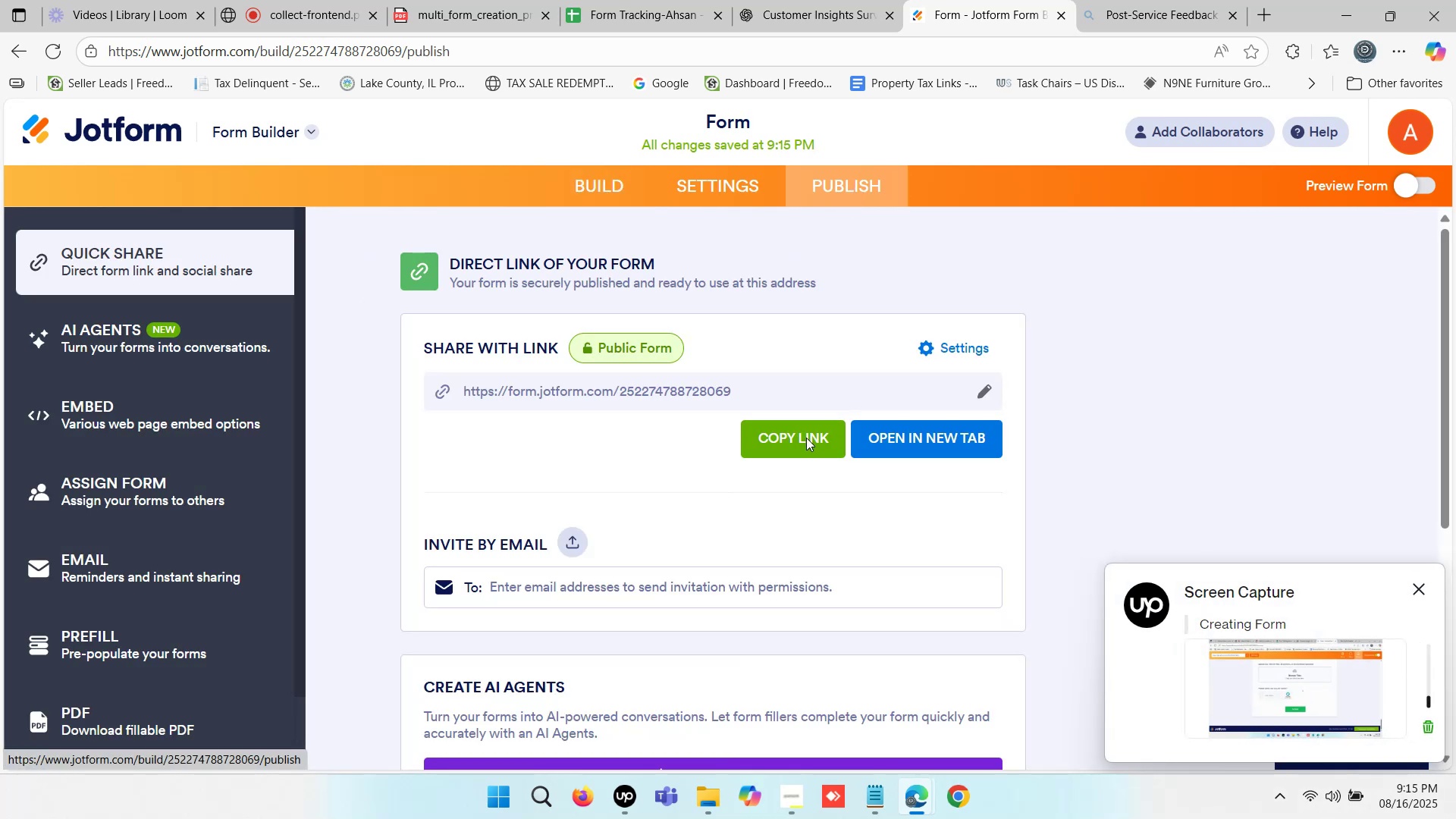 
left_click([792, 439])
 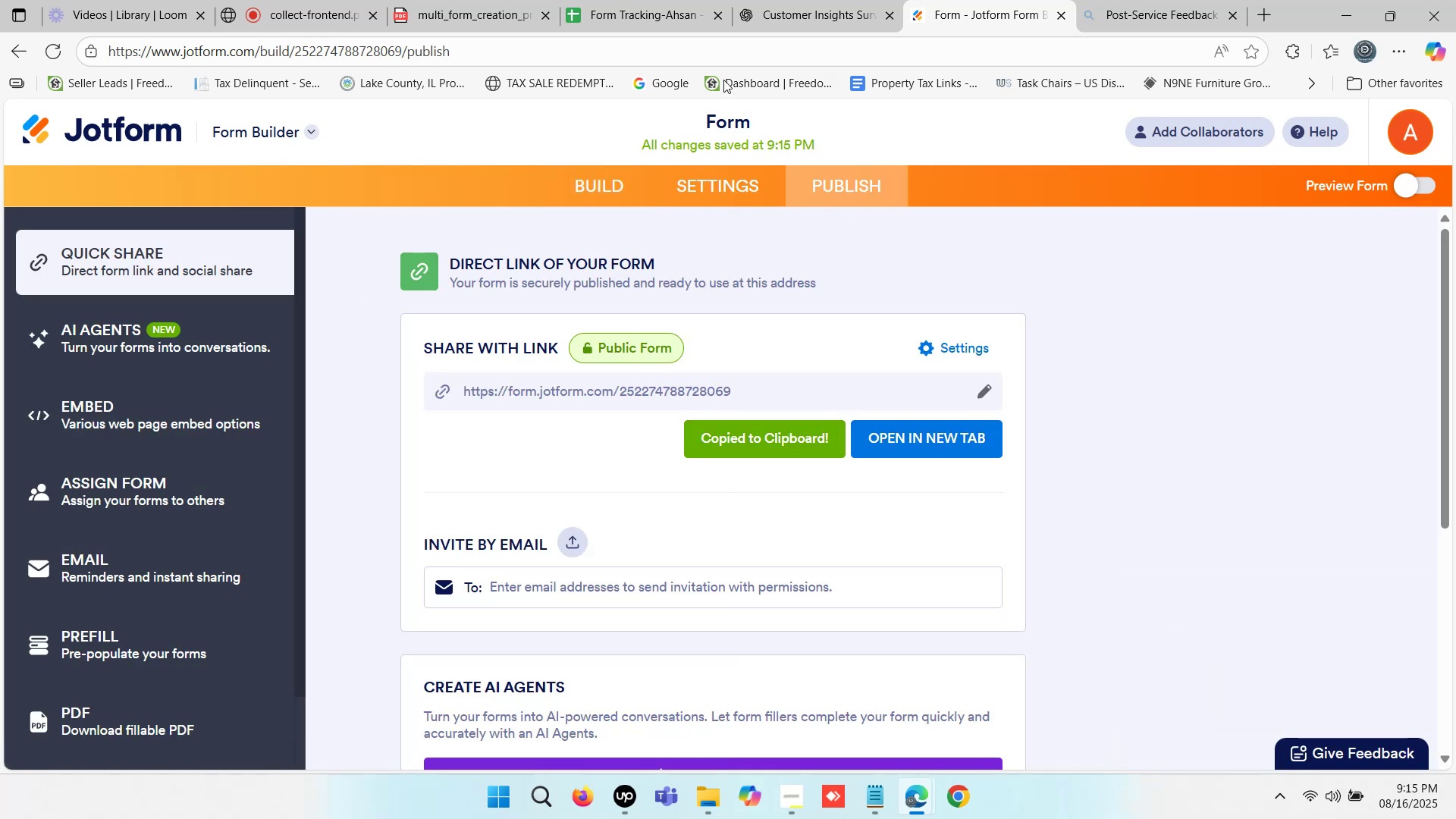 
left_click([645, 0])
 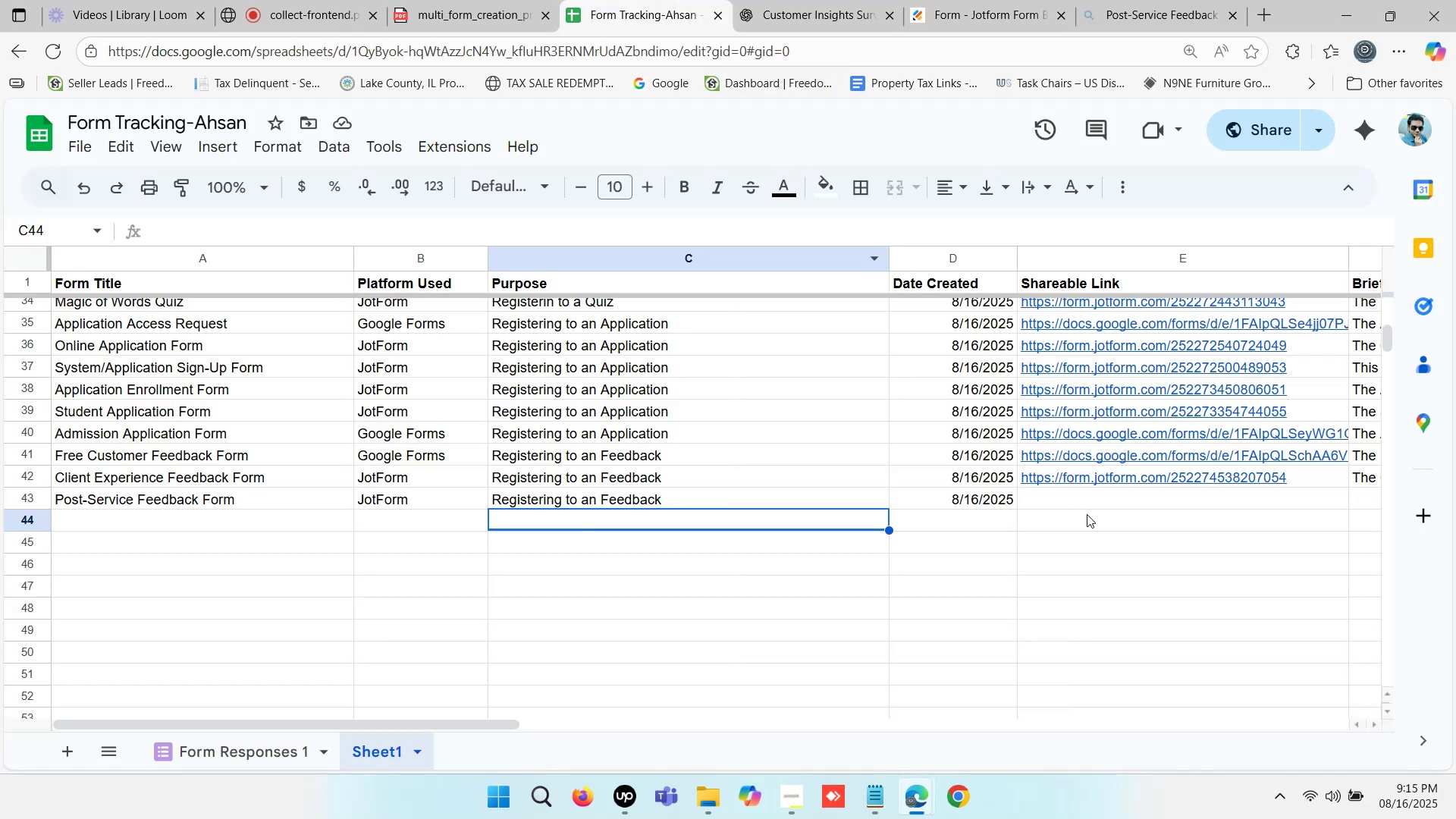 
double_click([1065, 494])
 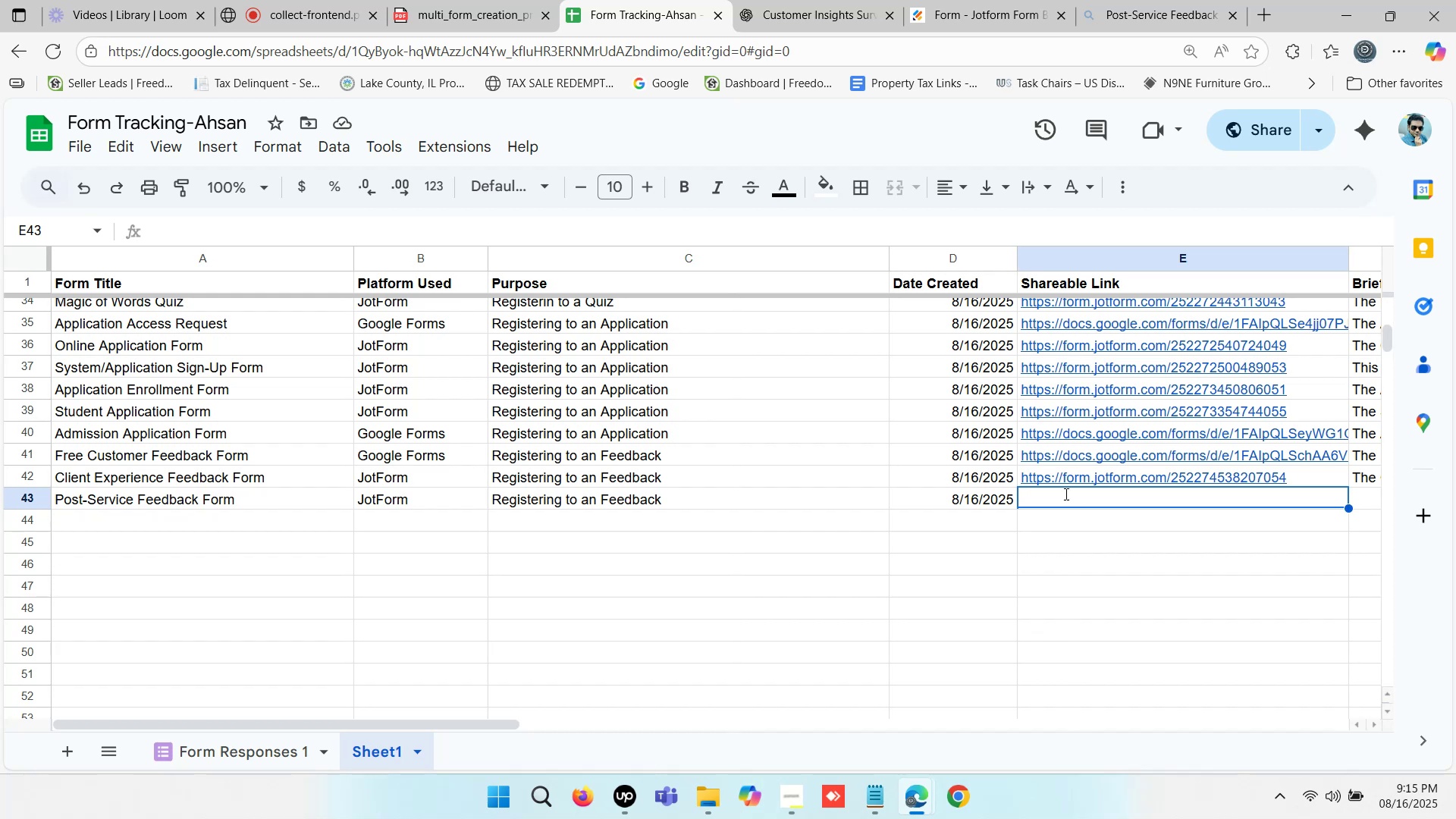 
key(Control+ControlLeft)
 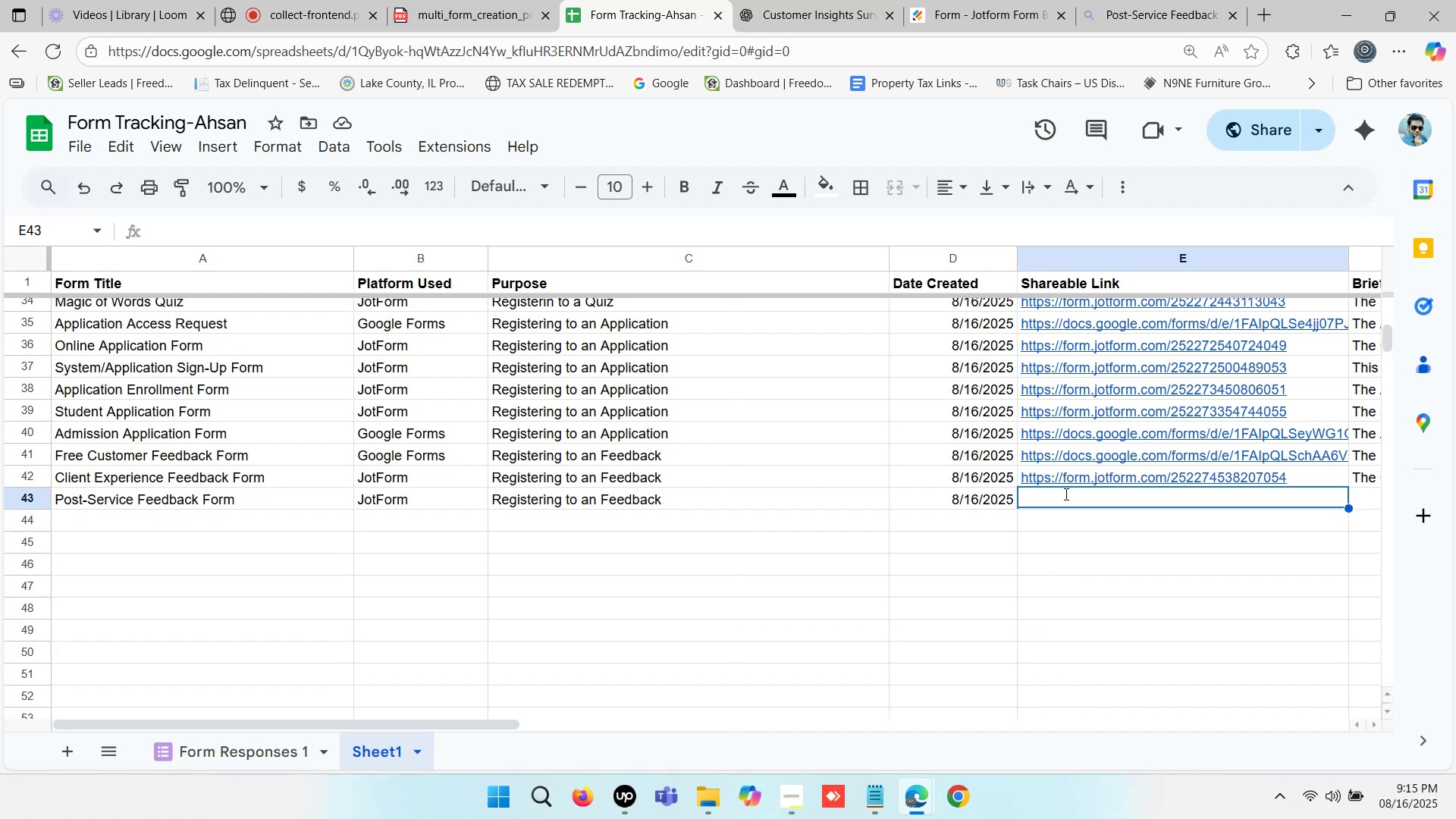 
key(Control+V)
 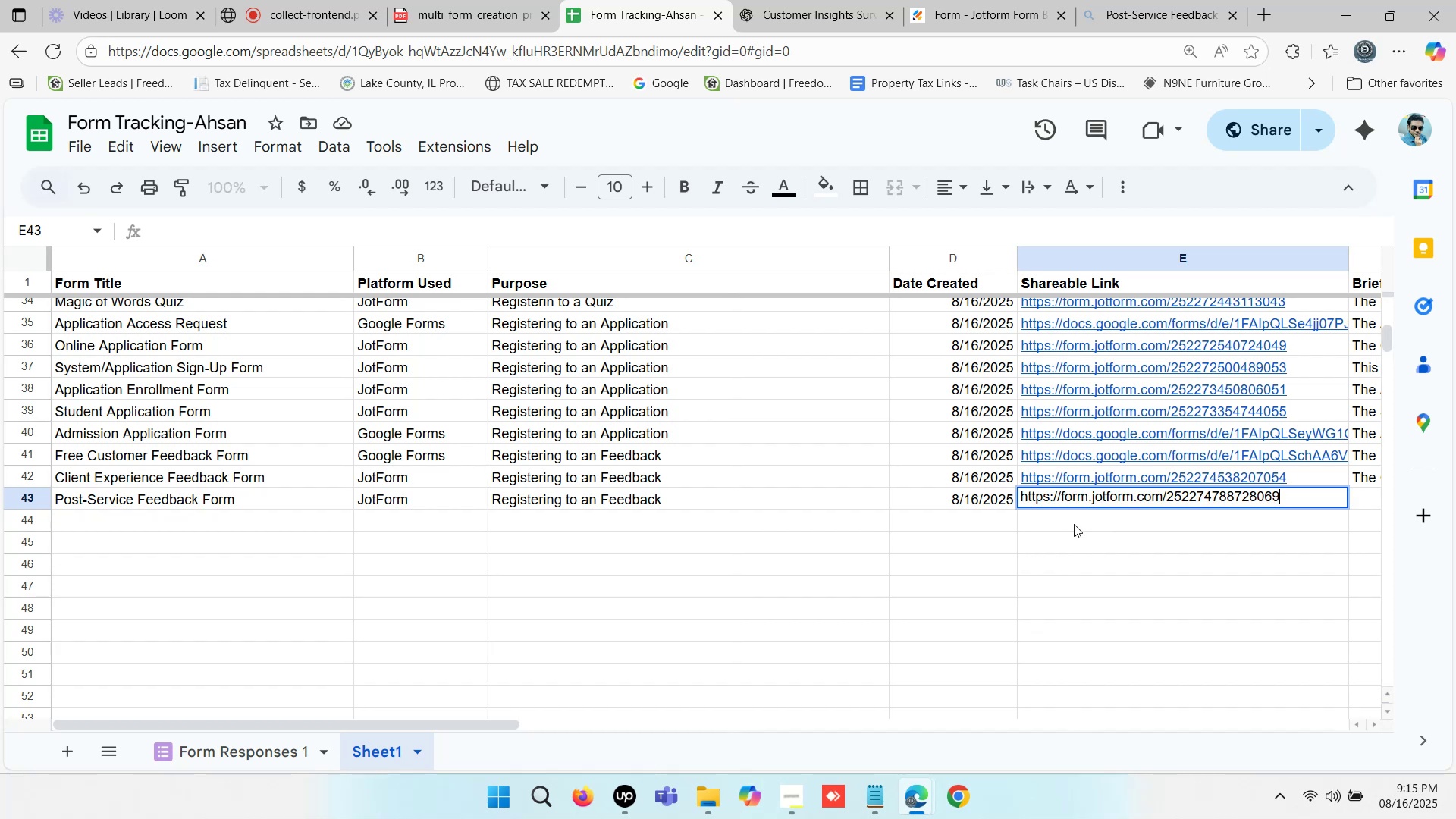 
left_click([1074, 526])
 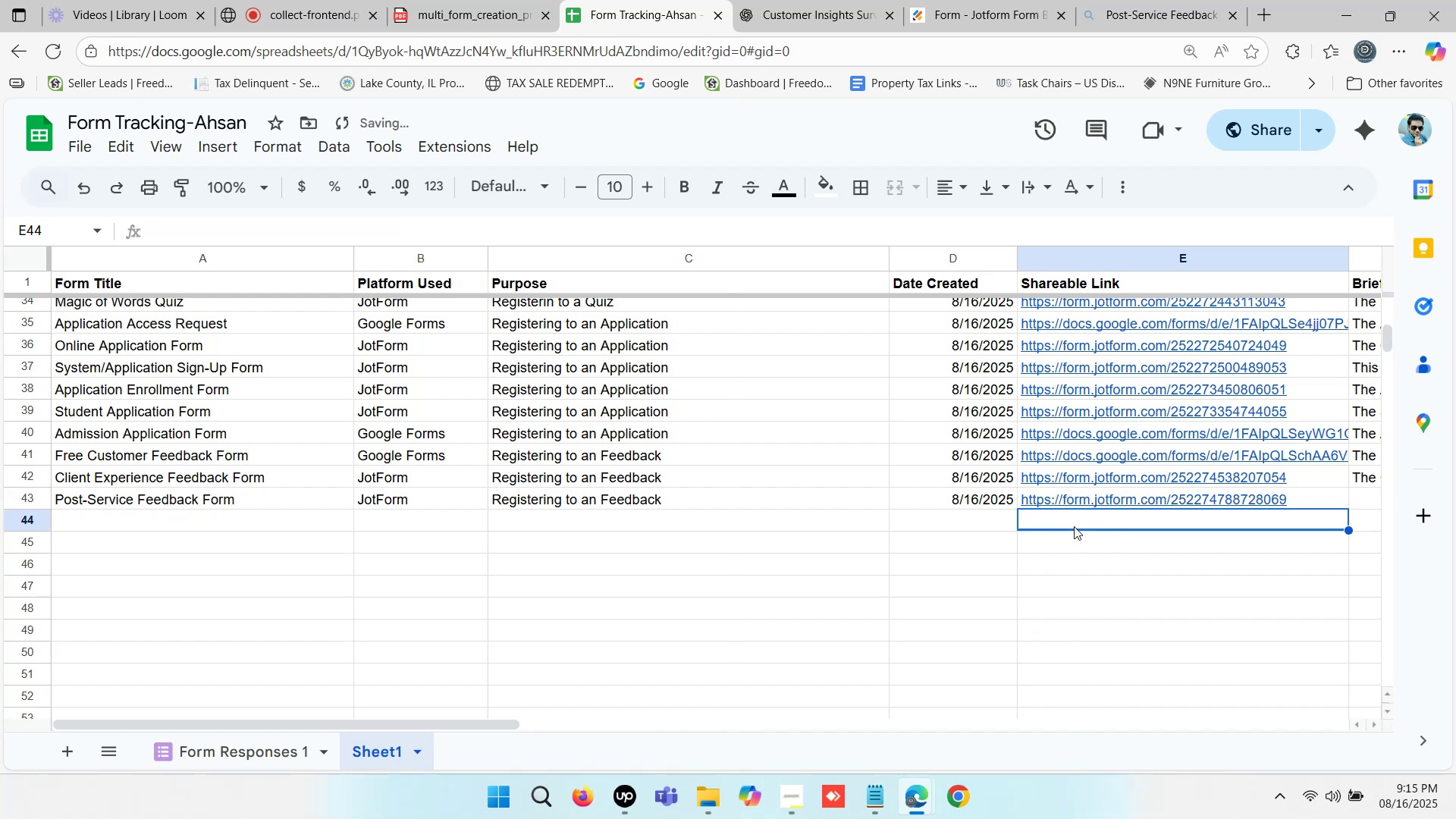 
key(ArrowRight)
 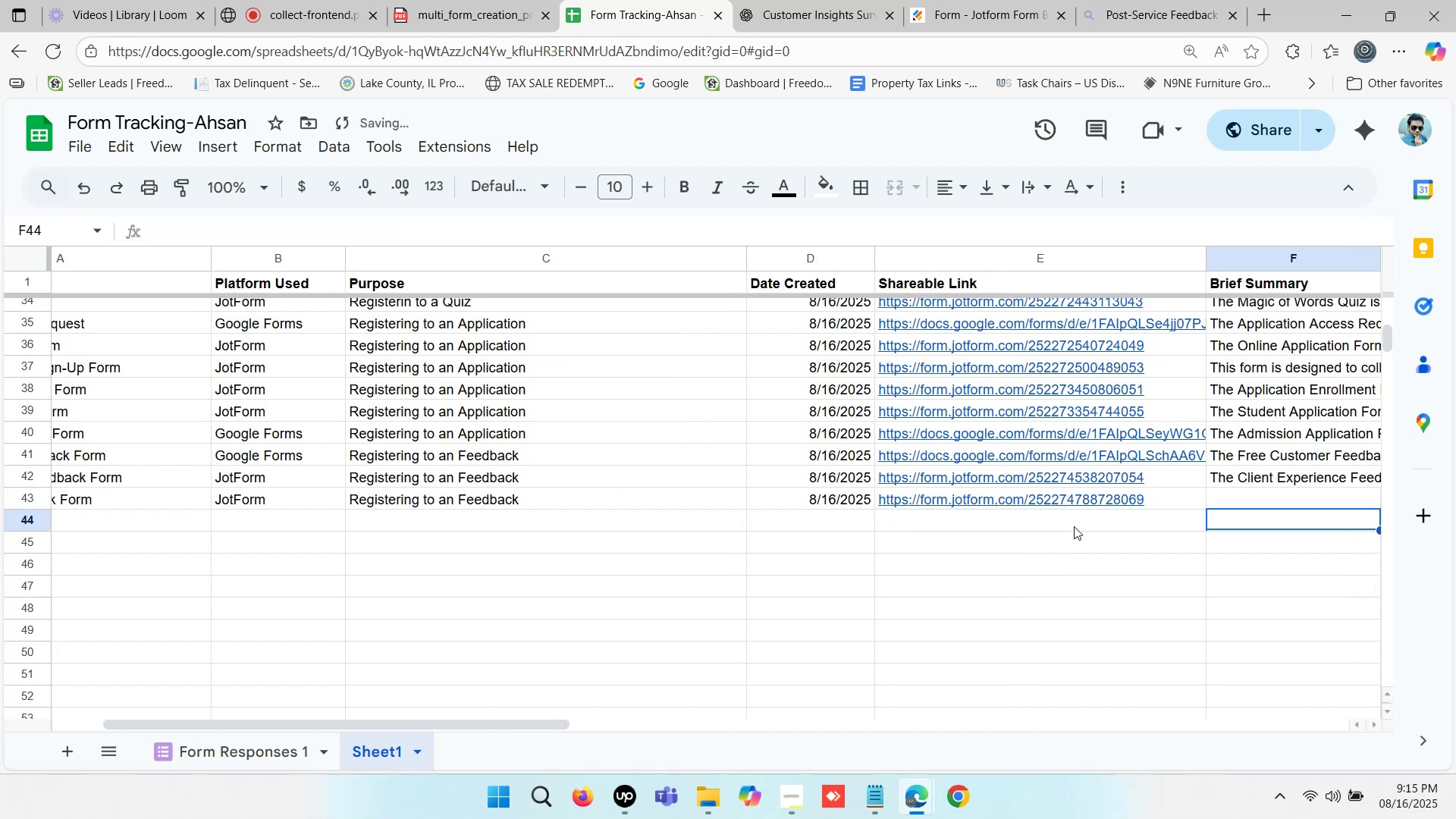 
key(ArrowRight)
 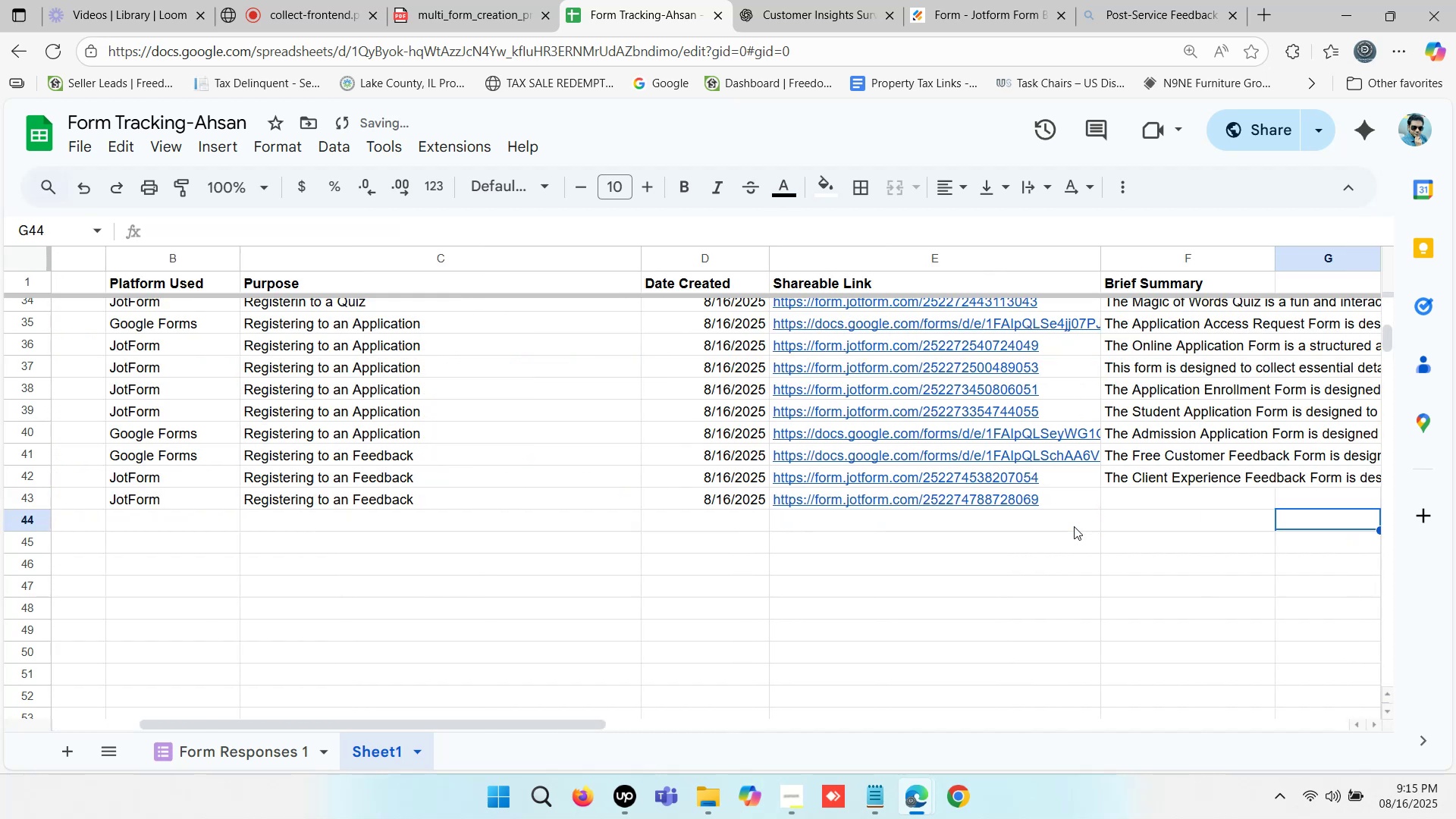 
key(ArrowRight)
 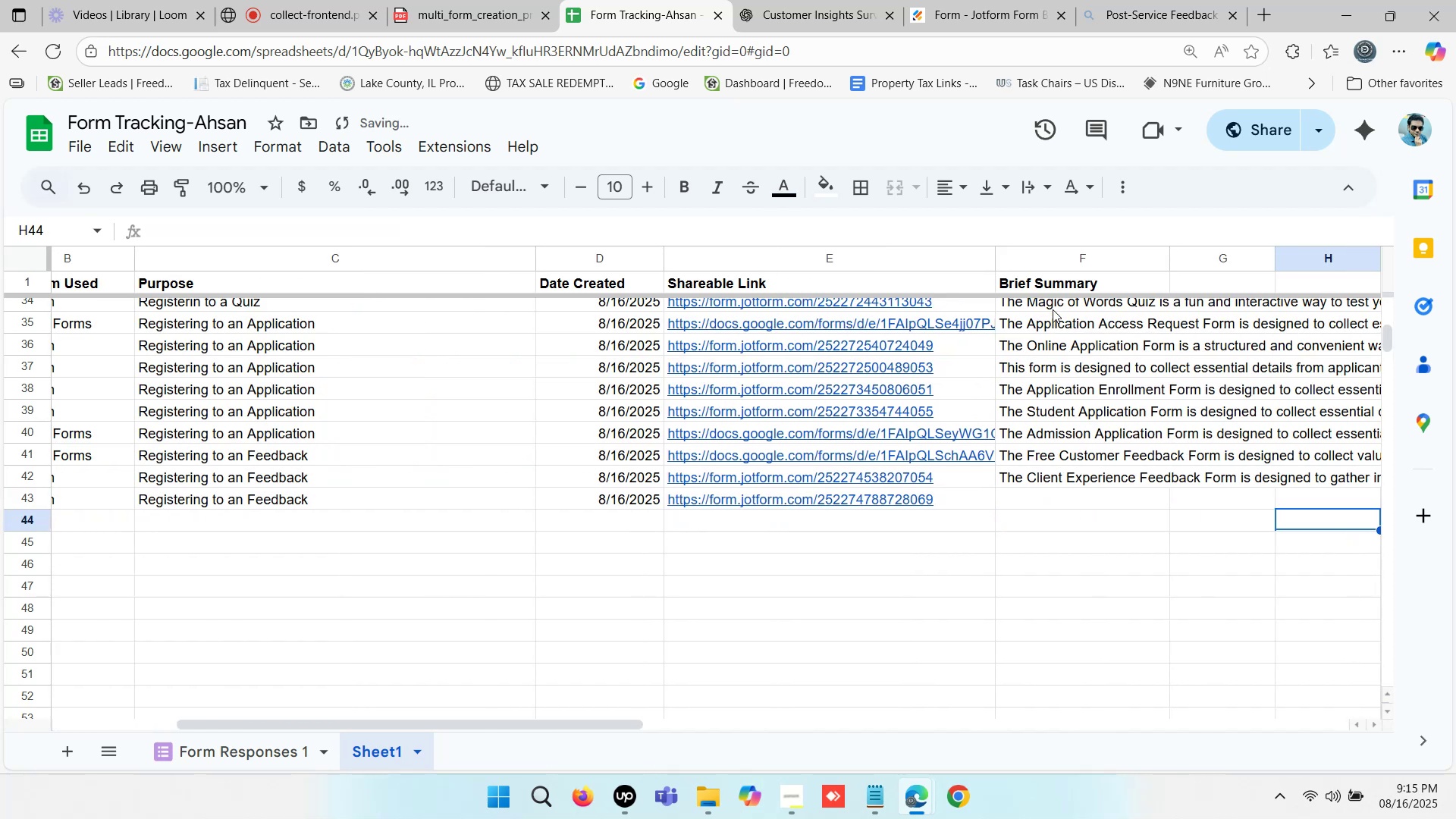 
left_click([1041, 281])
 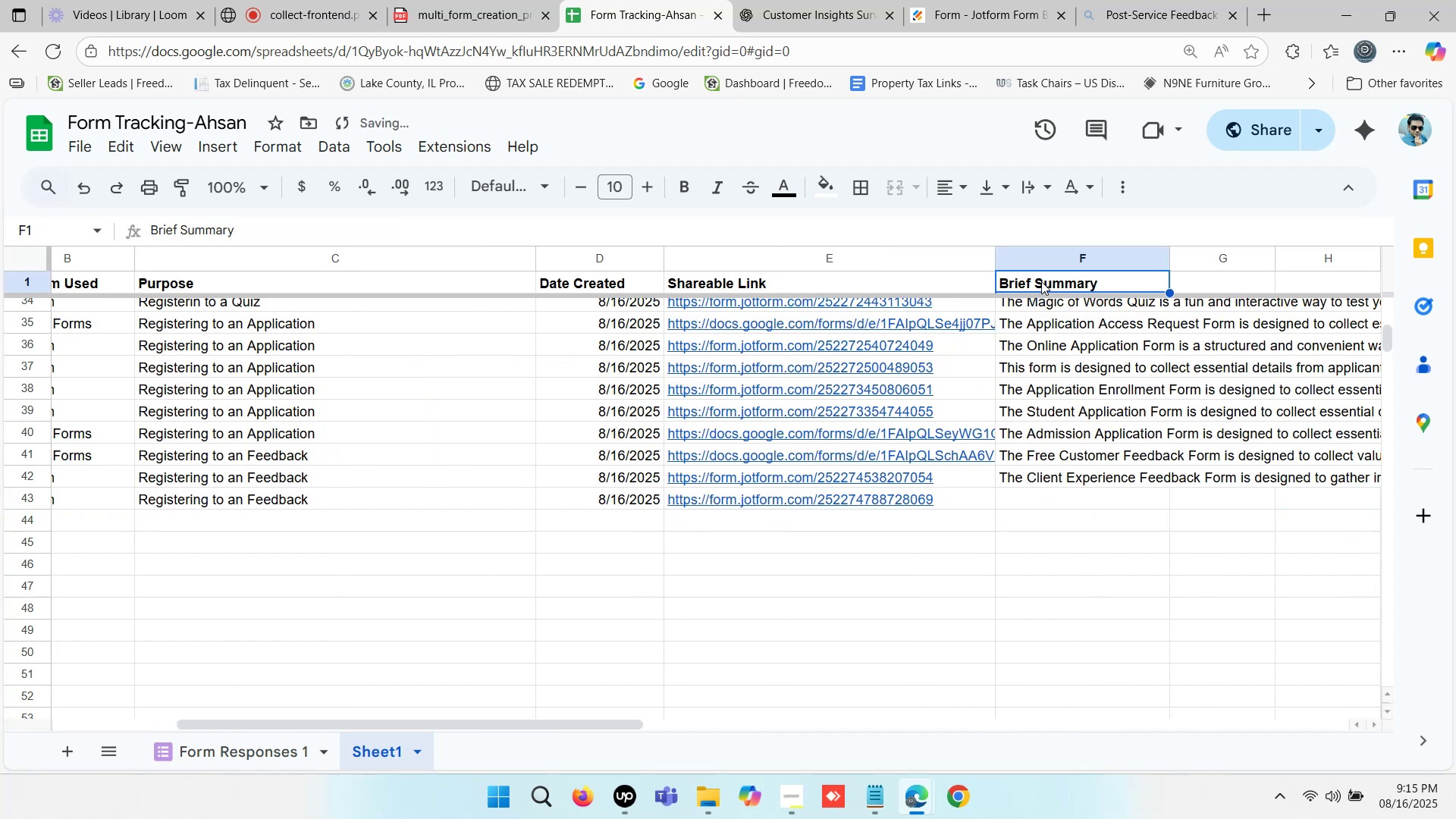 
key(Control+C)
 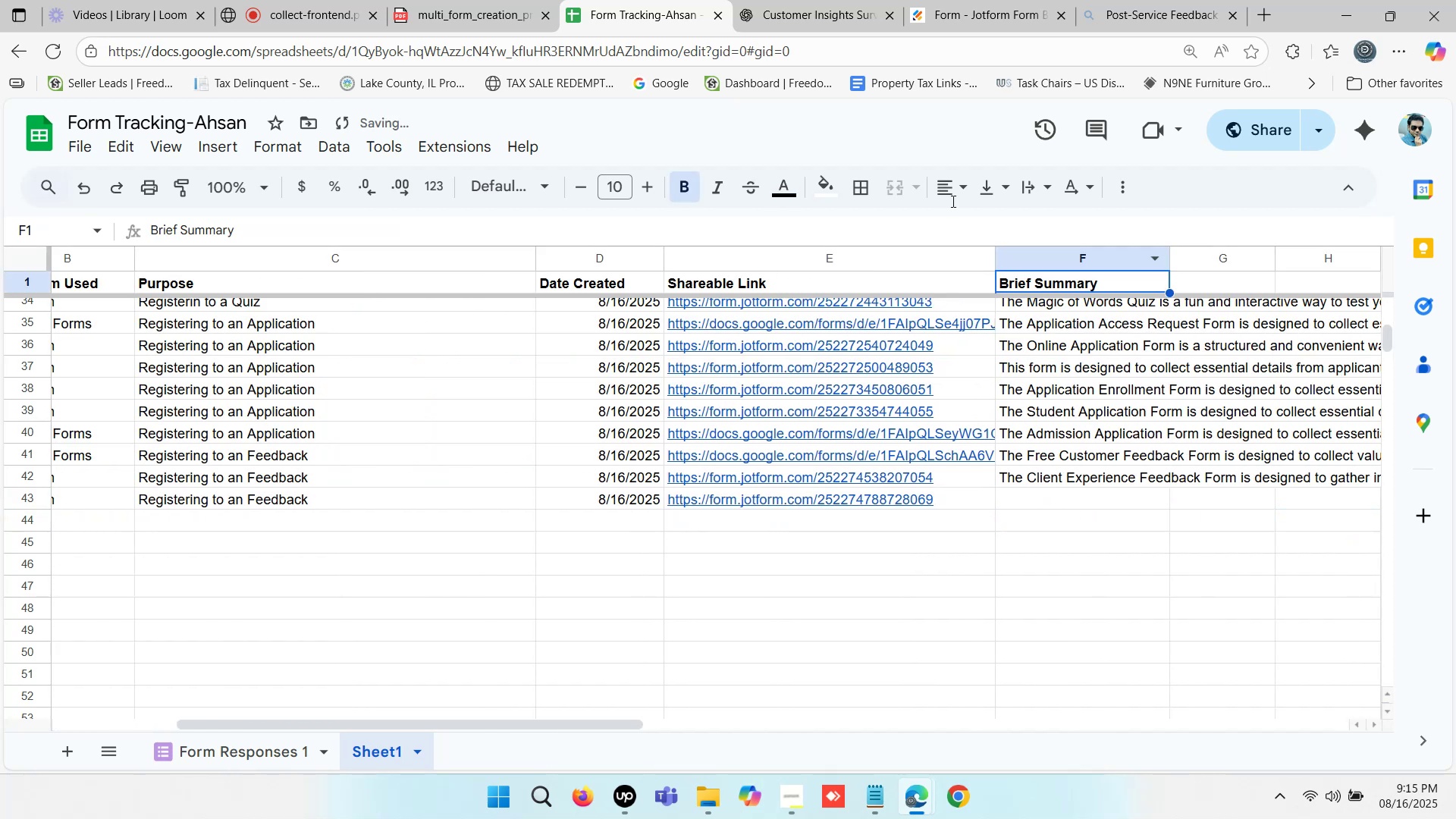 
key(Control+C)
 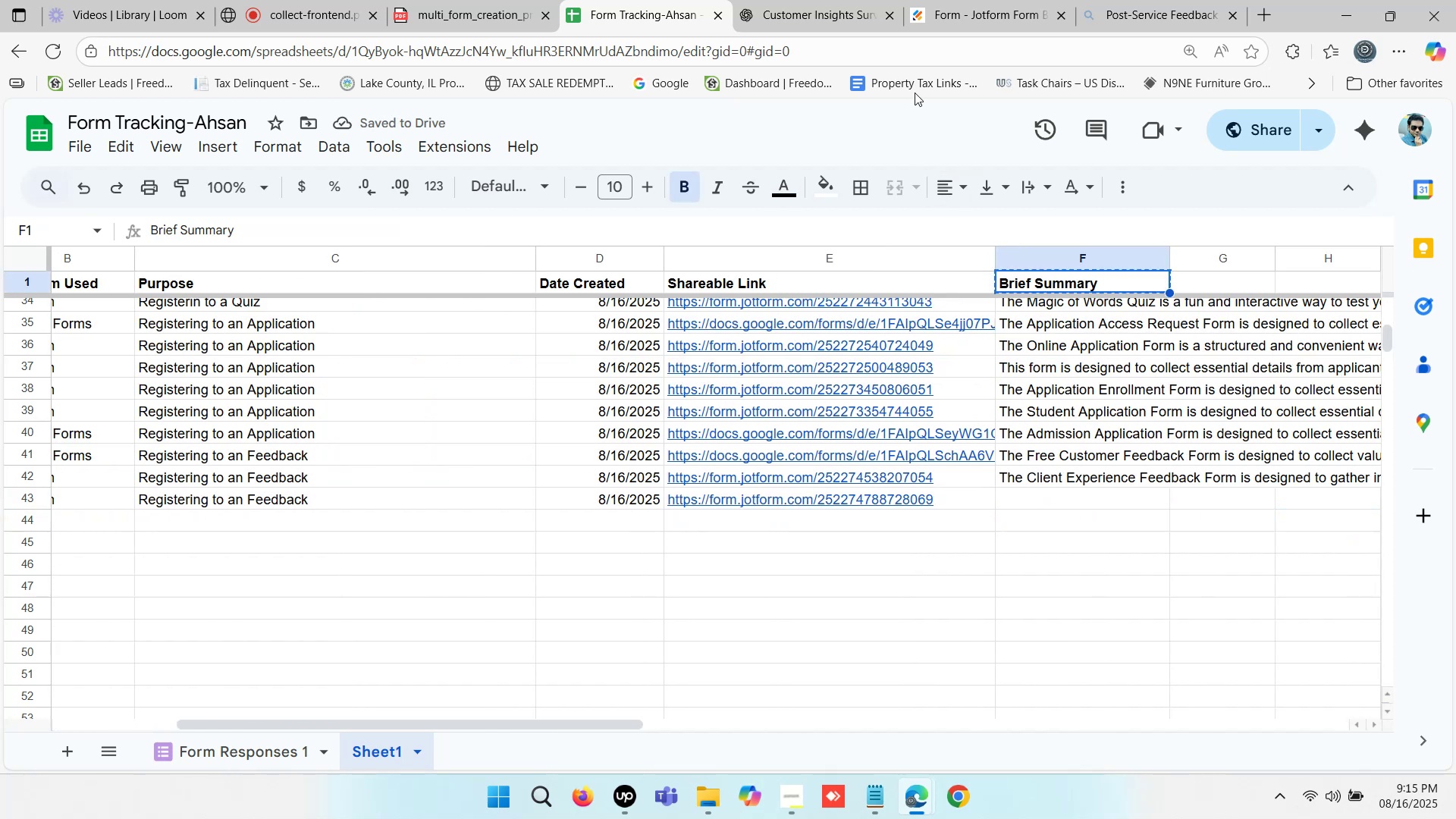 
left_click([832, 0])
 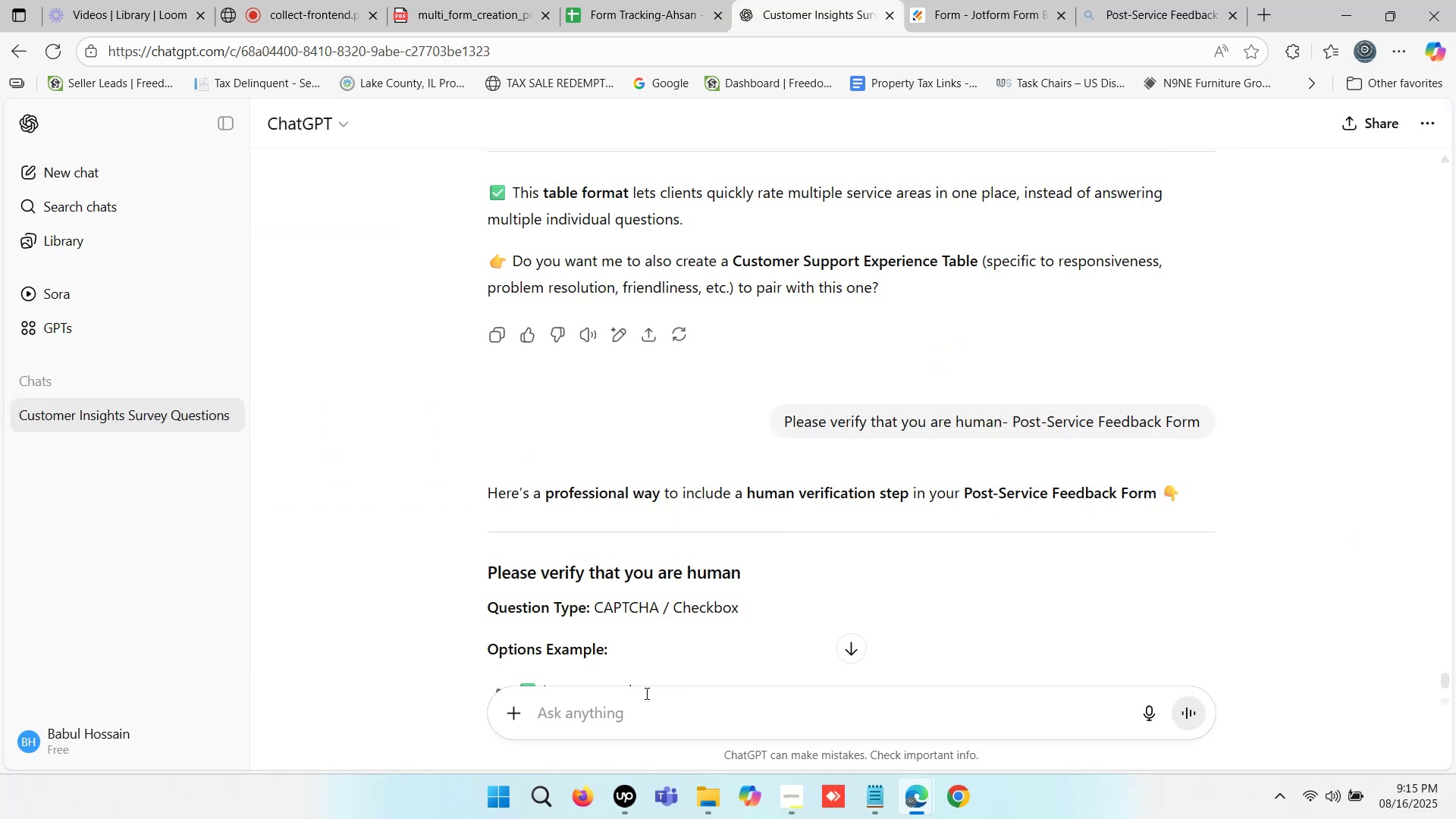 
left_click([606, 713])
 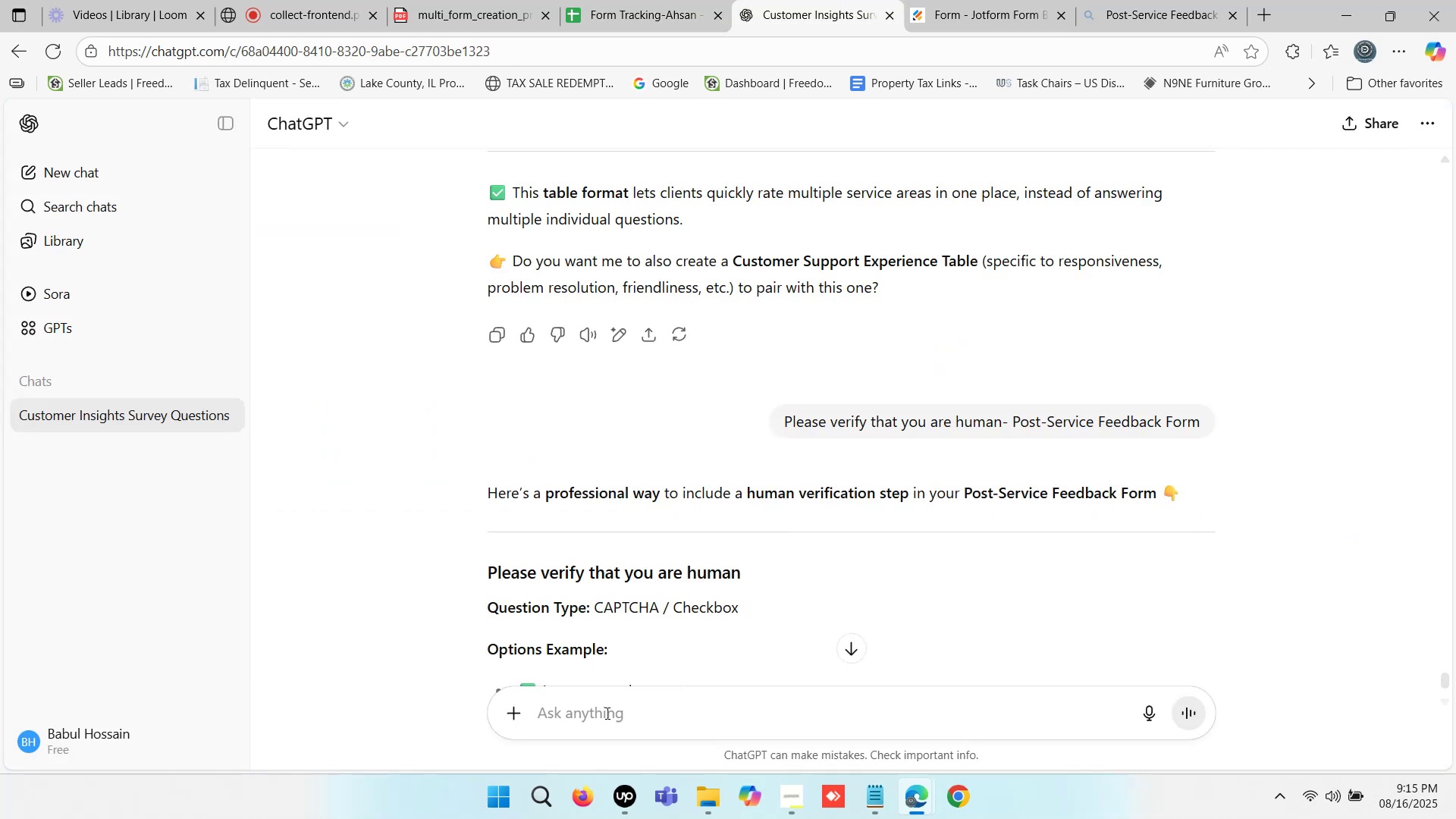 
key(Control+V)
 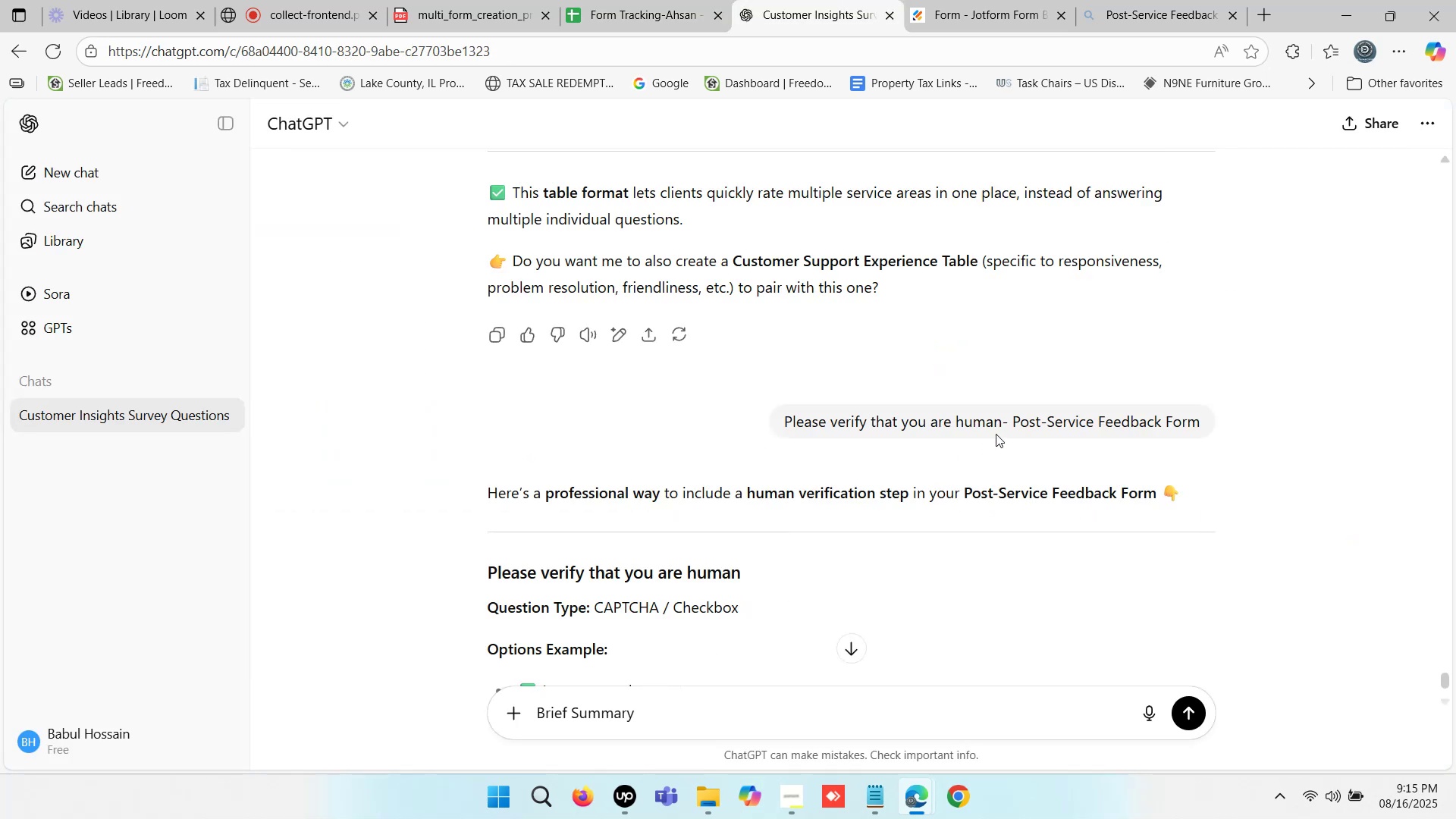 
left_click_drag(start_coordinate=[1011, 414], to_coordinate=[1207, 413])
 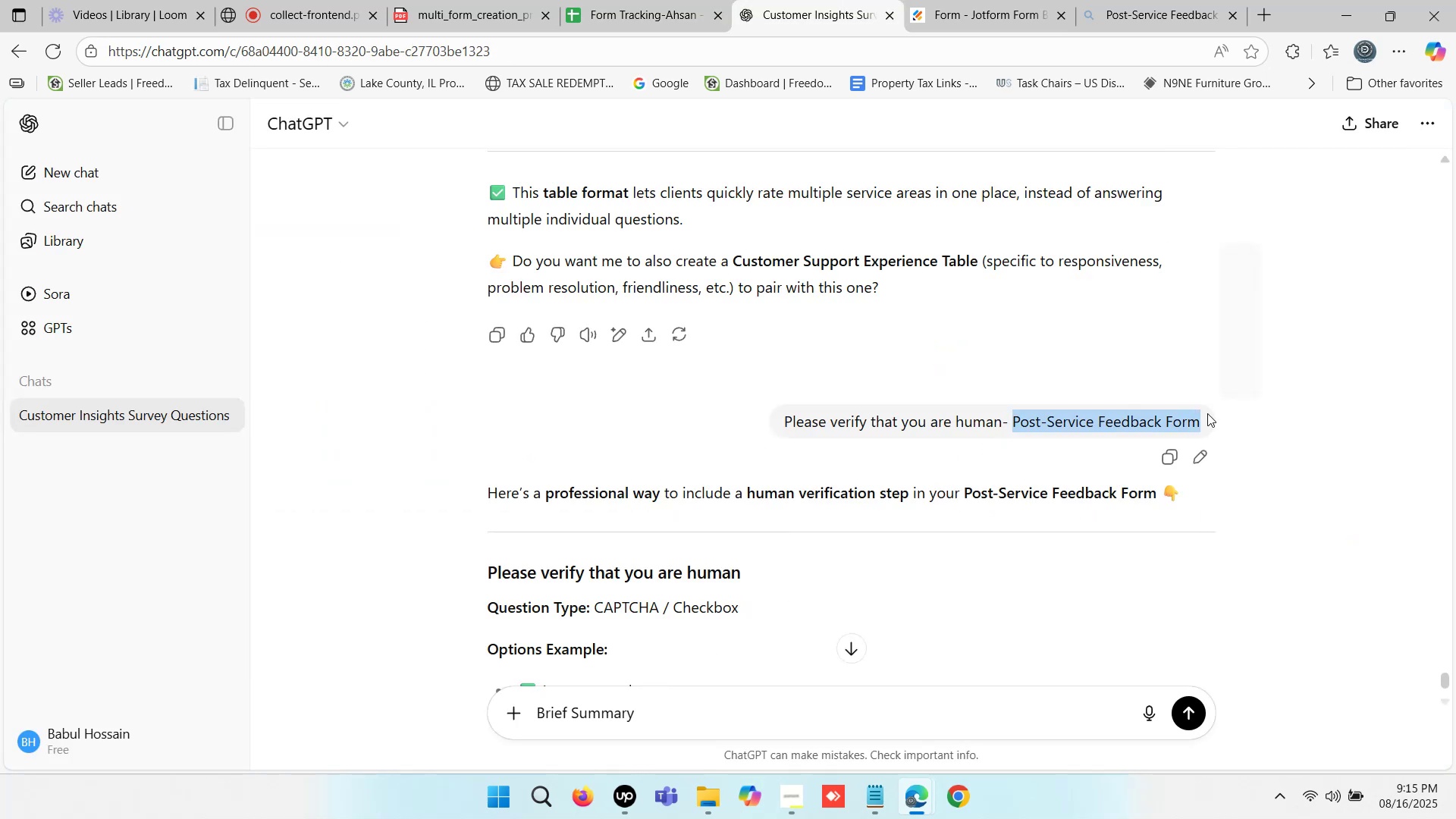 
key(Control+C)
 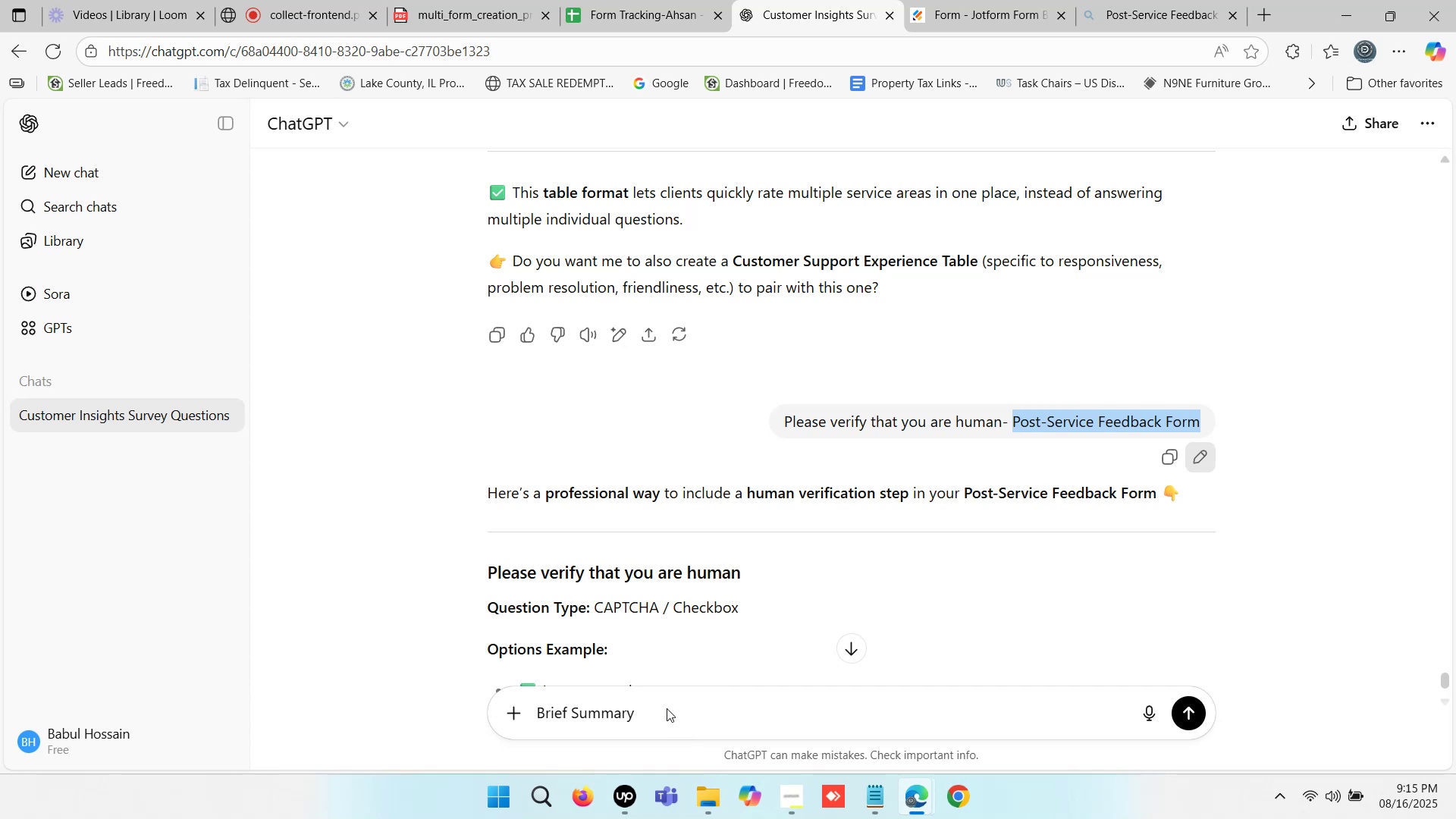 
left_click([667, 708])
 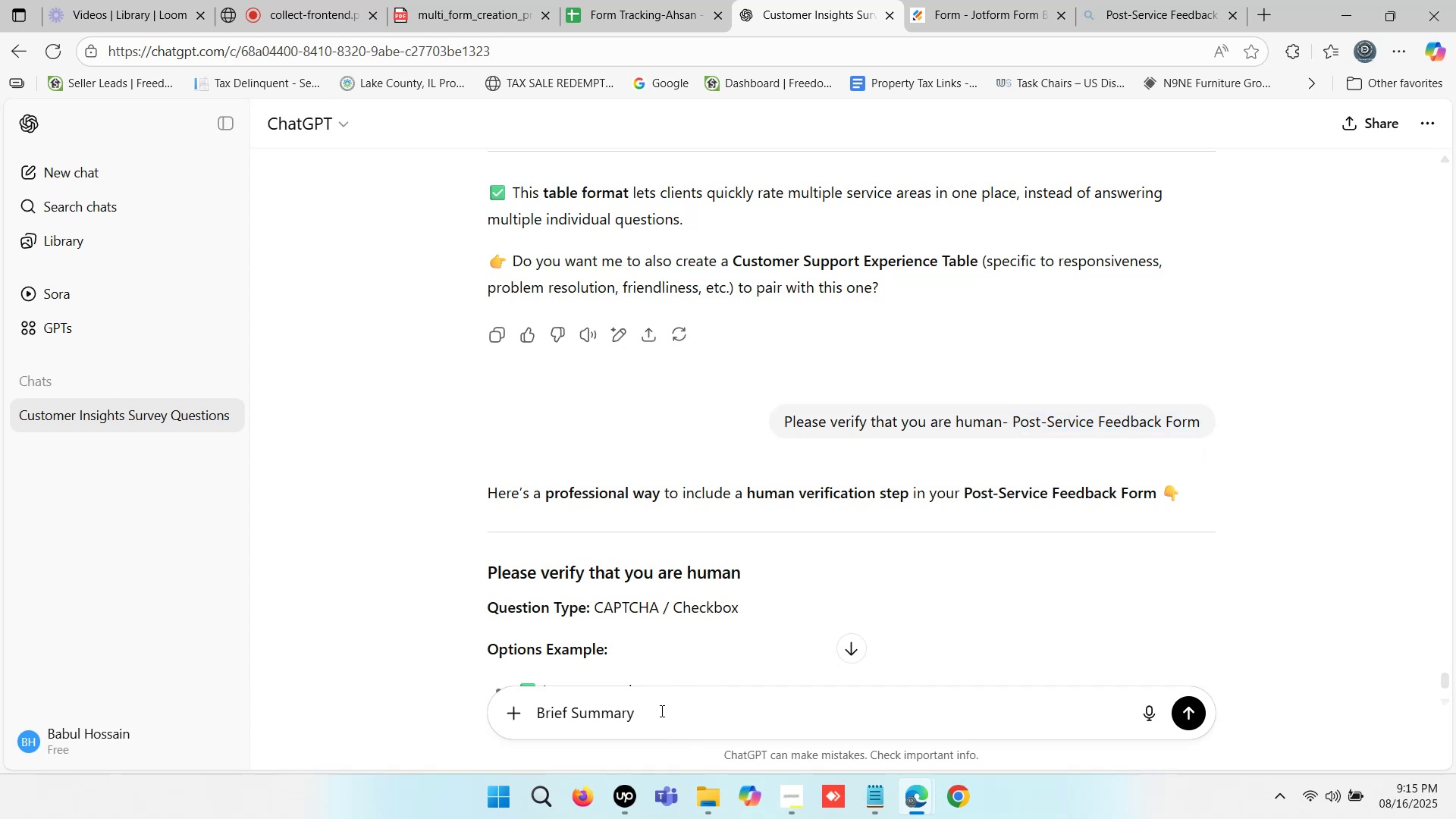 
key(Minus)
 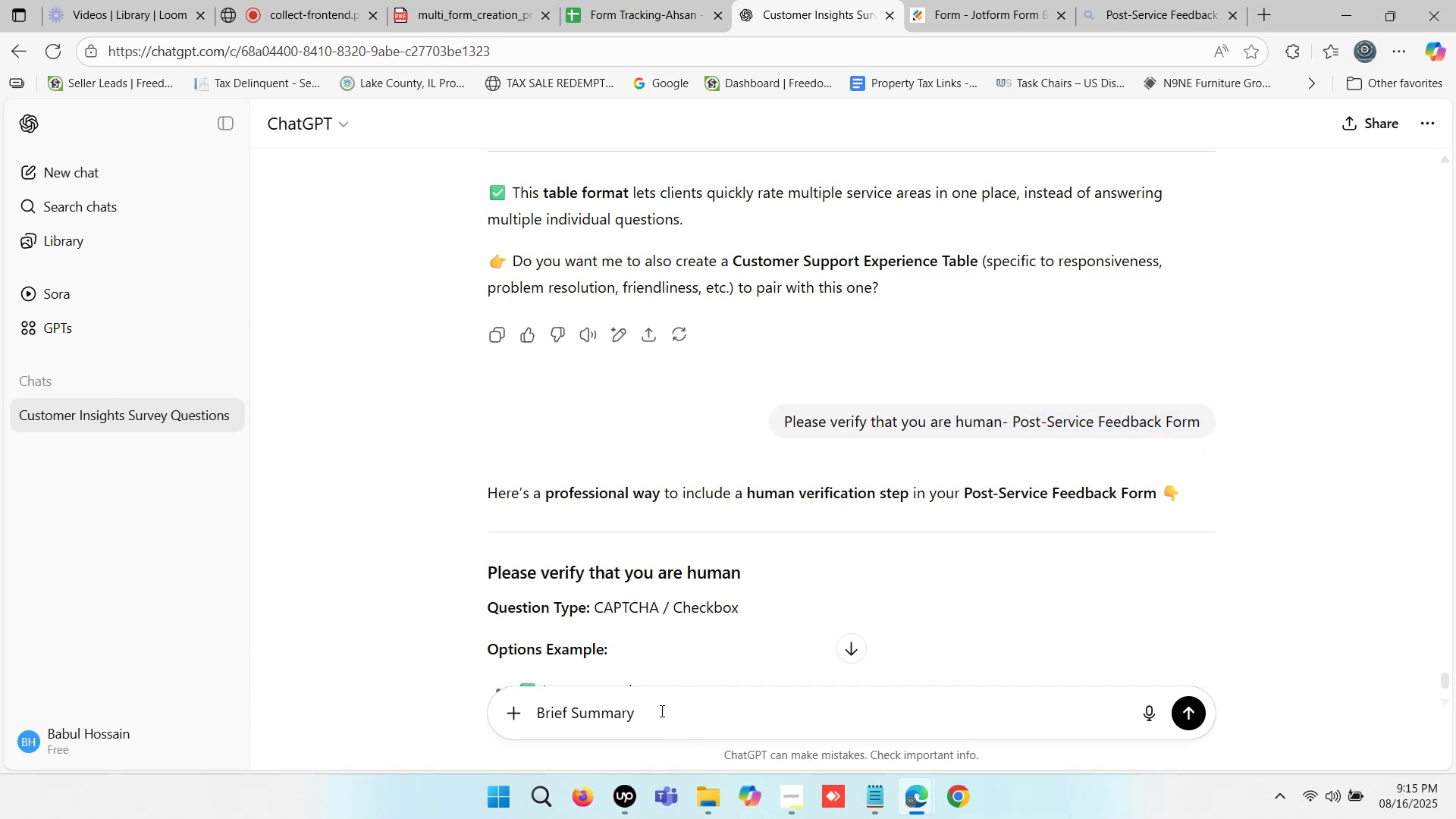 
key(Space)
 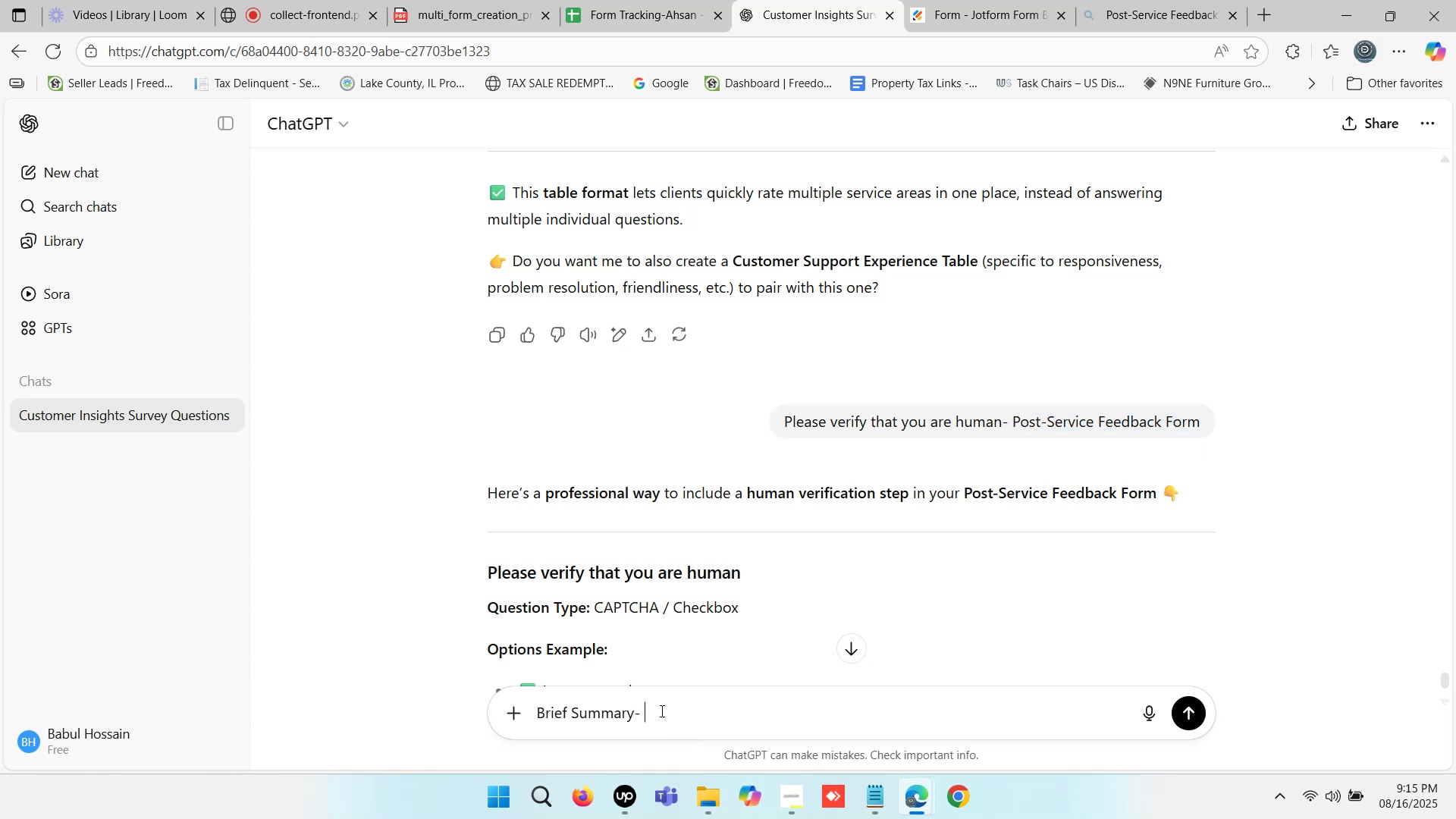 
key(Control+V)
 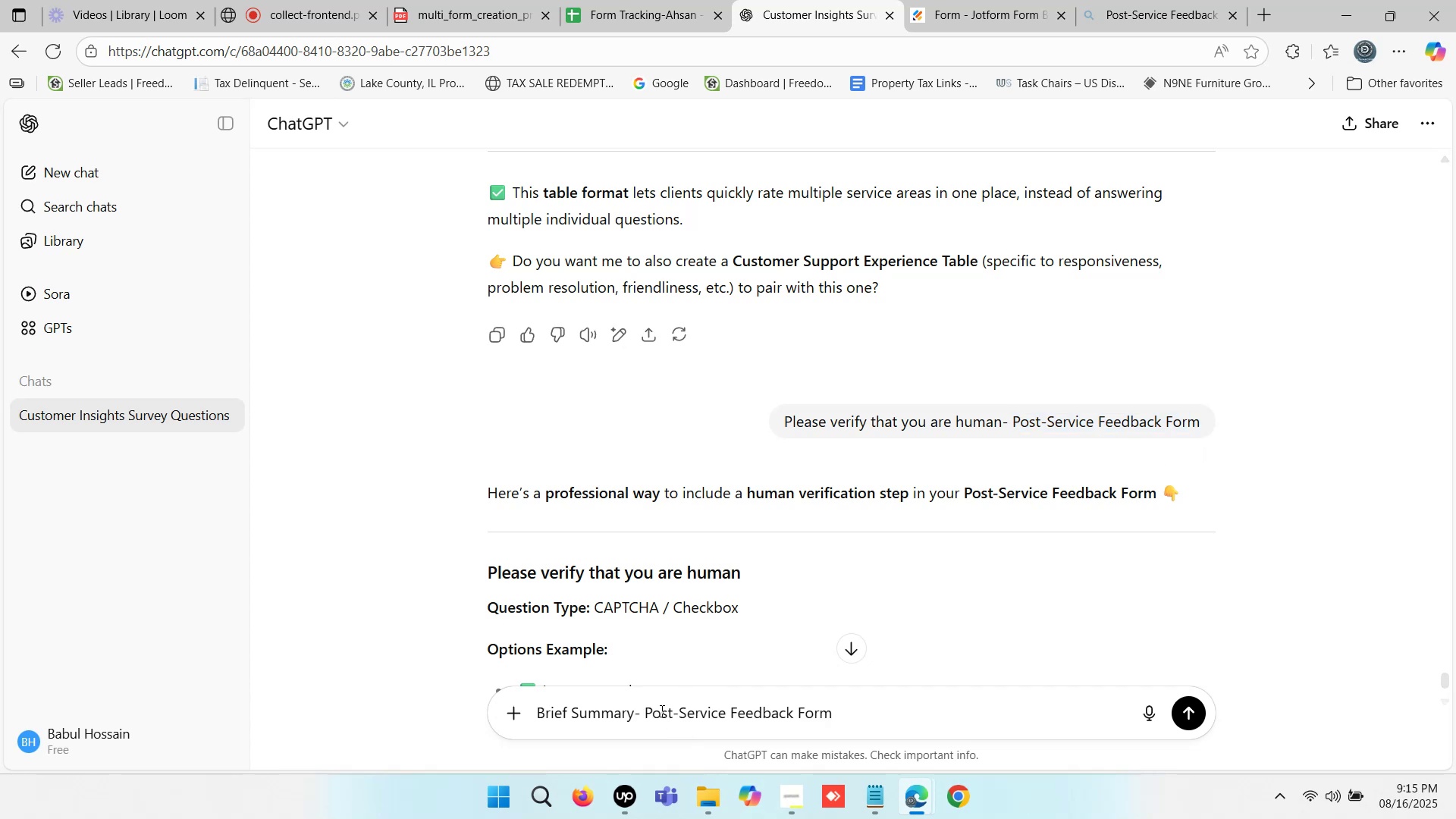 
key(Enter)
 